 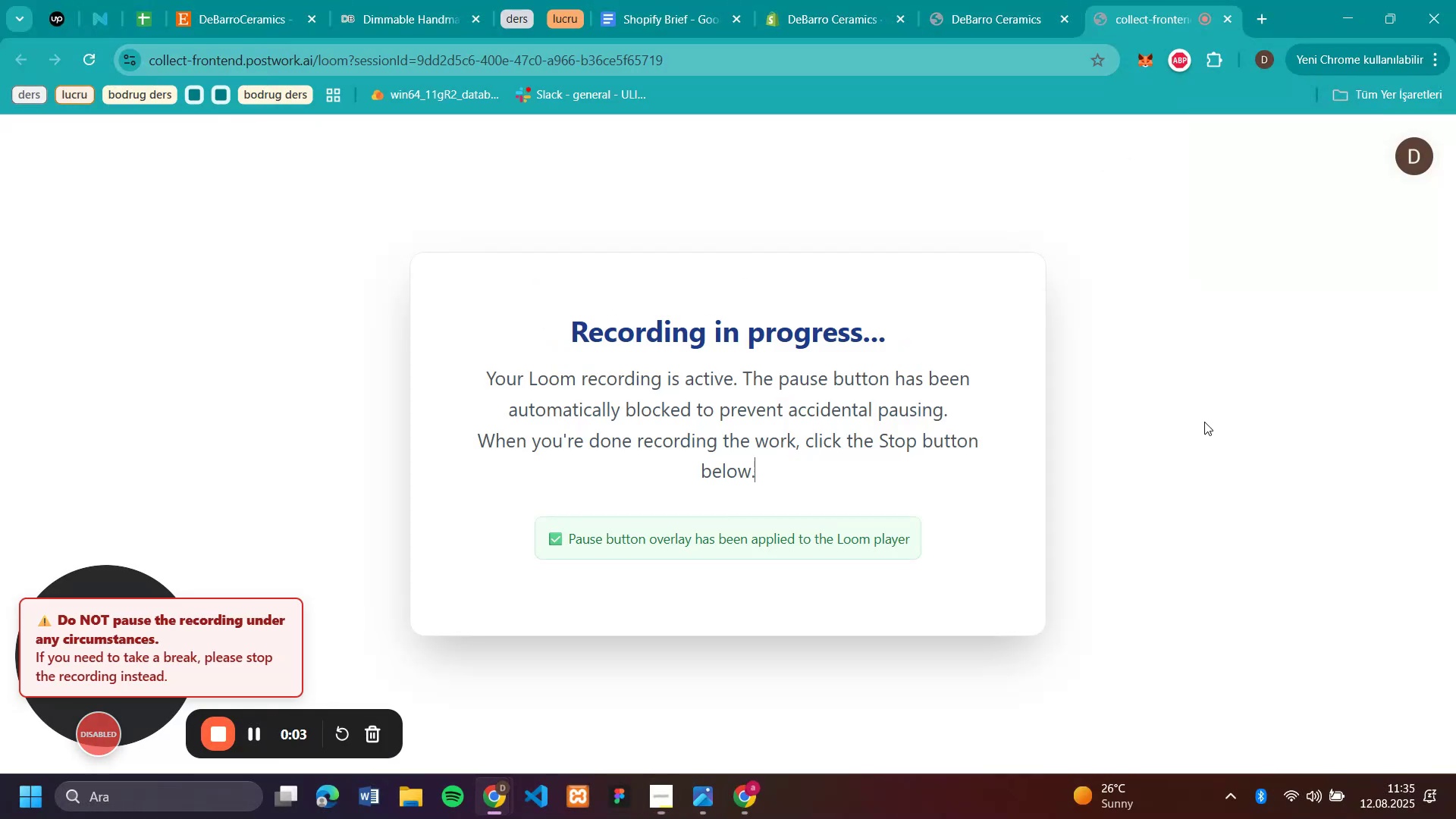 
left_click([991, 11])
 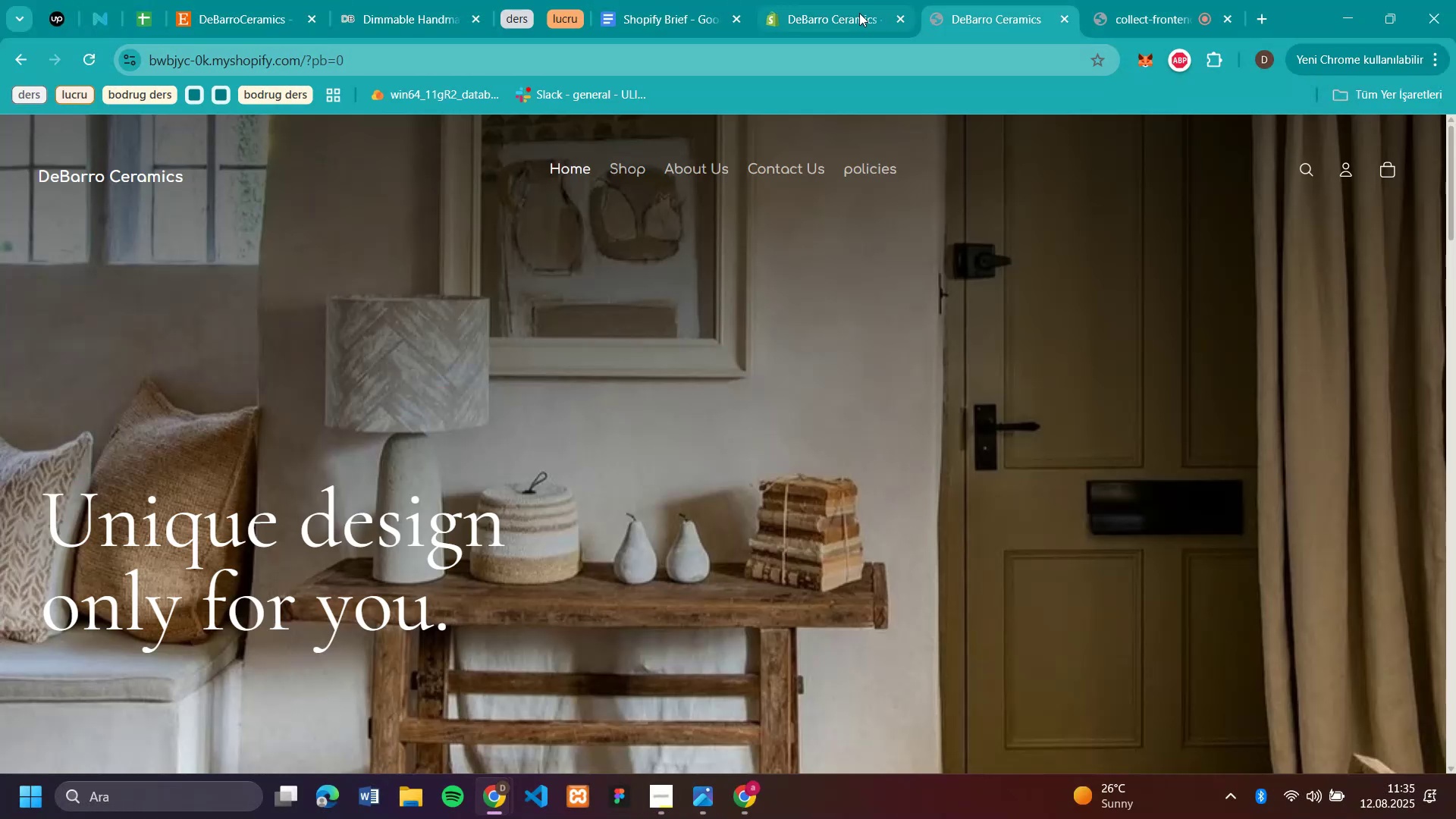 
left_click([853, 14])
 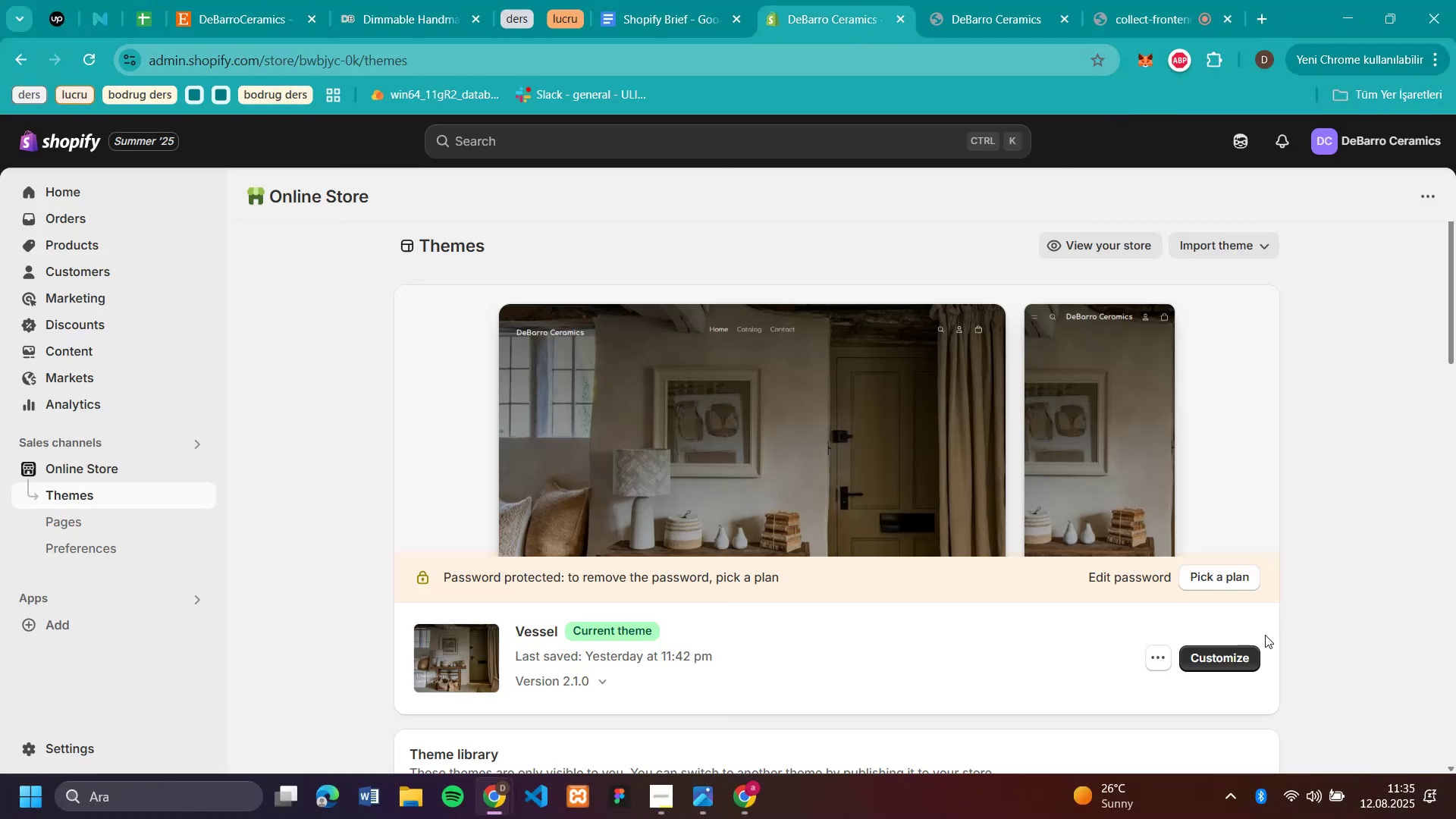 
left_click([1238, 652])
 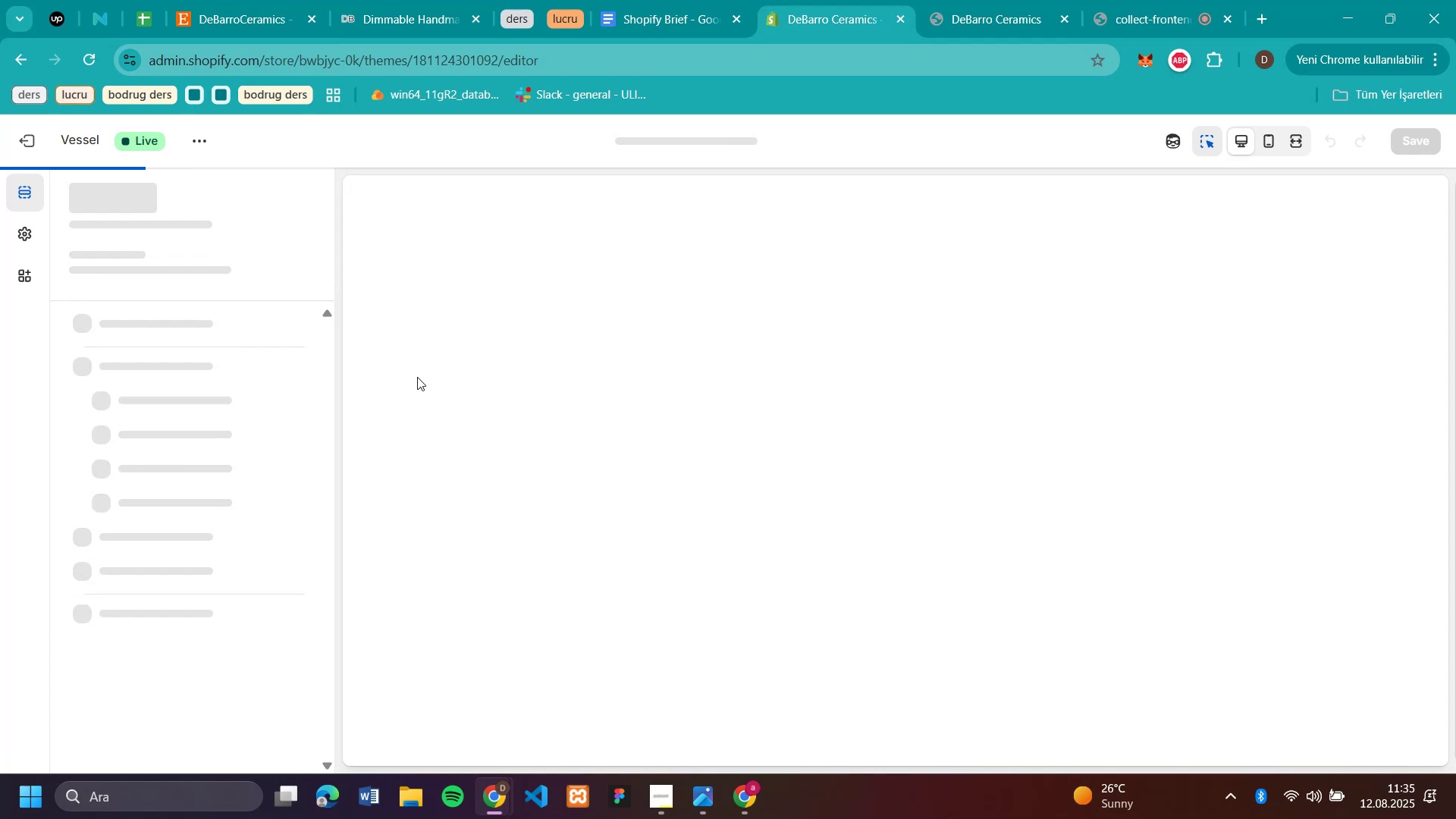 
scroll: coordinate [927, 417], scroll_direction: down, amount: 7.0
 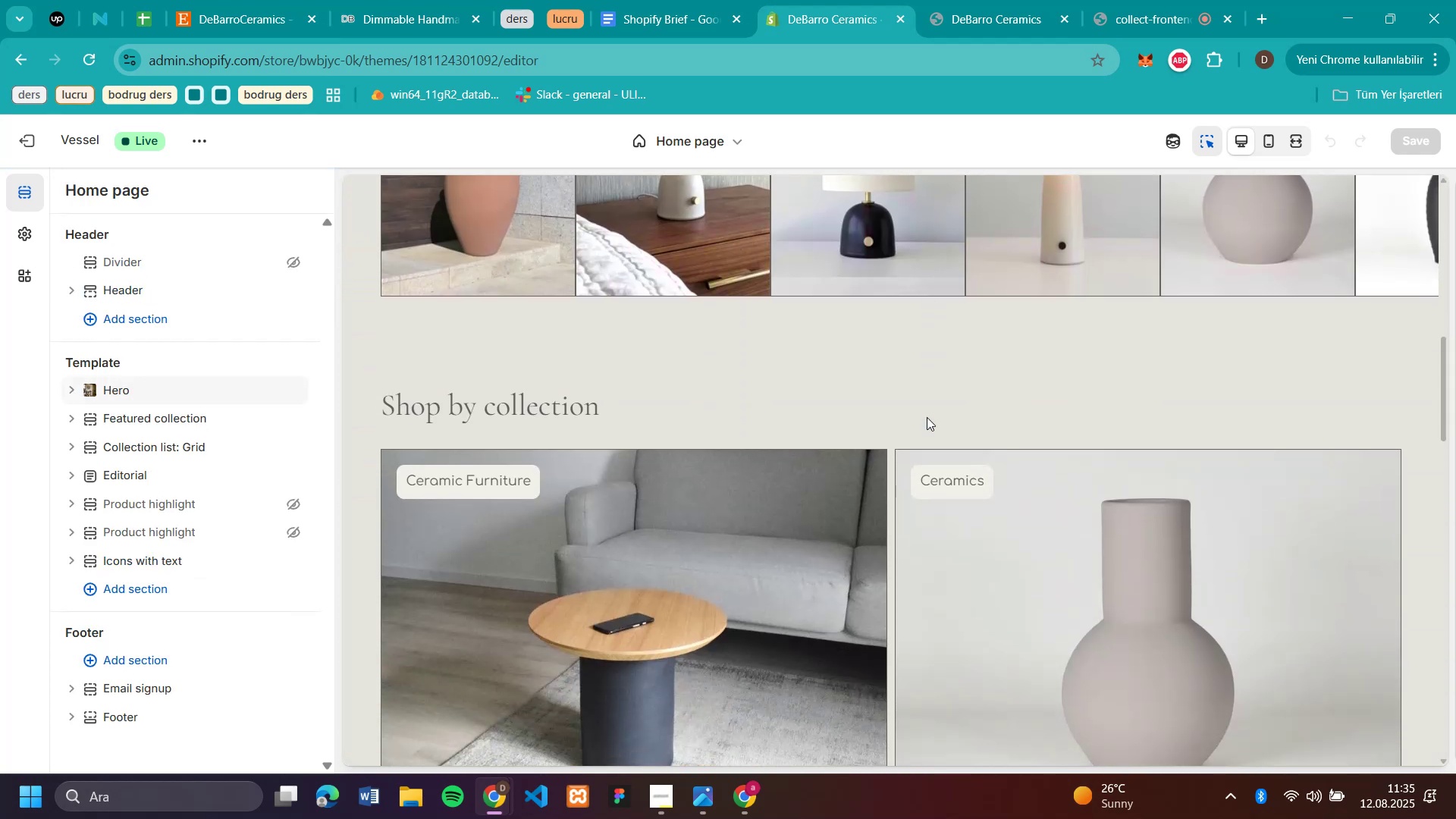 
scroll: coordinate [927, 417], scroll_direction: up, amount: 3.0
 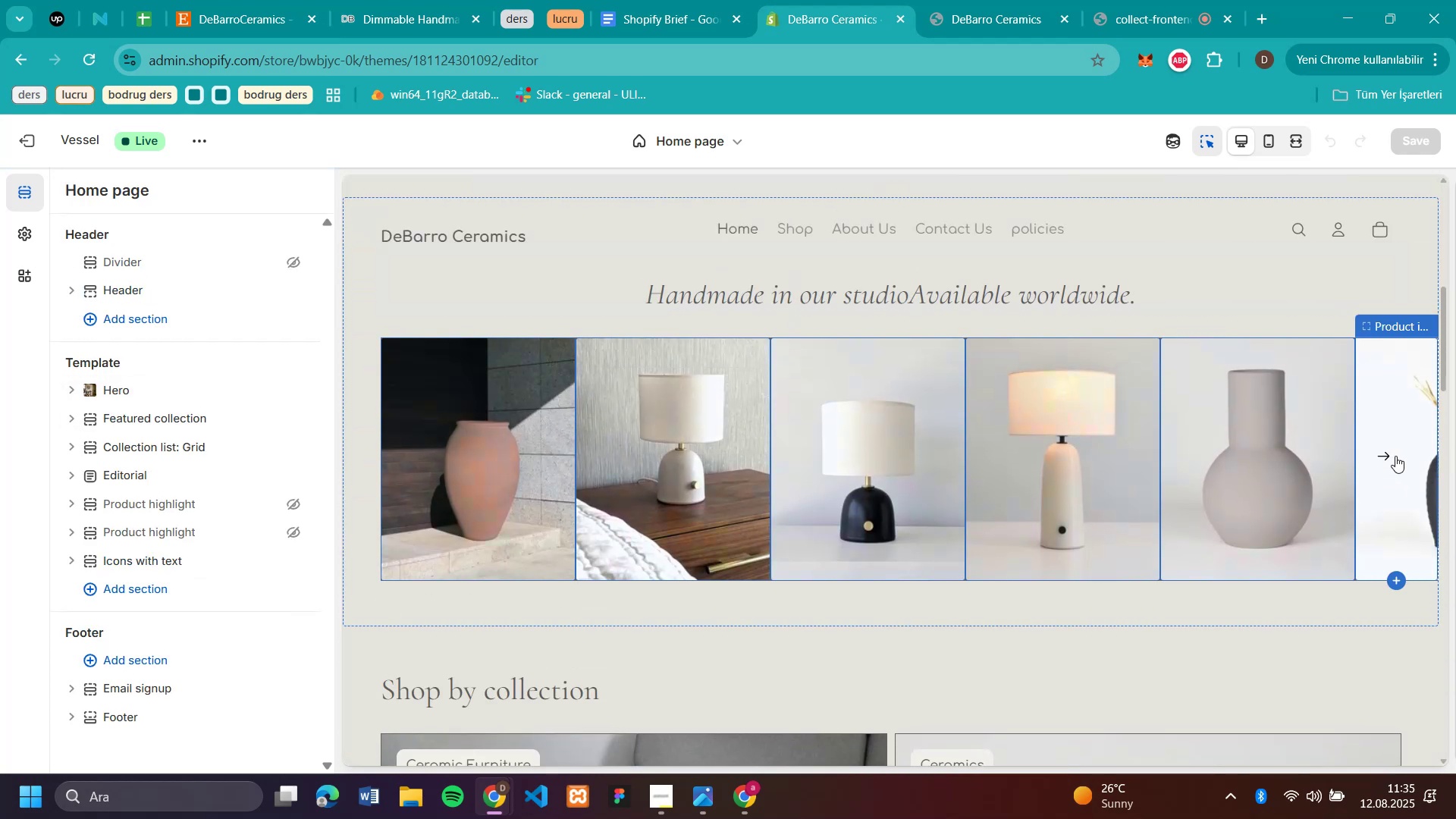 
left_click([1389, 456])
 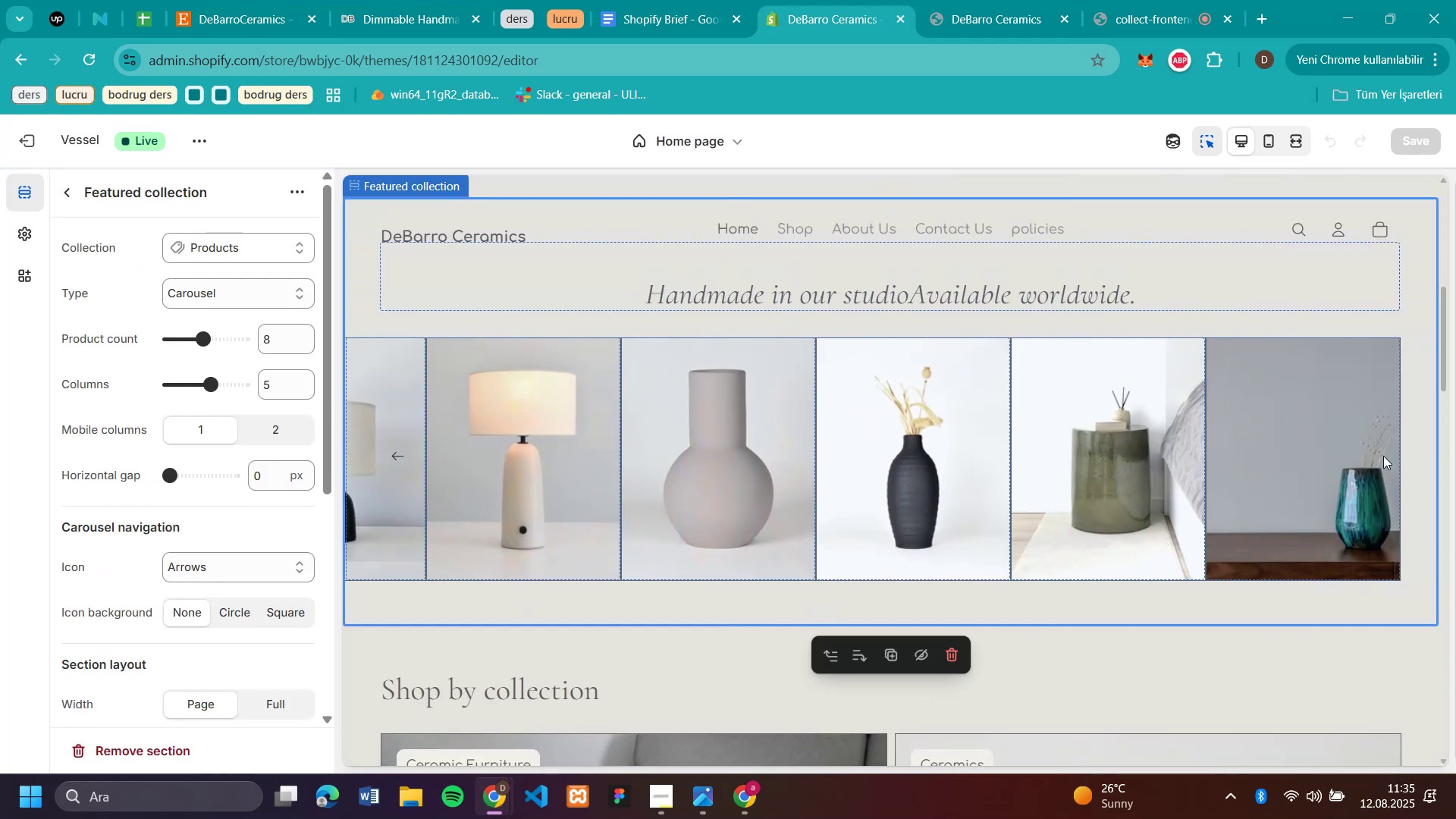 
scroll: coordinate [1150, 431], scroll_direction: down, amount: 14.0
 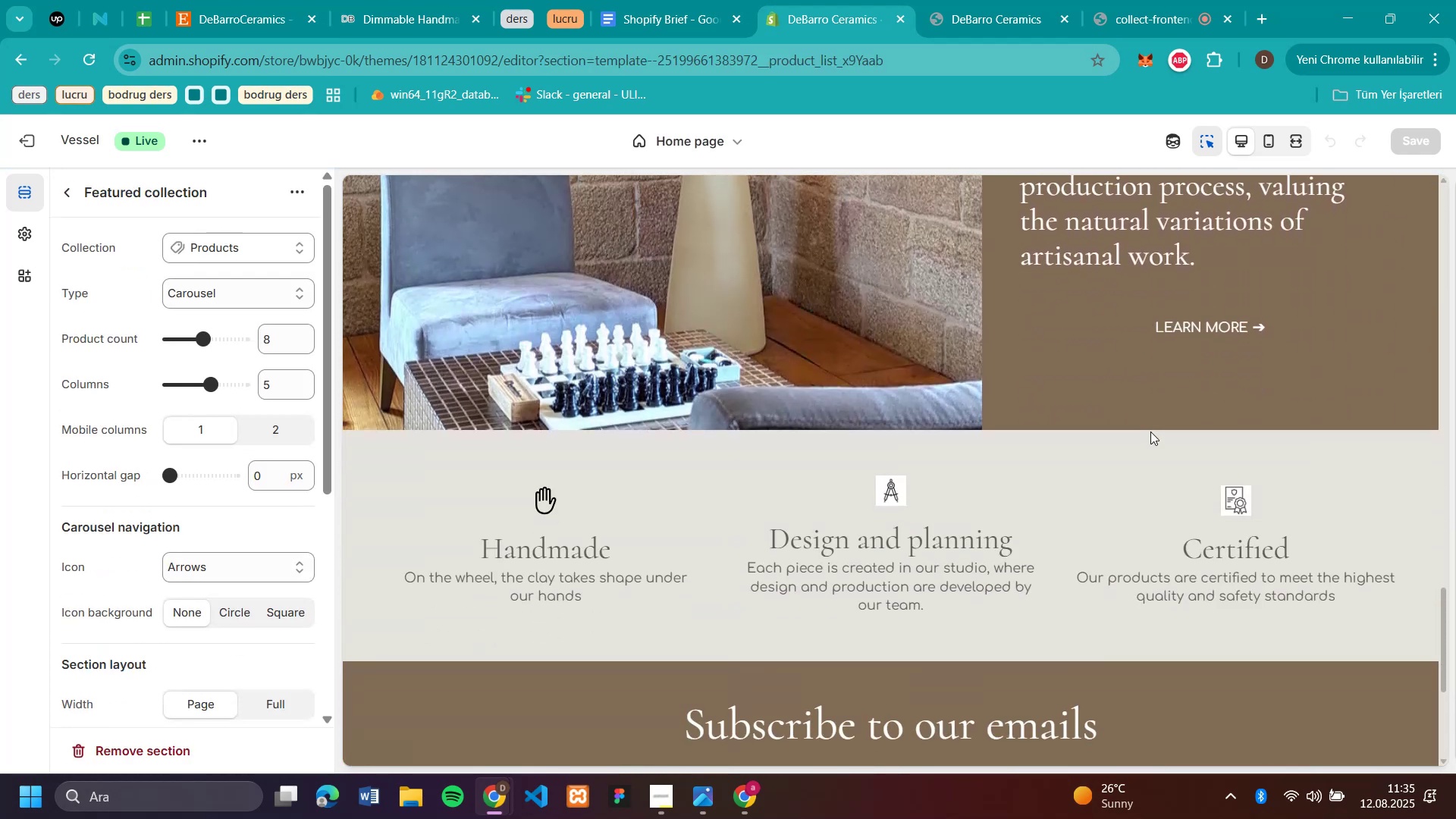 
scroll: coordinate [1150, 431], scroll_direction: up, amount: 4.0
 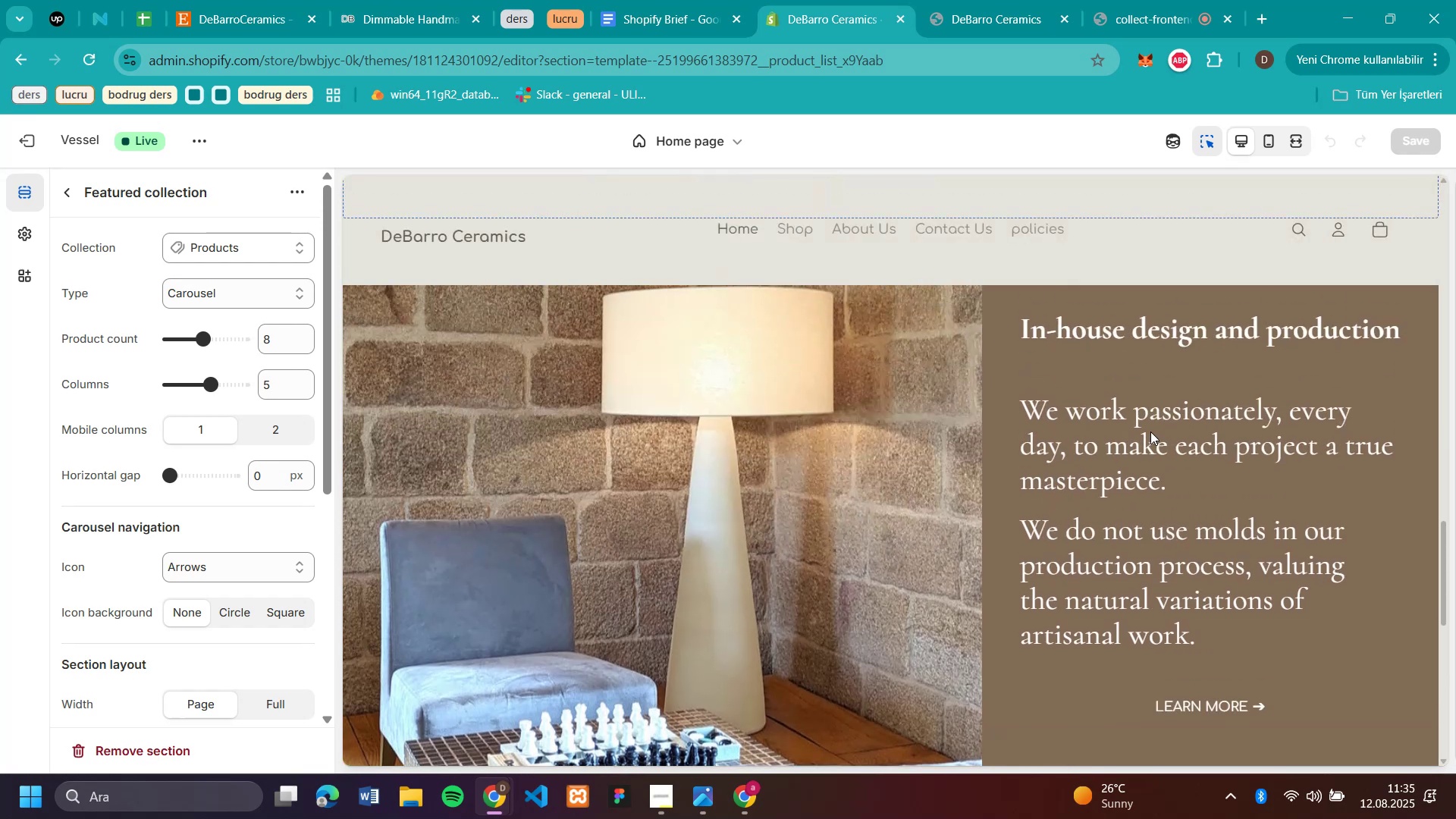 
scroll: coordinate [1150, 431], scroll_direction: down, amount: 1.0
 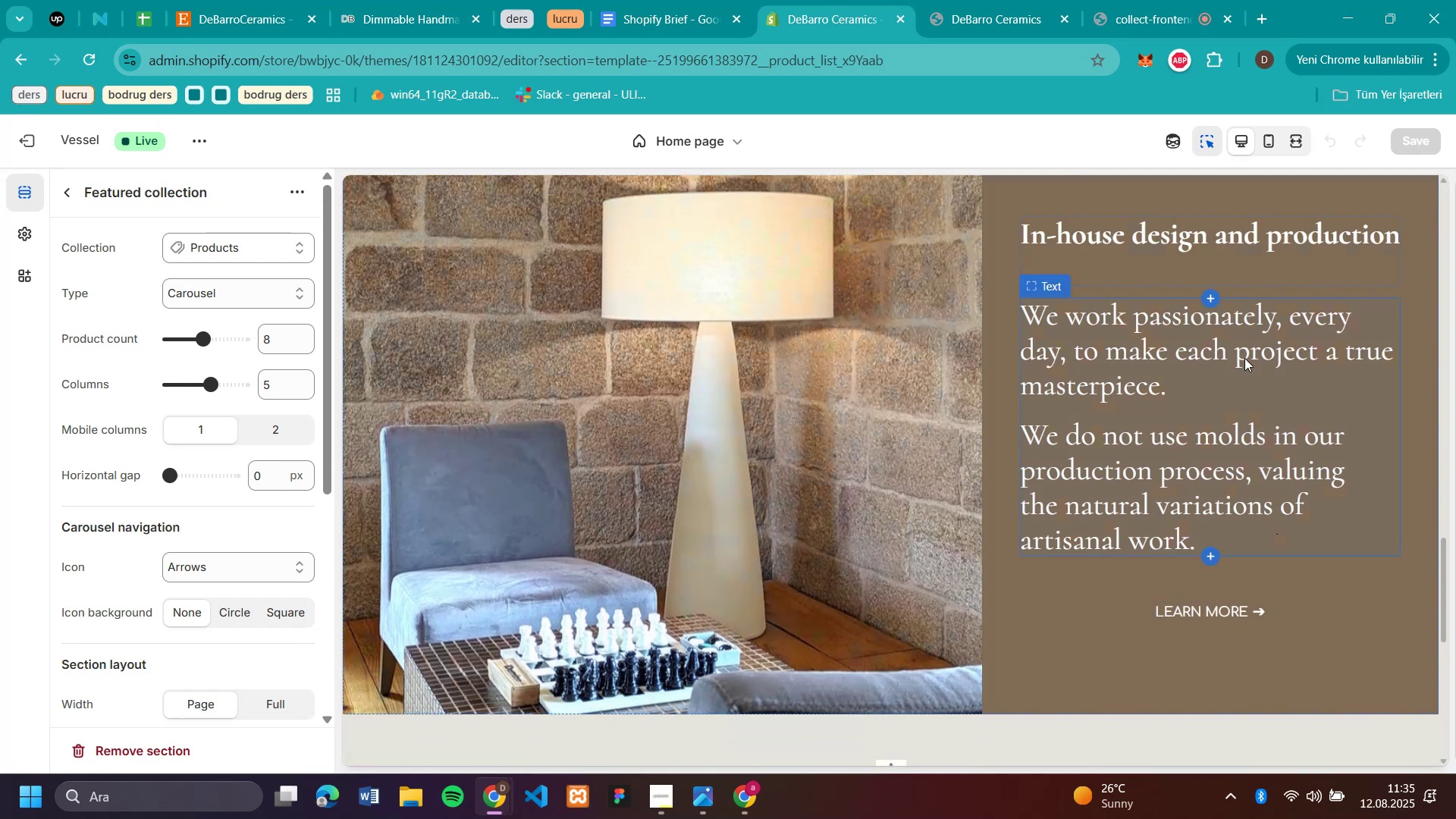 
wait(5.2)
 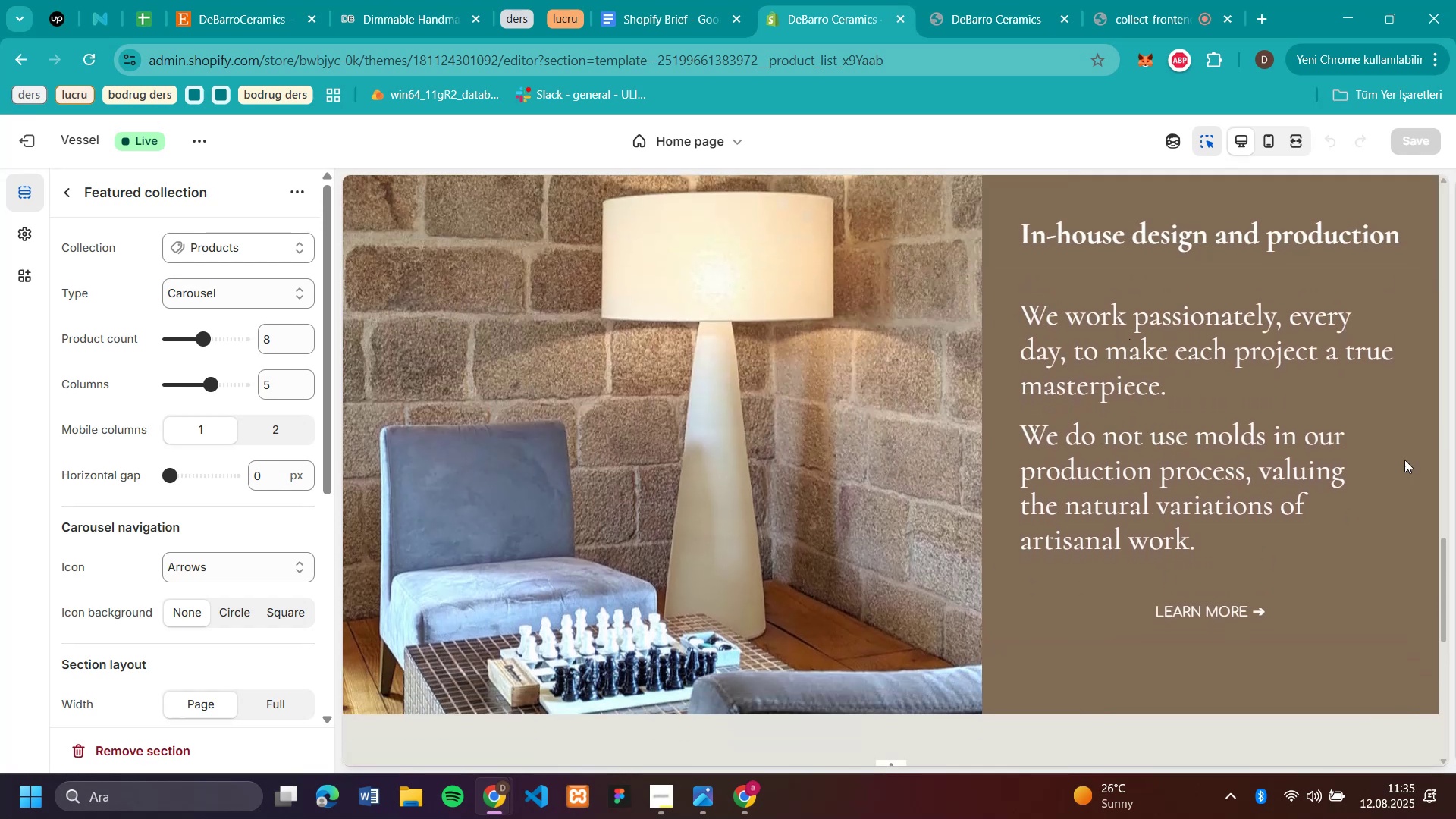 
scroll: coordinate [884, 343], scroll_direction: up, amount: 29.0
 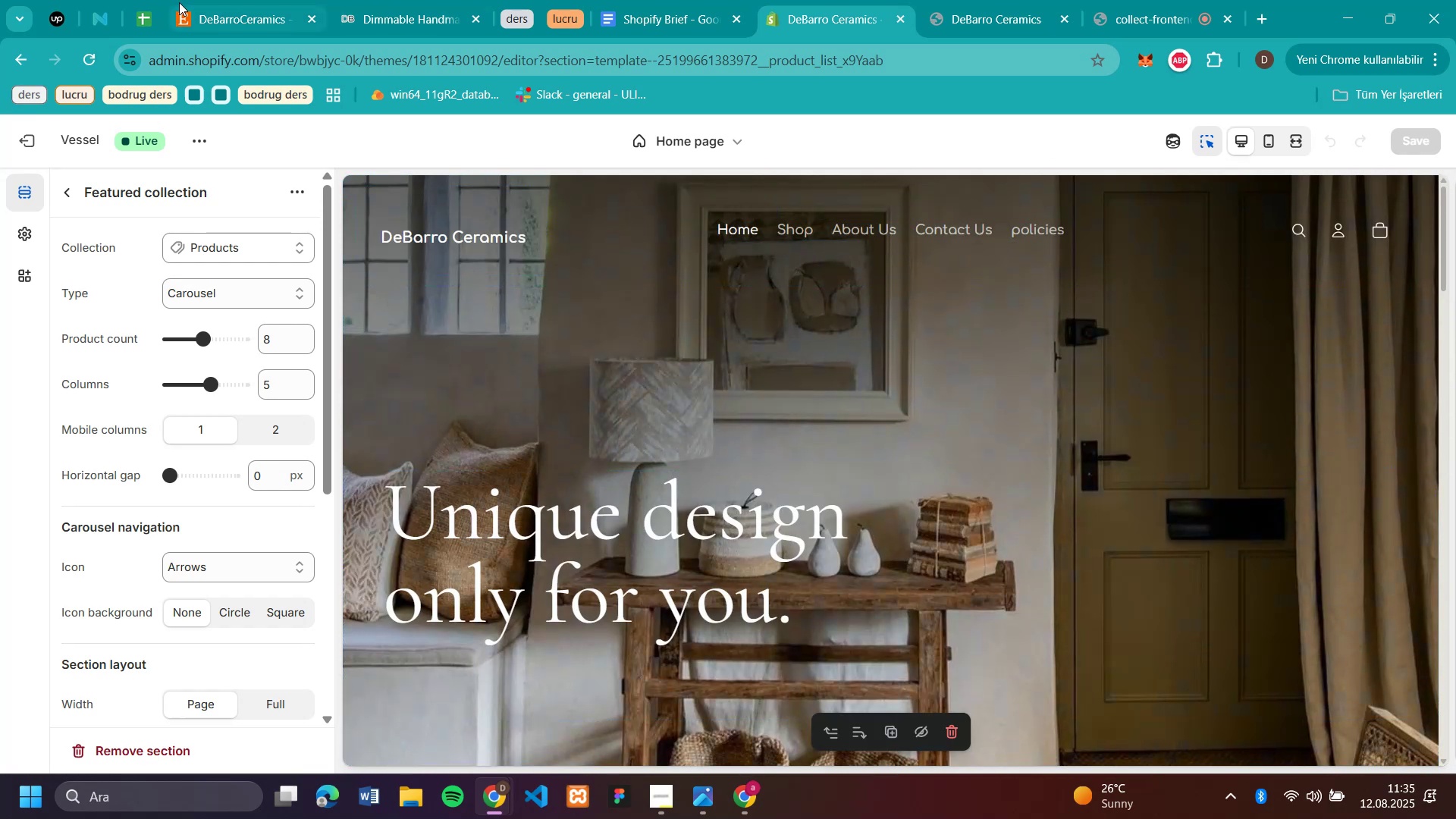 
left_click([387, 26])
 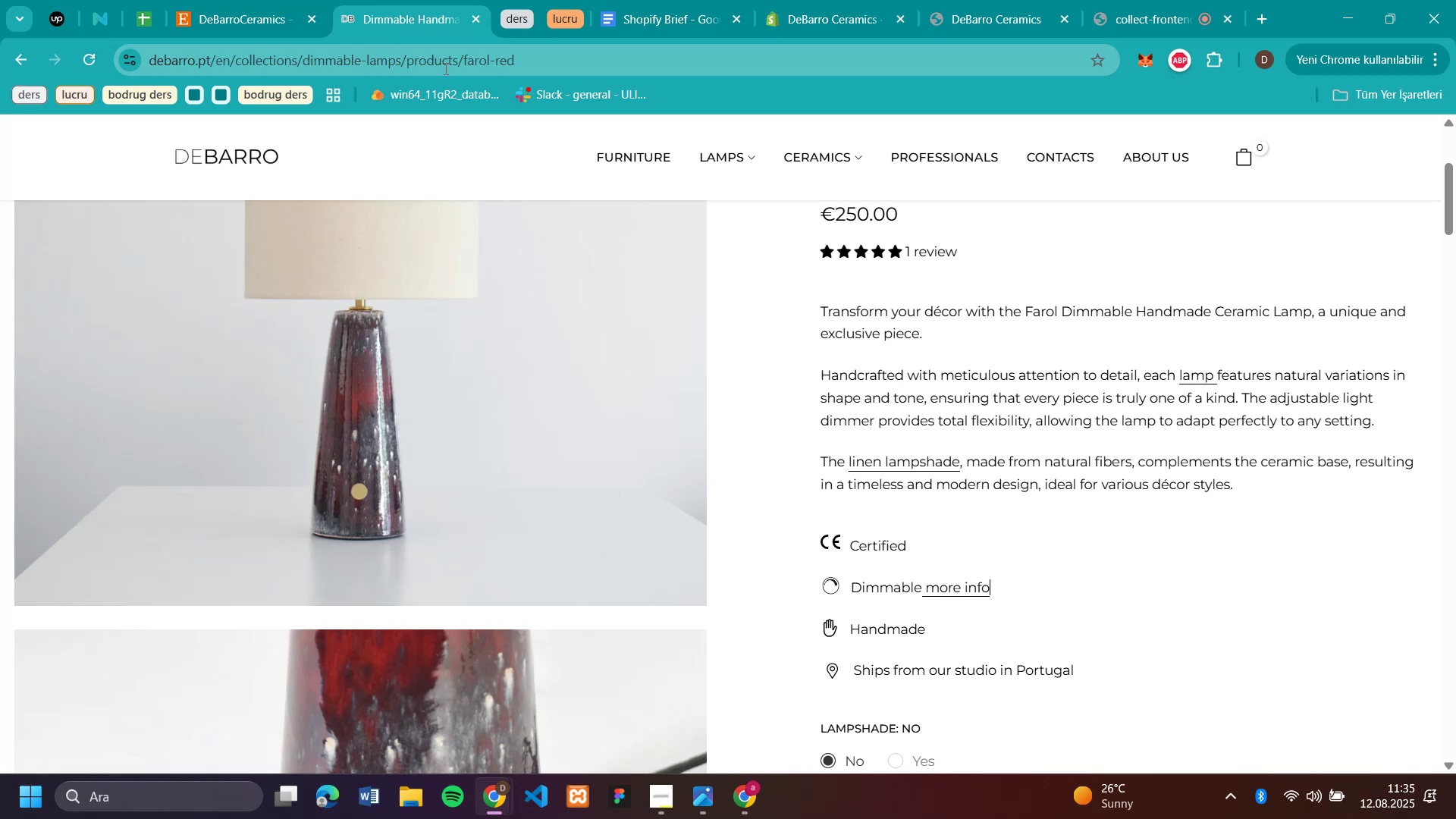 
scroll: coordinate [883, 334], scroll_direction: up, amount: 10.0
 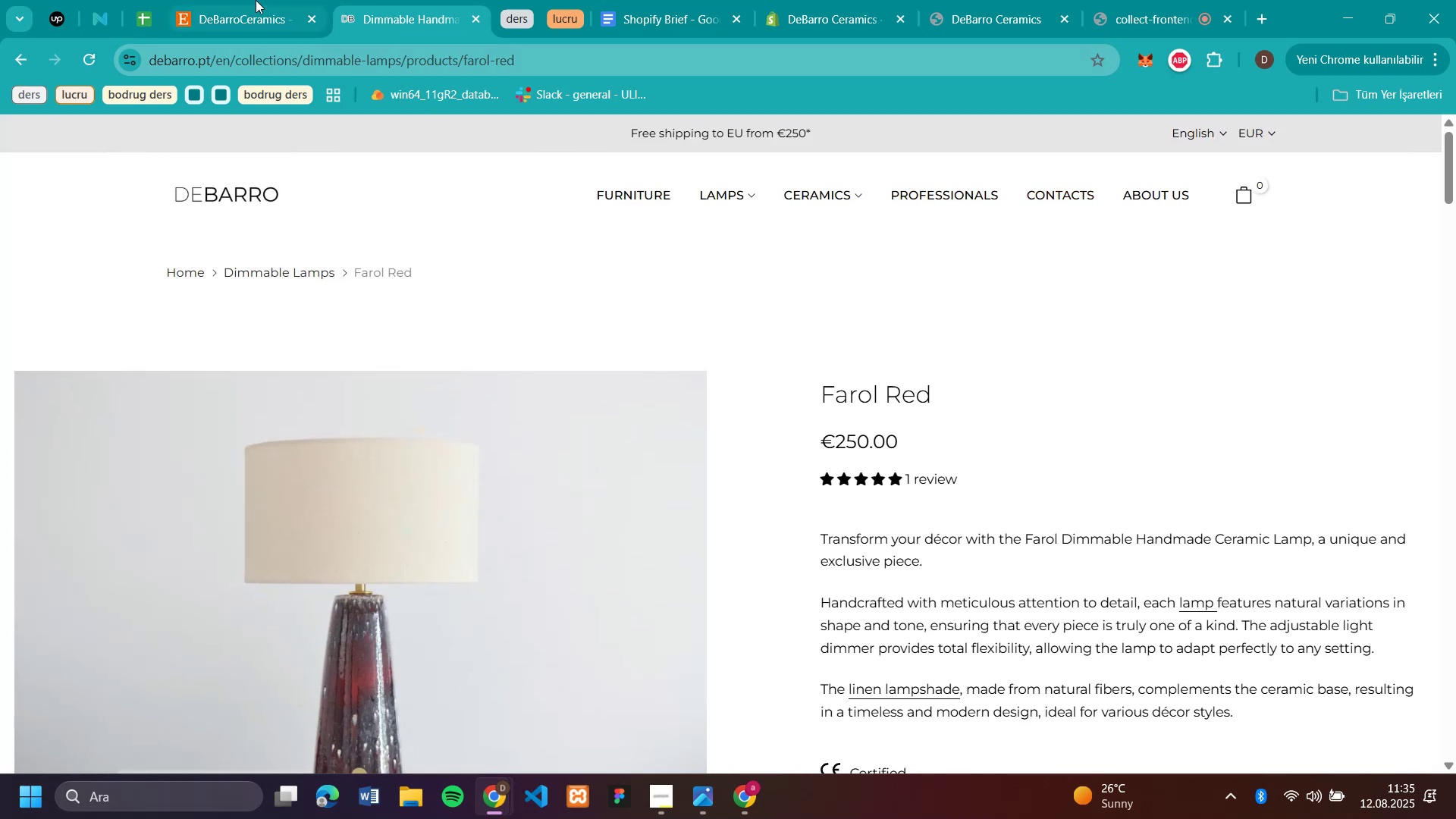 
left_click([255, 10])
 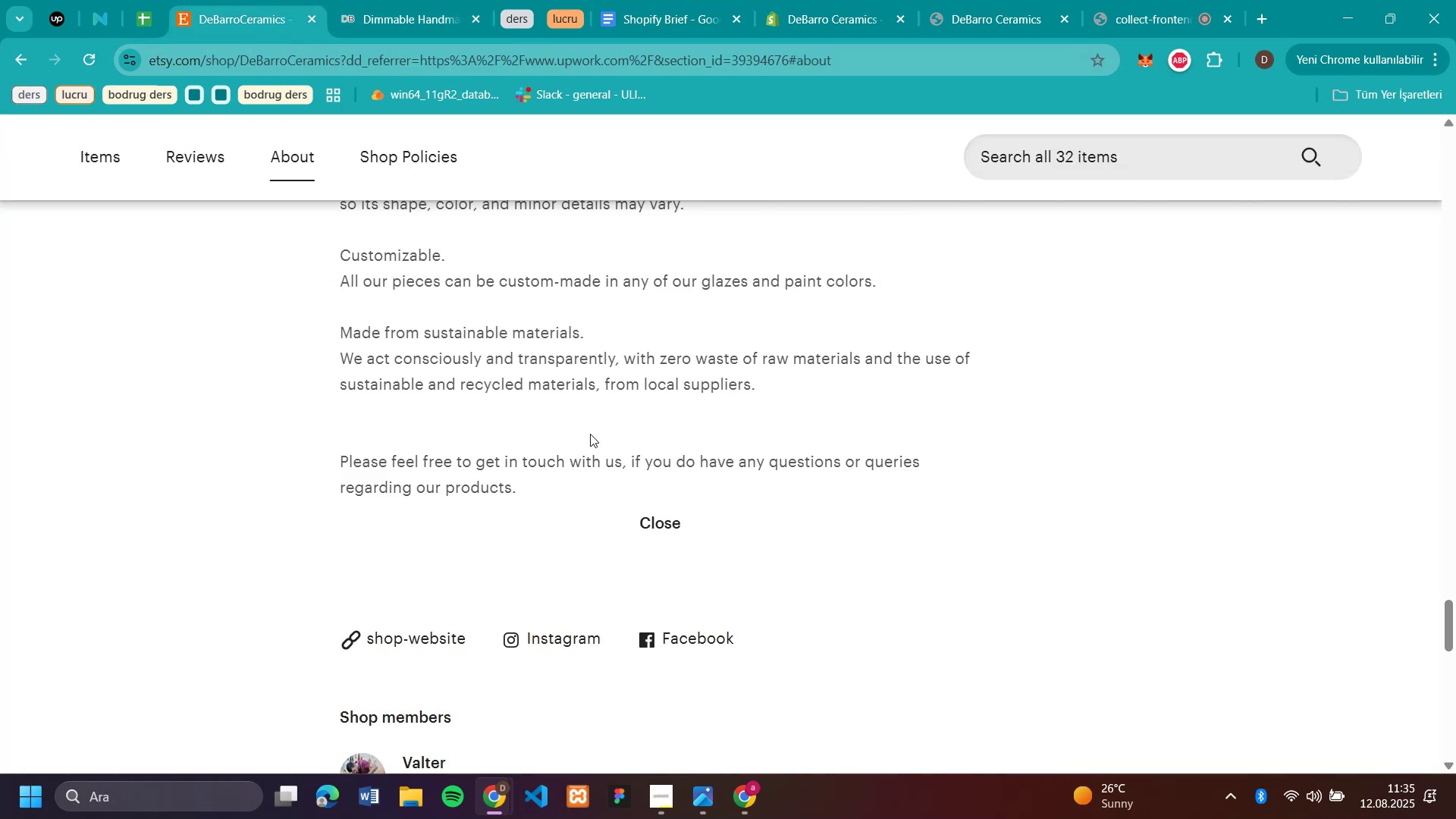 
scroll: coordinate [592, 417], scroll_direction: up, amount: 18.0
 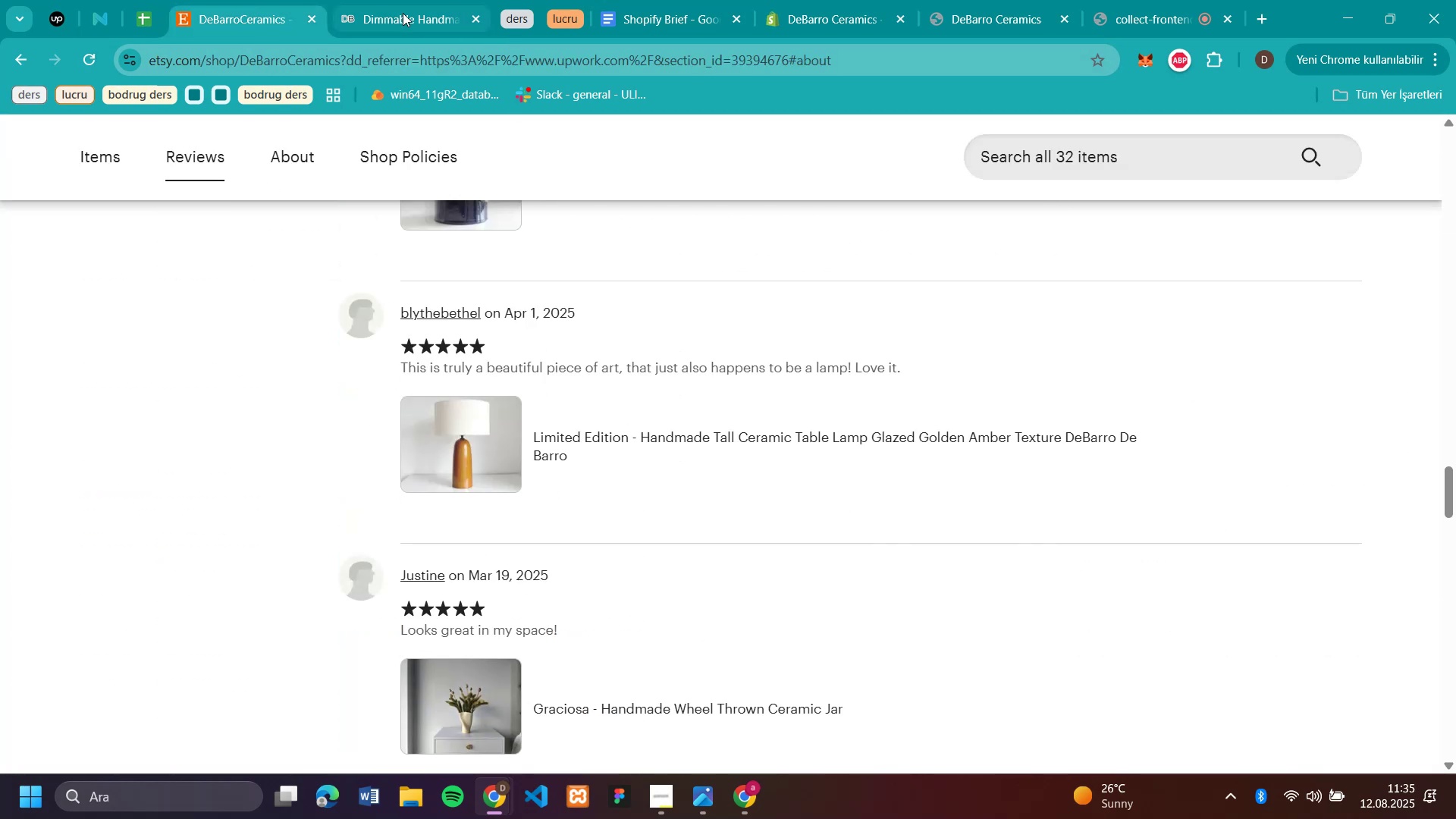 
left_click([398, 12])
 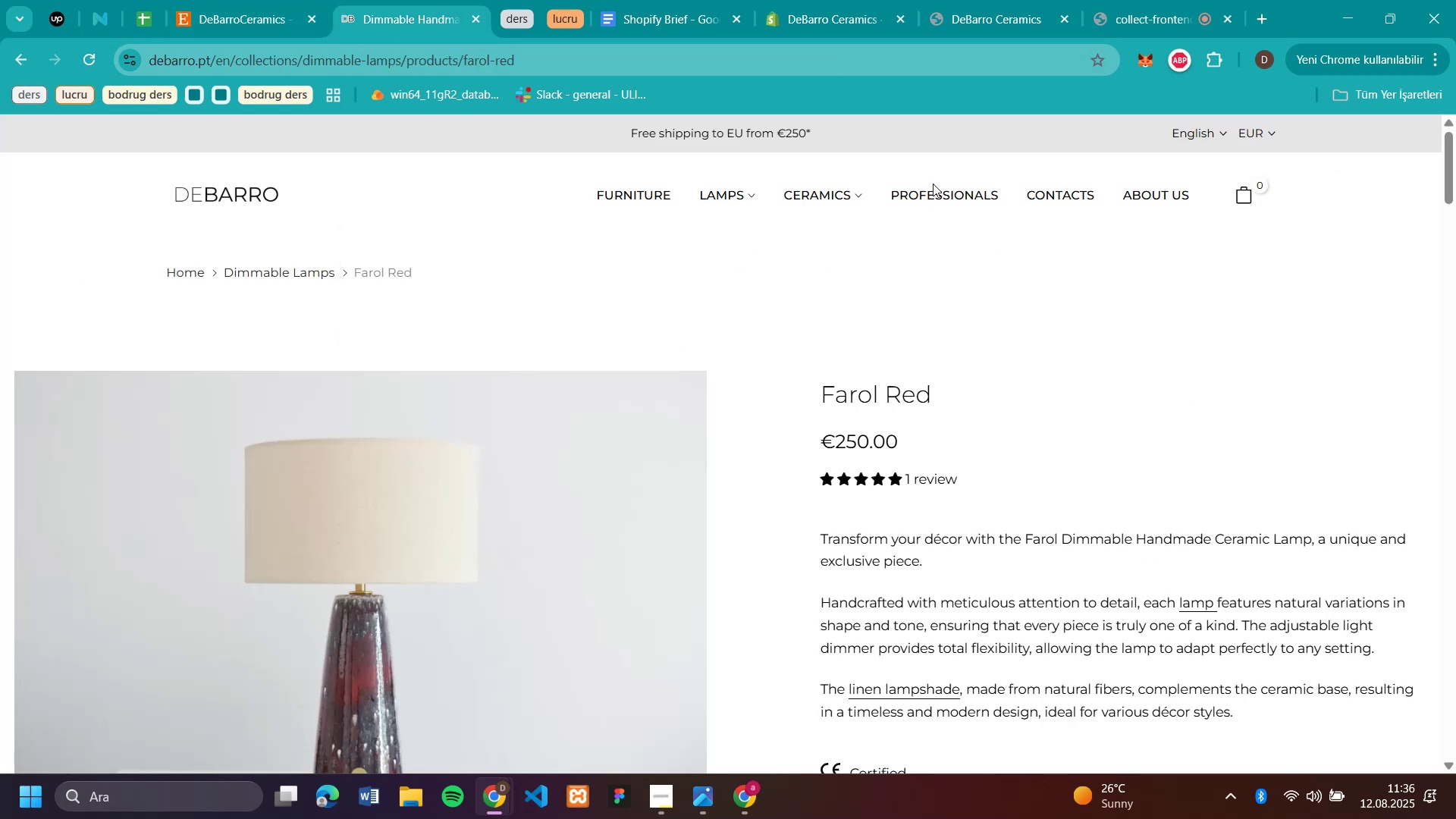 
left_click([941, 195])
 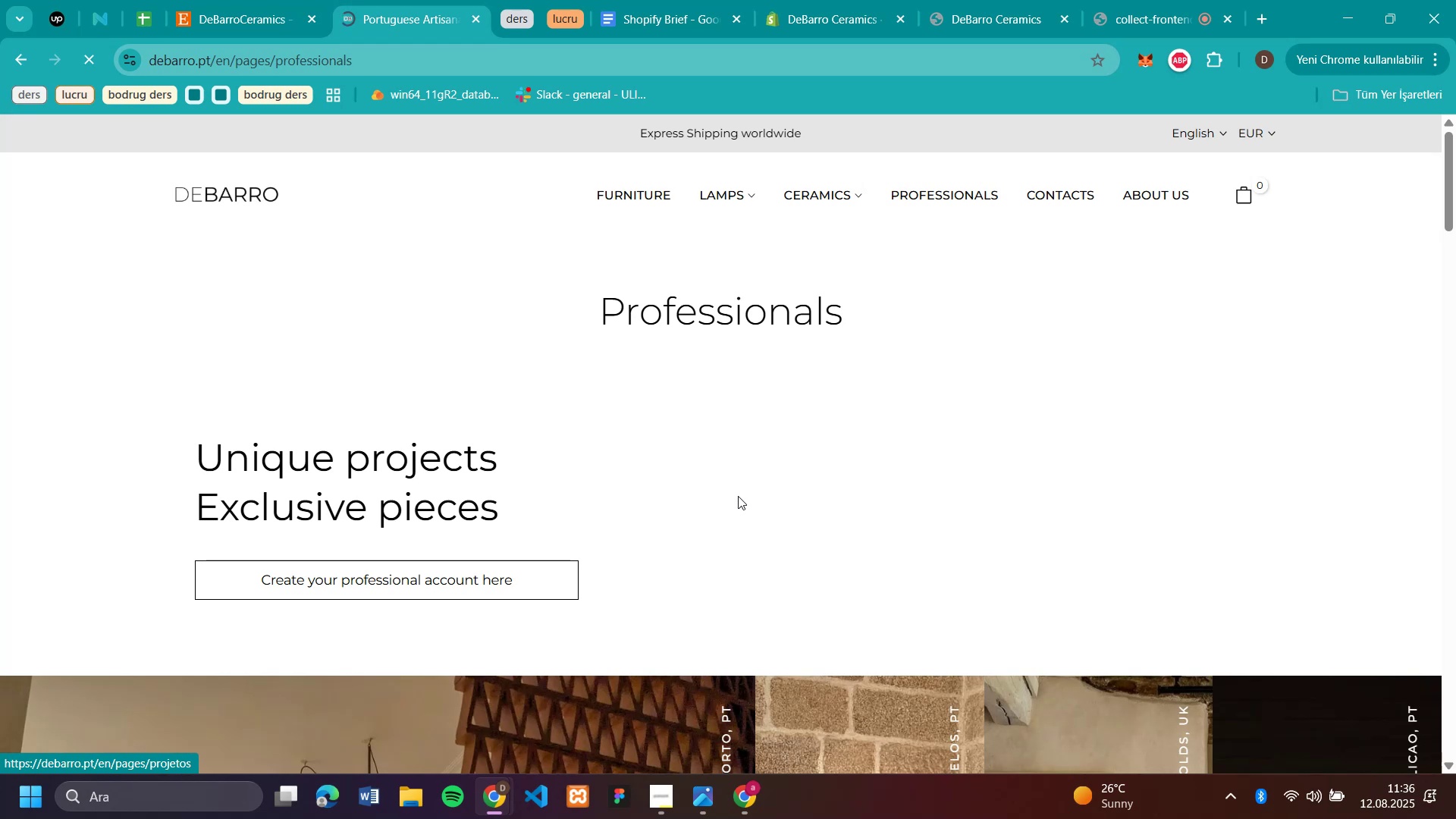 
scroll: coordinate [730, 408], scroll_direction: down, amount: 2.0
 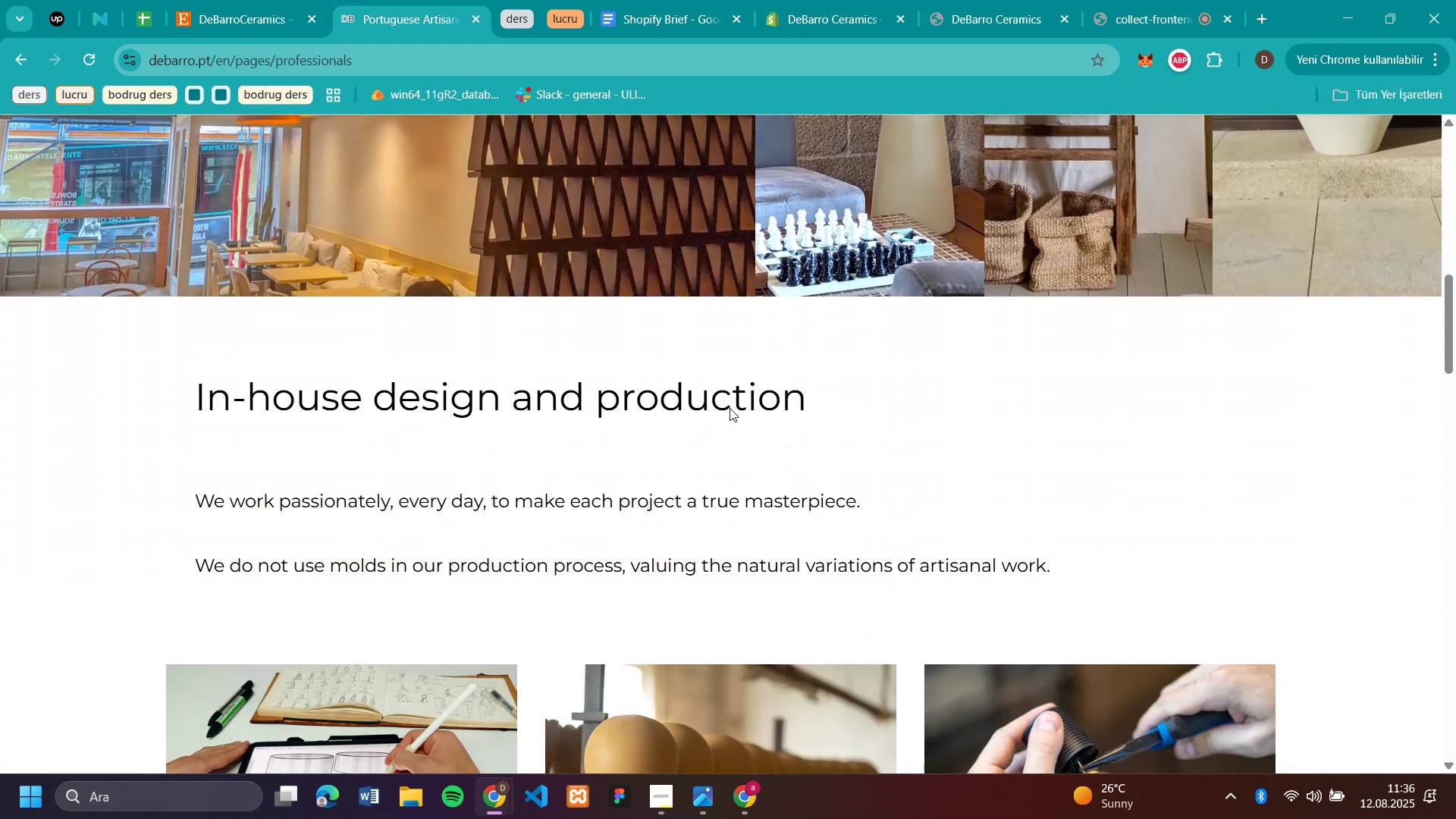 
scroll: coordinate [732, 405], scroll_direction: up, amount: 8.0
 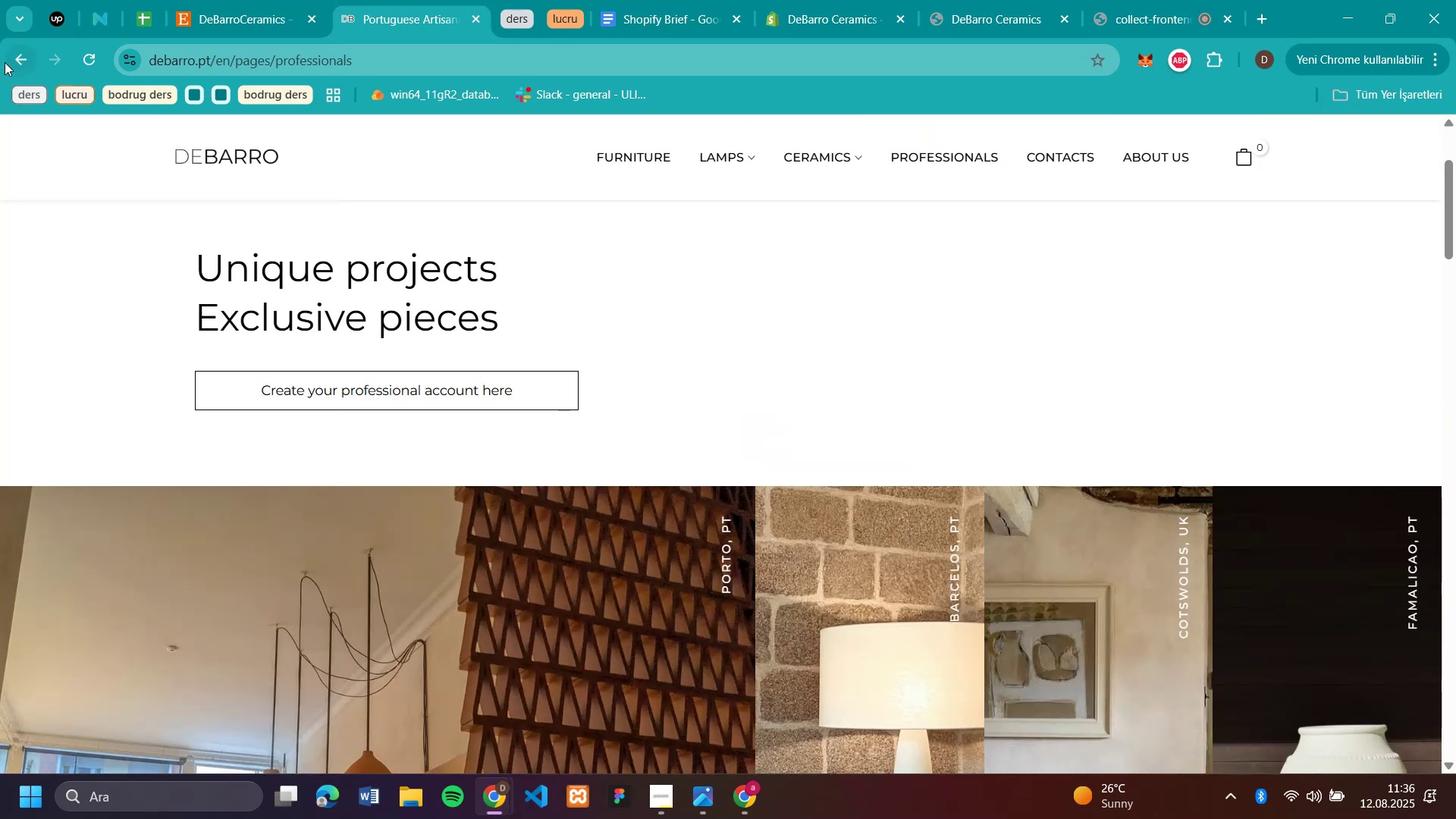 
left_click([10, 61])
 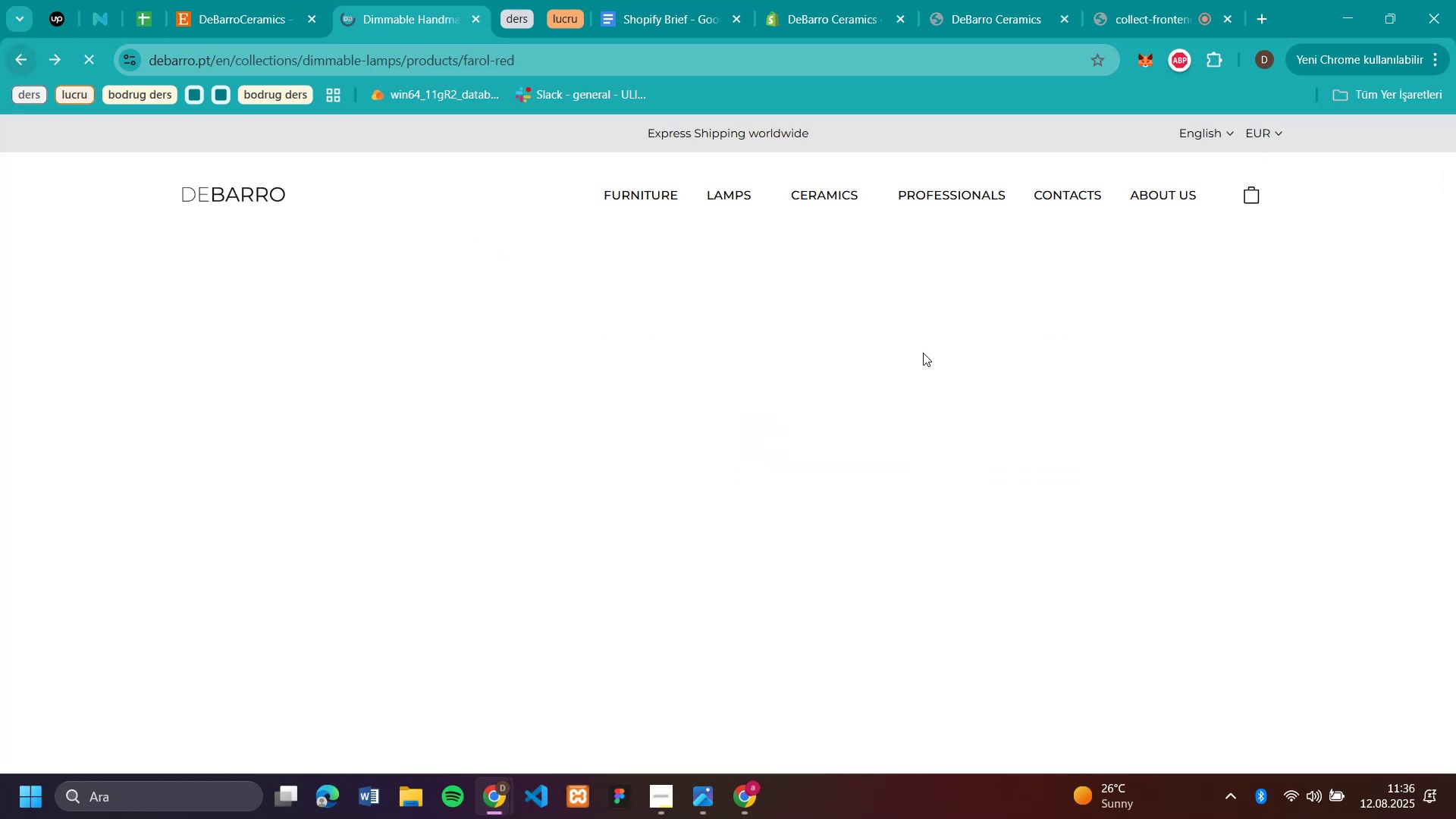 
scroll: coordinate [926, 358], scroll_direction: down, amount: 26.0
 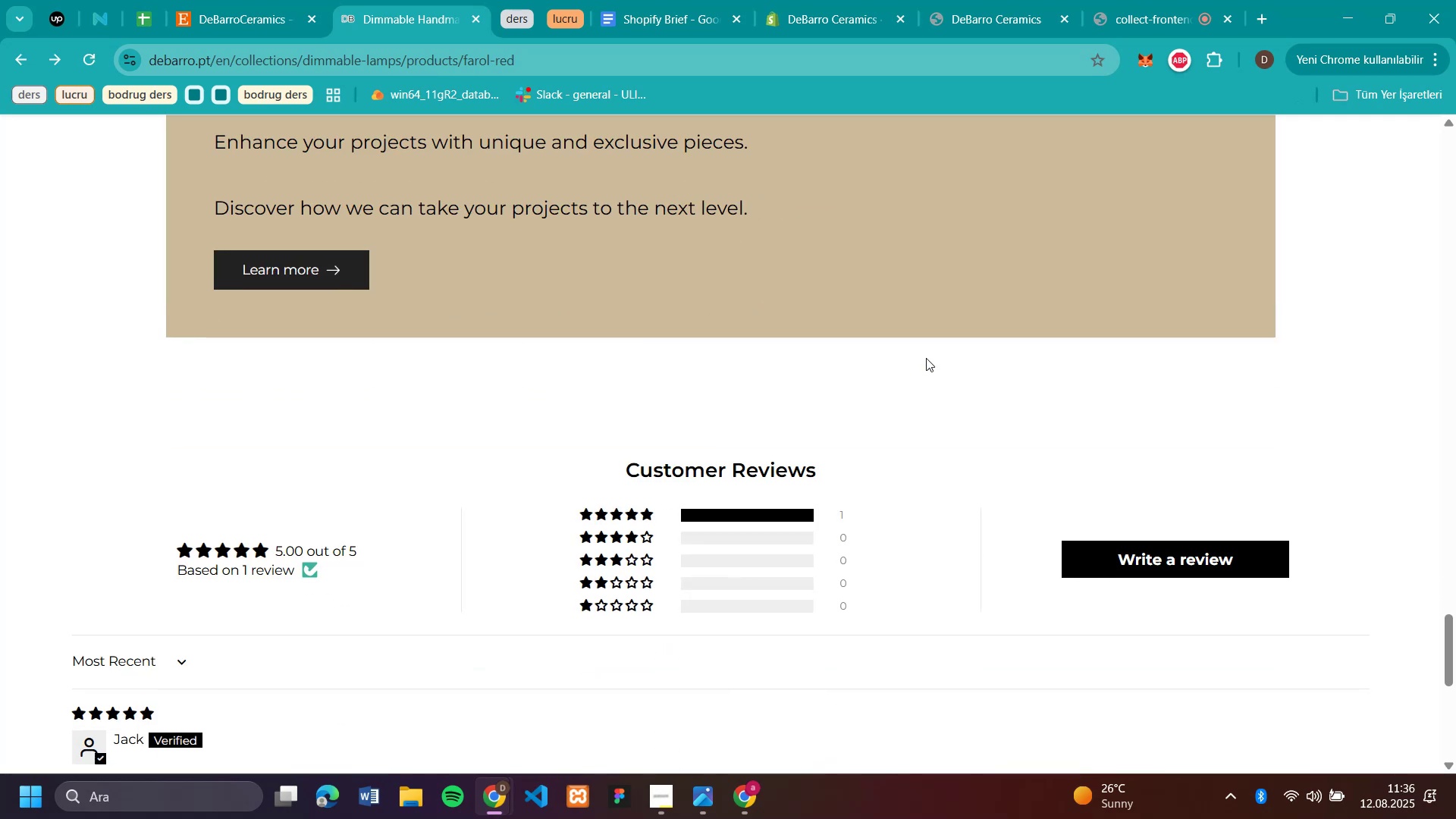 
scroll: coordinate [663, 306], scroll_direction: up, amount: 55.0
 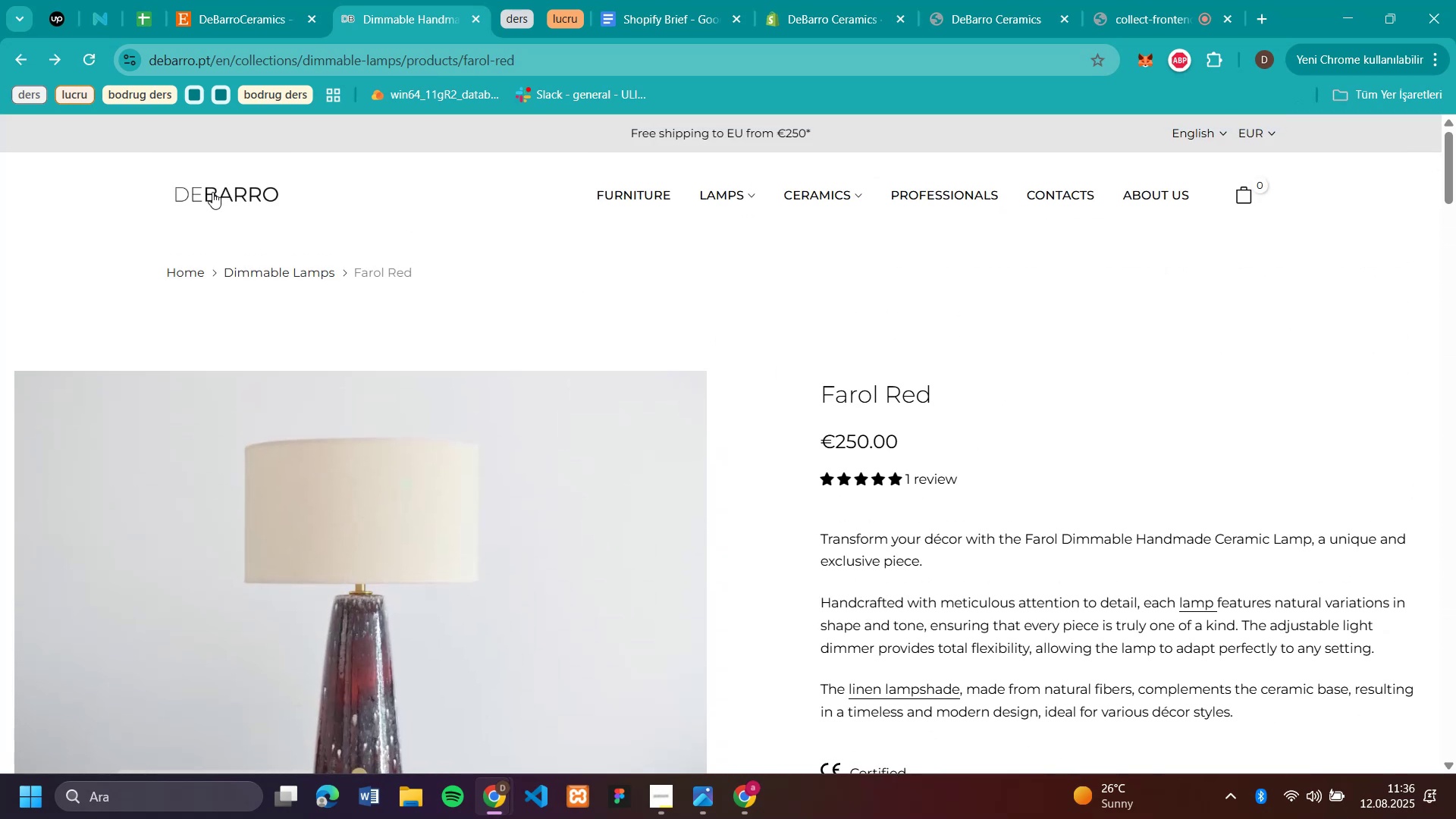 
left_click([212, 192])
 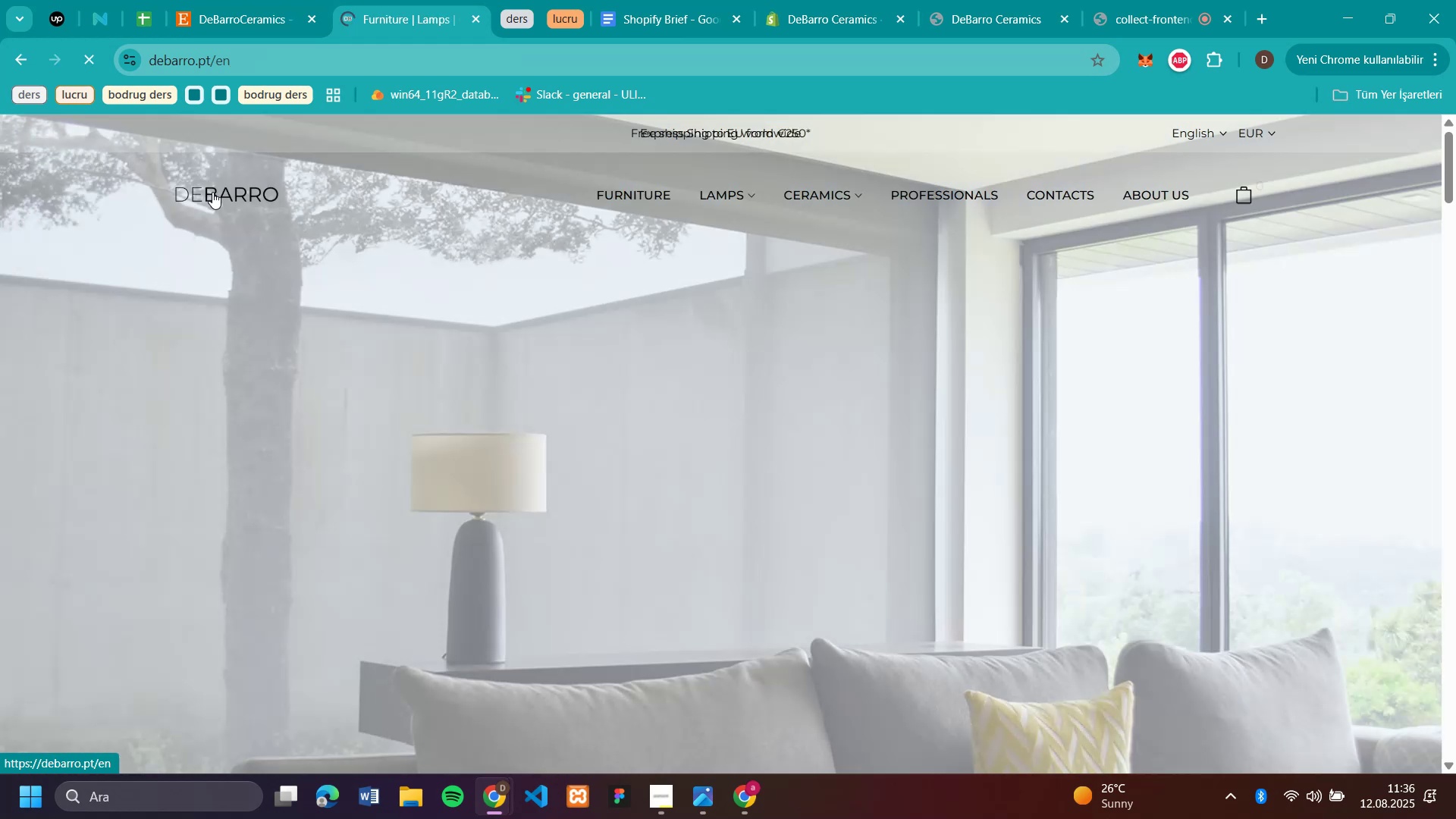 
scroll: coordinate [962, 551], scroll_direction: down, amount: 24.0
 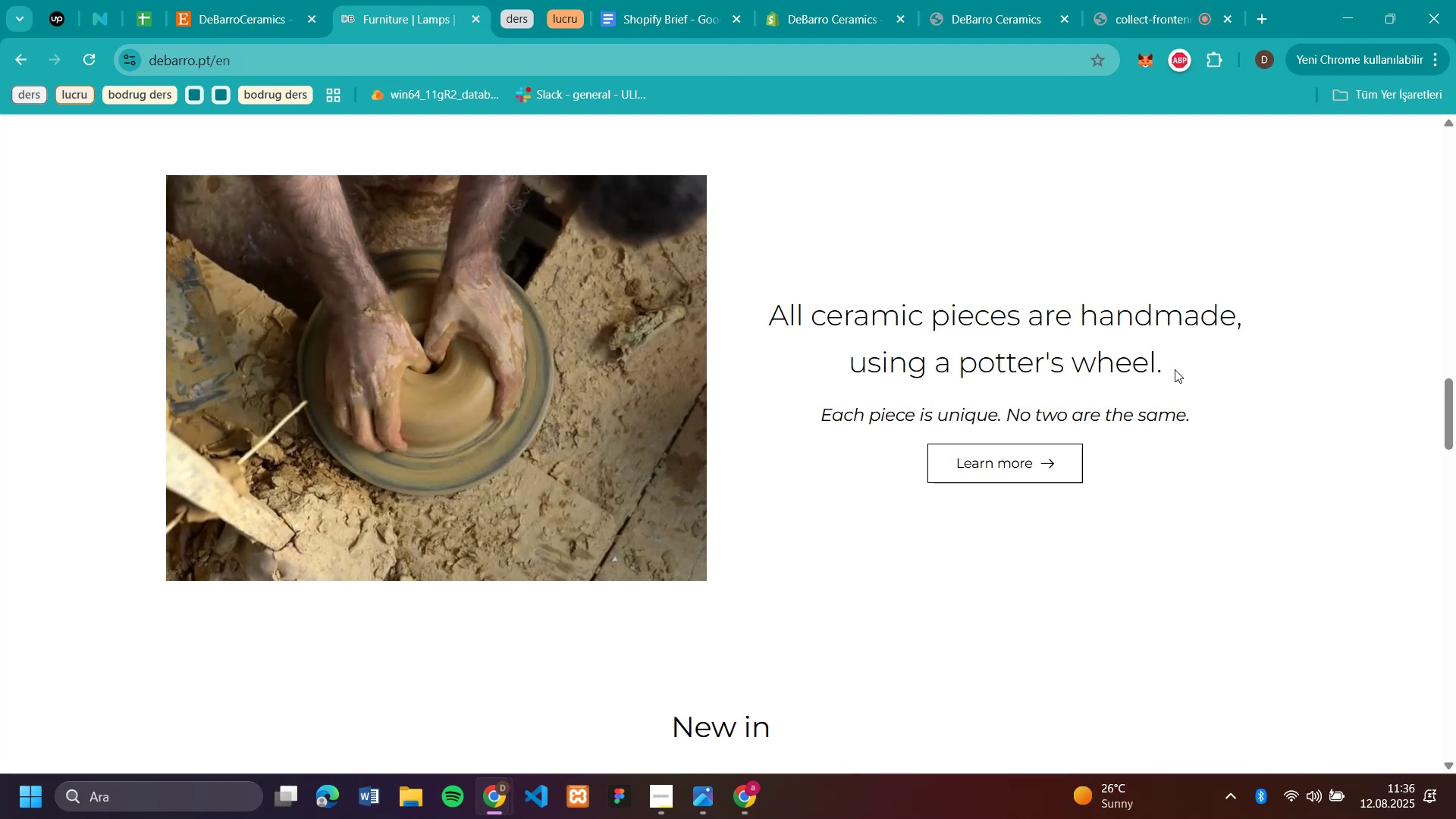 
wait(11.9)
 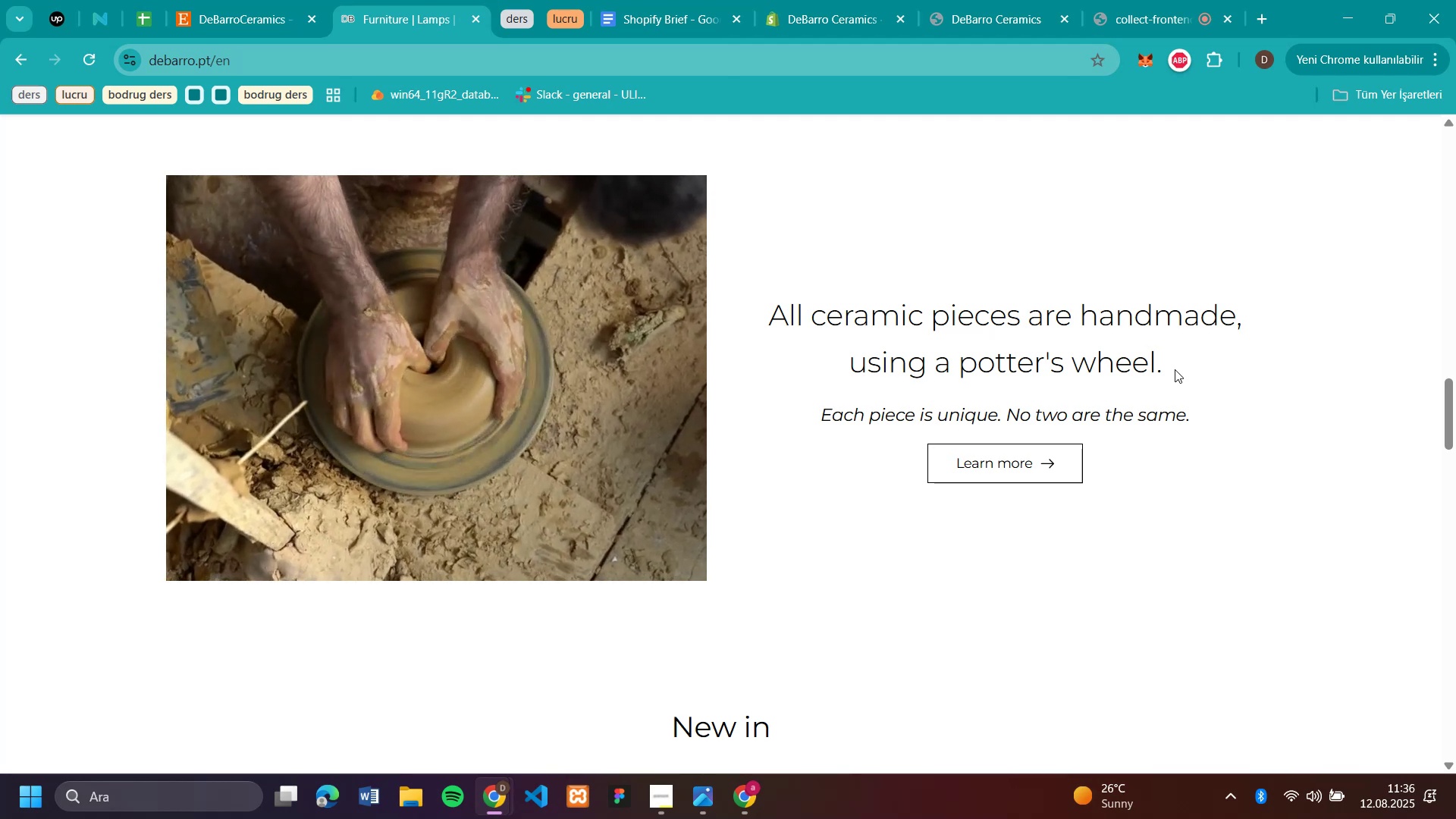 
left_click_drag(start_coordinate=[1176, 369], to_coordinate=[758, 318])
 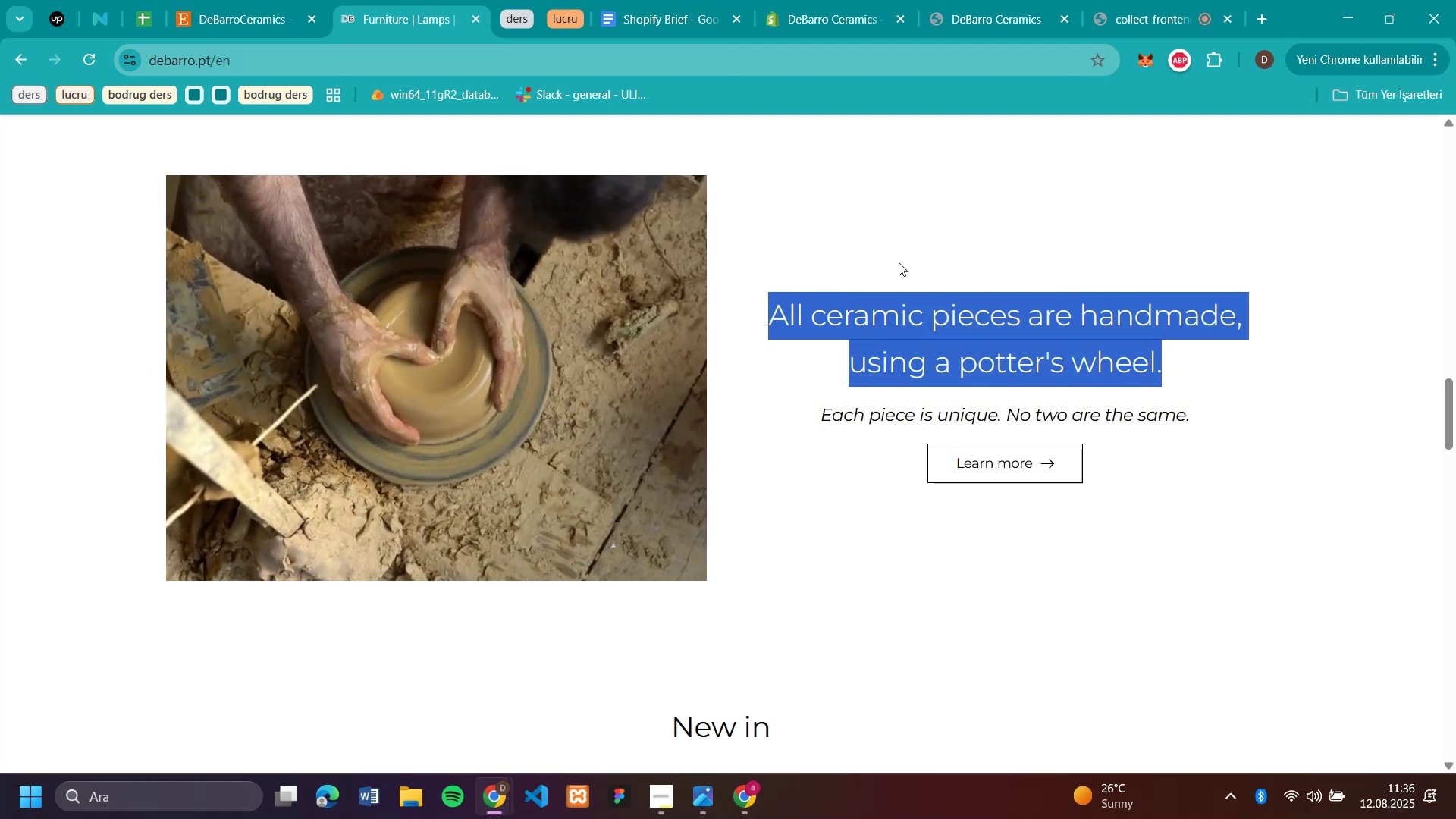 
left_click([899, 262])
 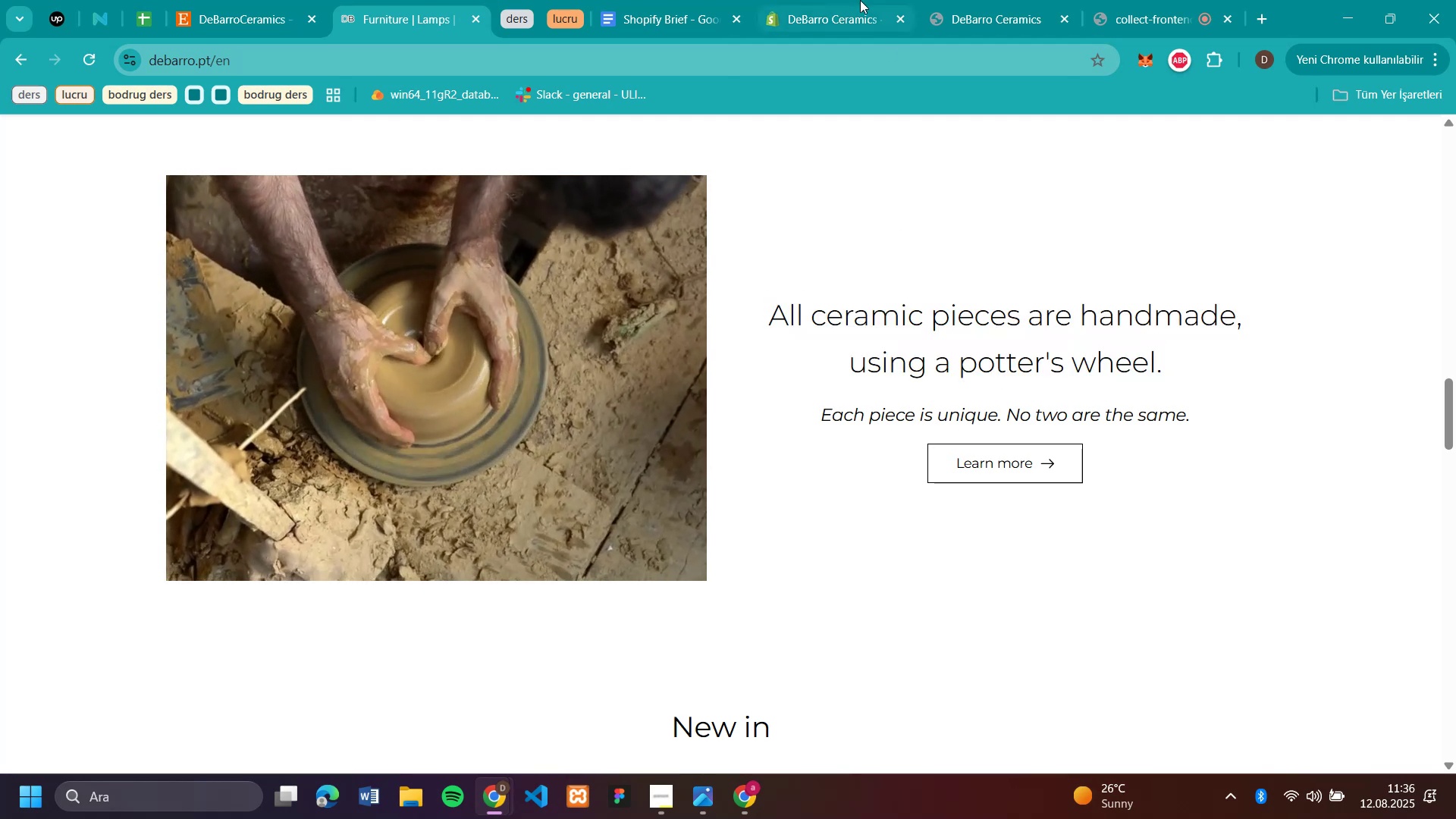 
mouse_move([741, 42])
 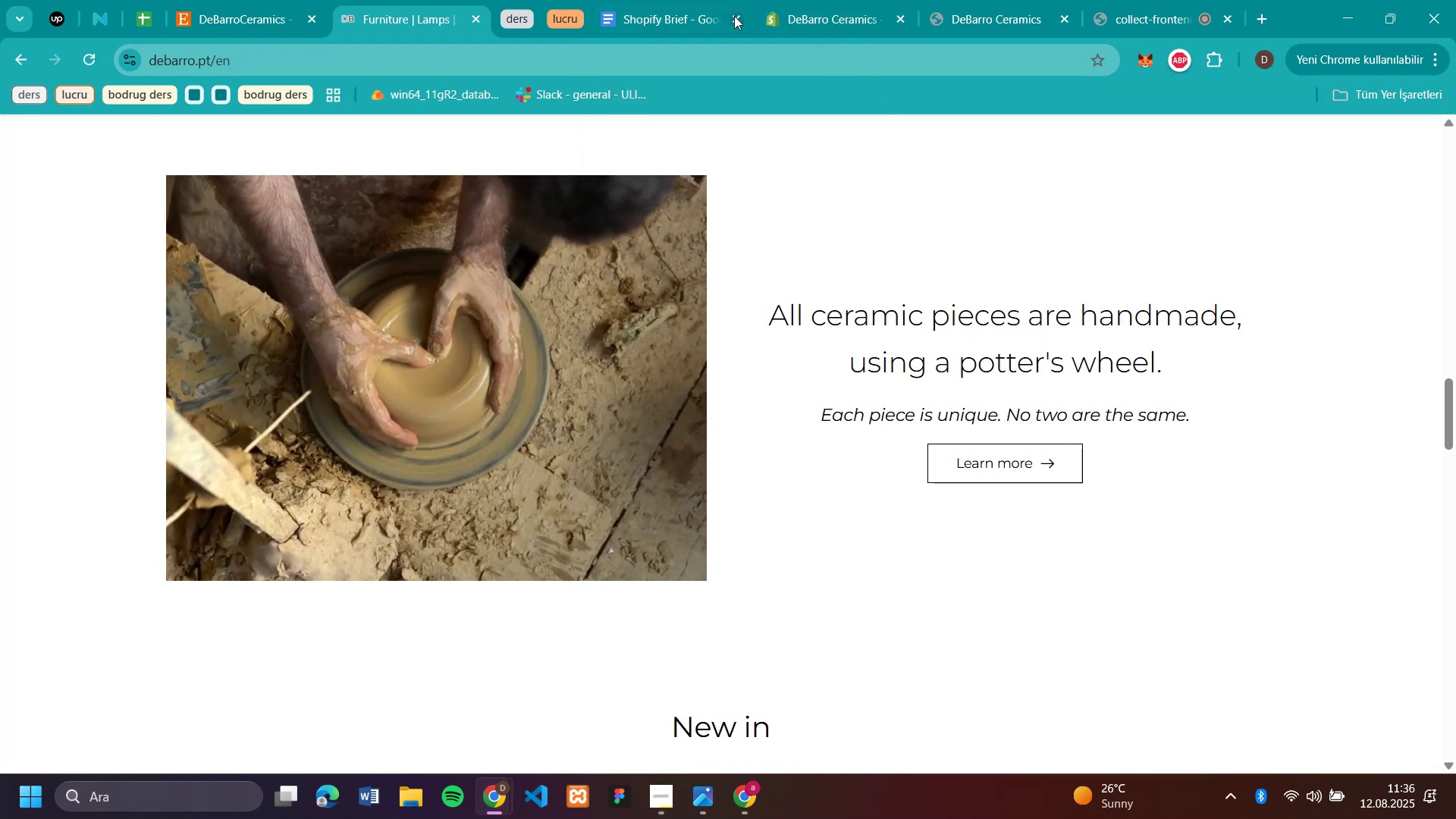 
left_click([820, 21])
 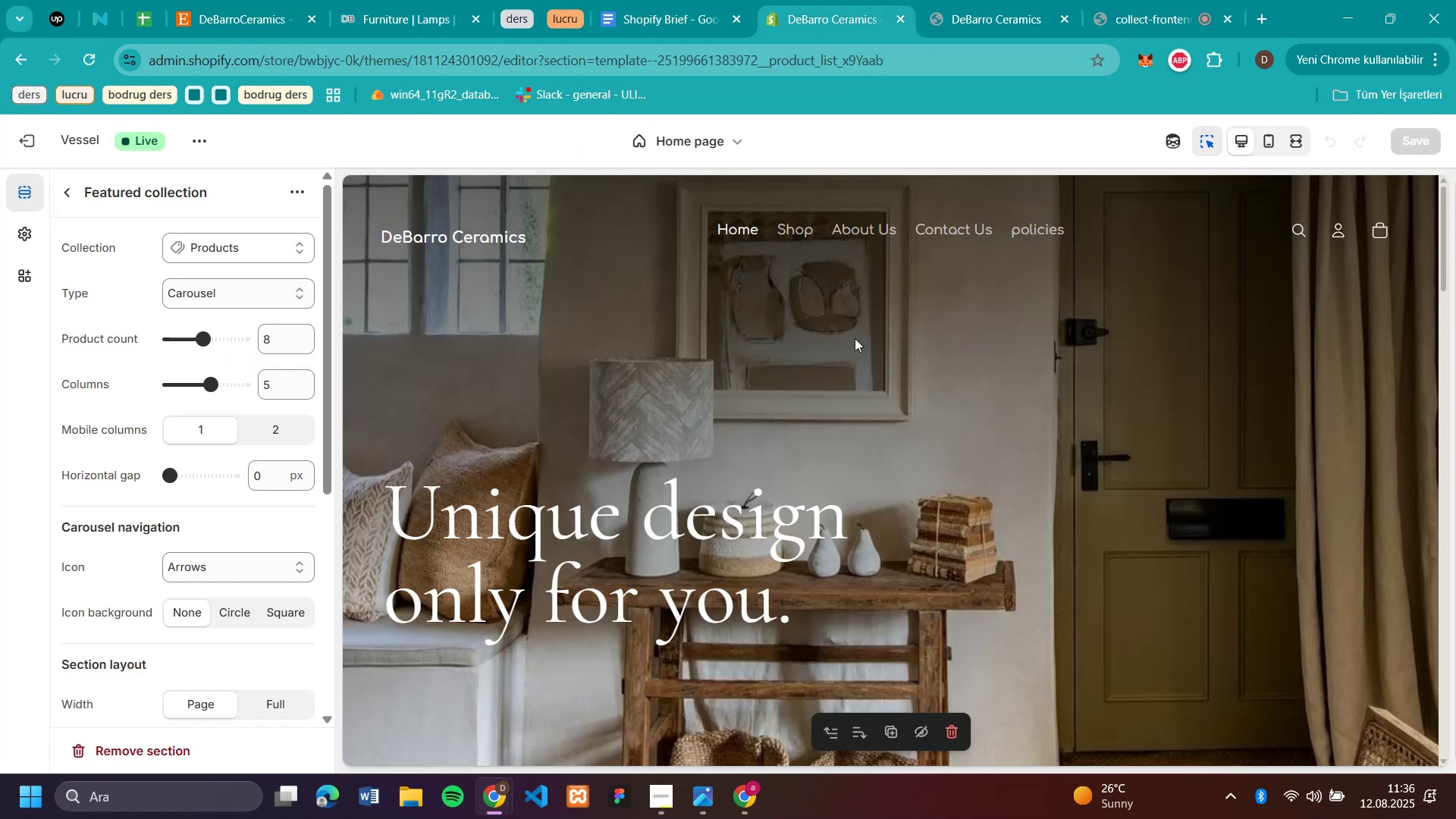 
scroll: coordinate [855, 388], scroll_direction: up, amount: 2.0
 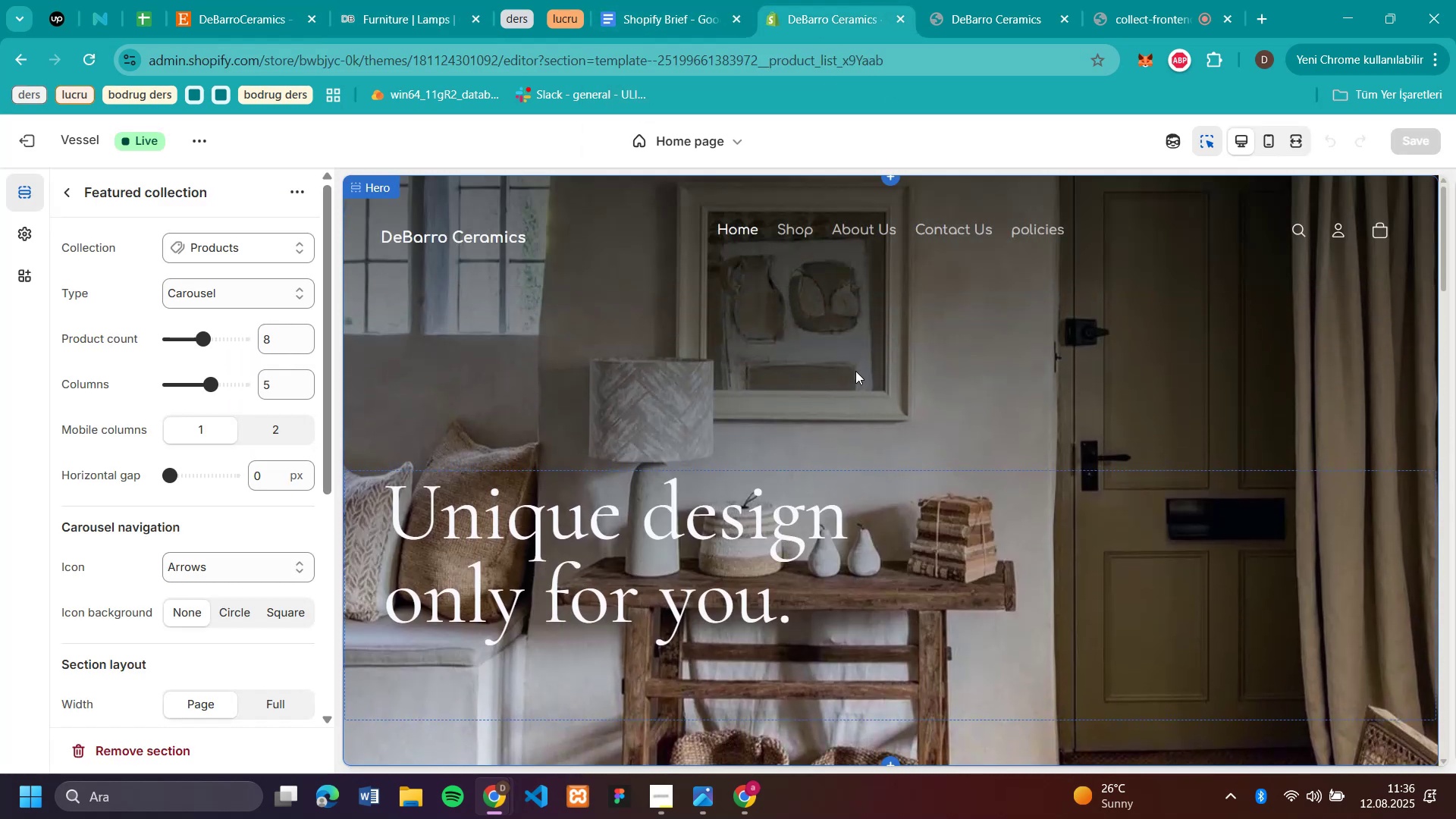 
scroll: coordinate [1039, 444], scroll_direction: down, amount: 4.0
 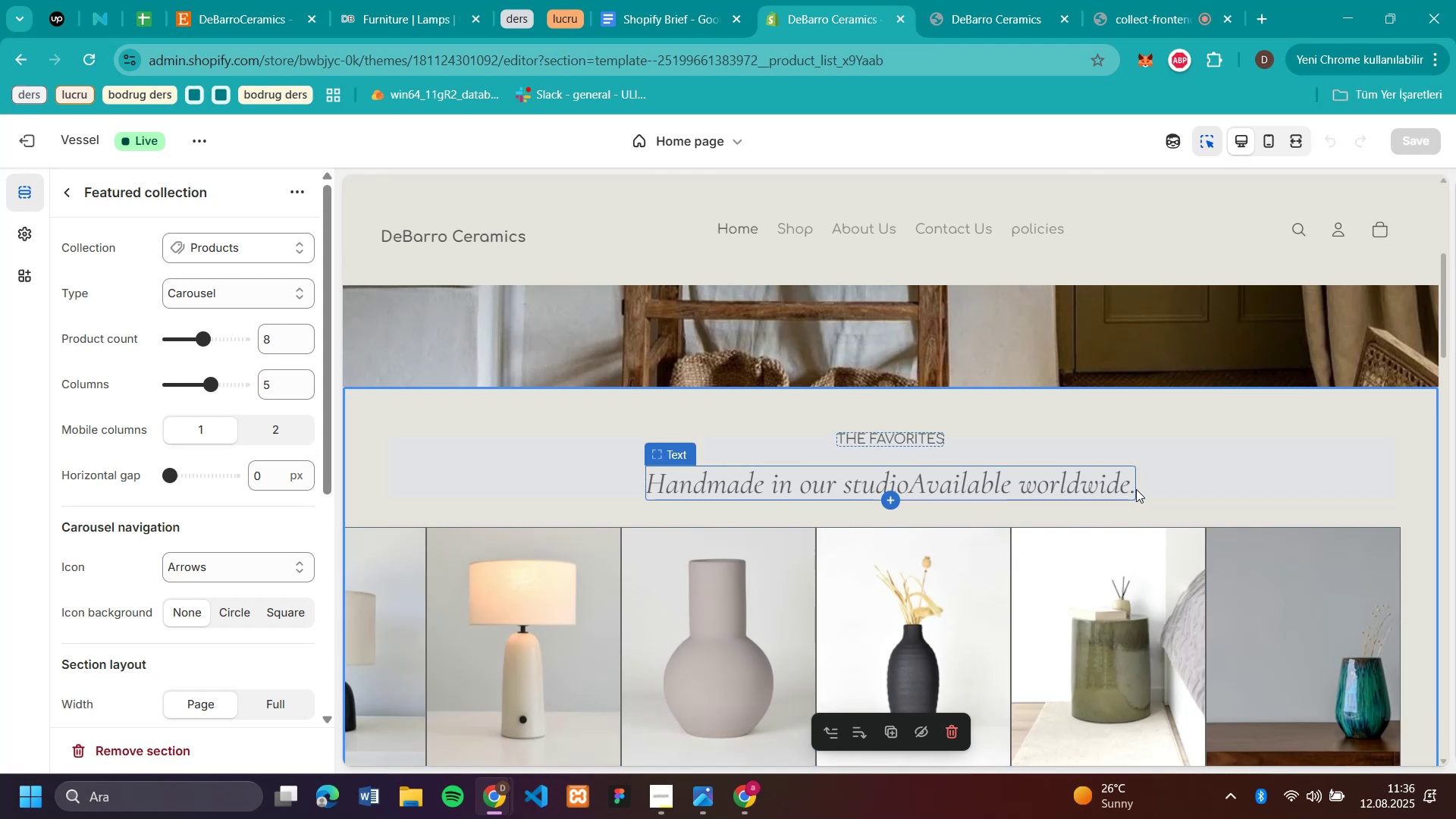 
left_click([372, 19])
 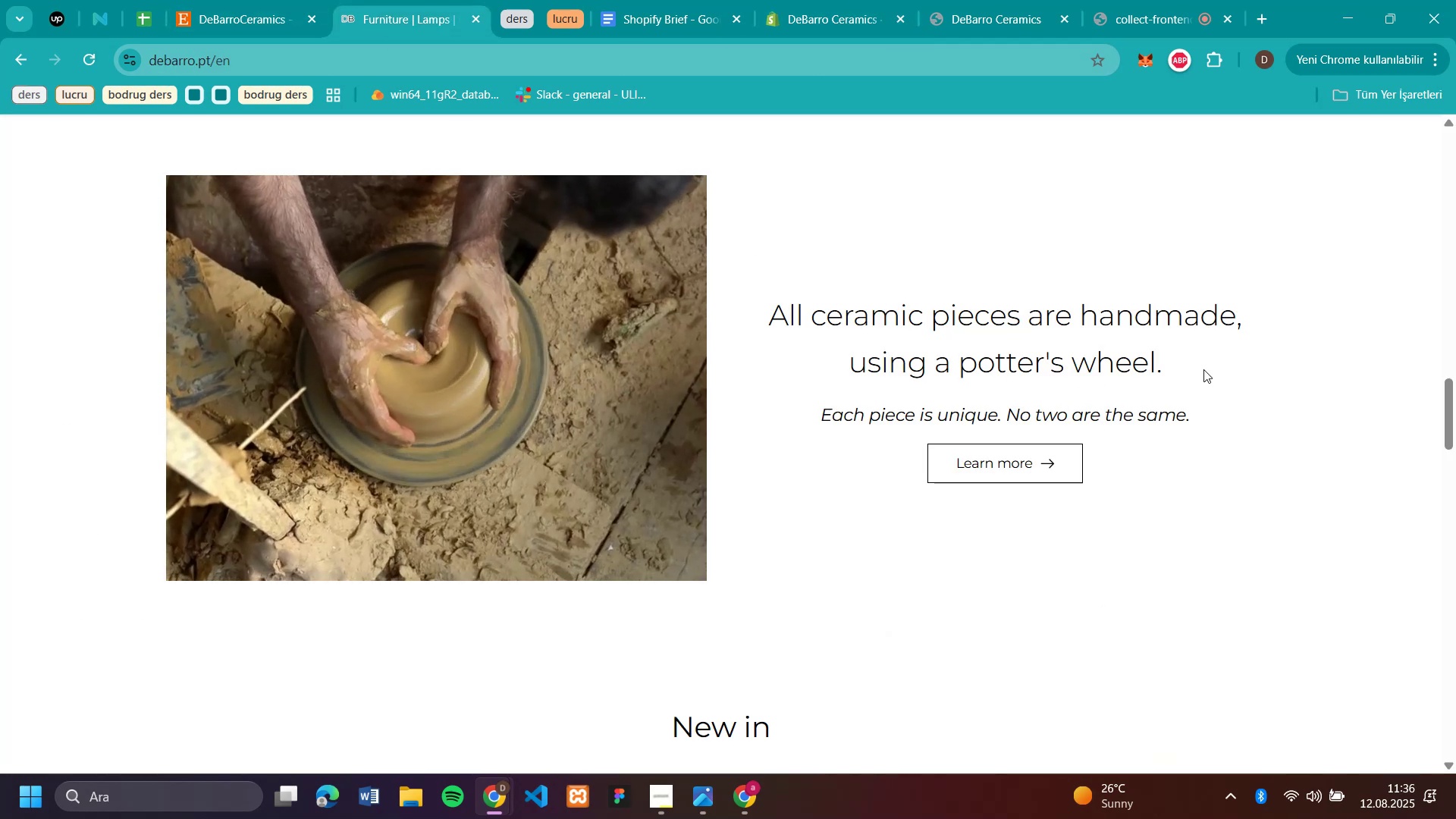 
left_click_drag(start_coordinate=[1203, 369], to_coordinate=[755, 323])
 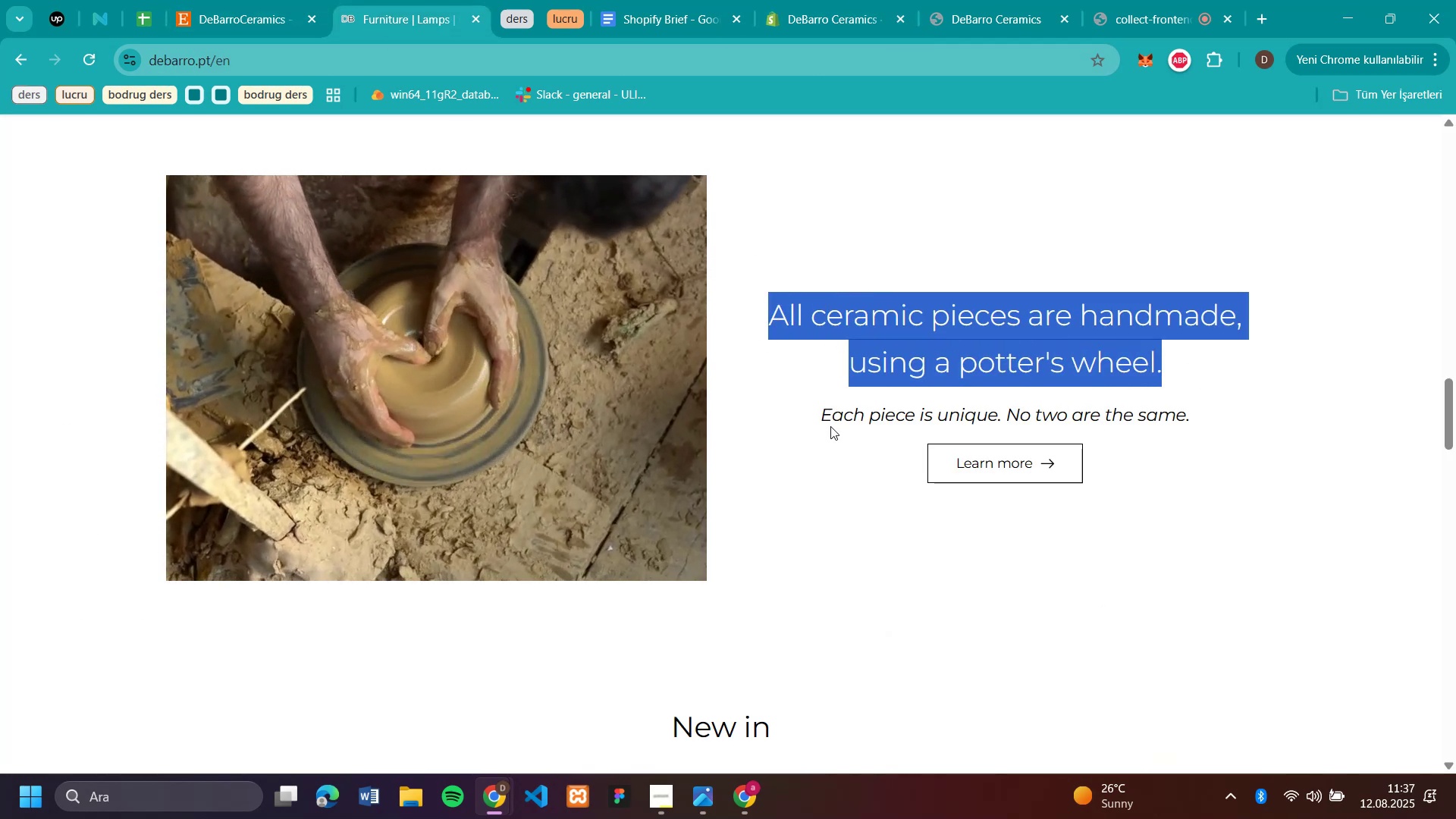 
left_click([830, 426])
 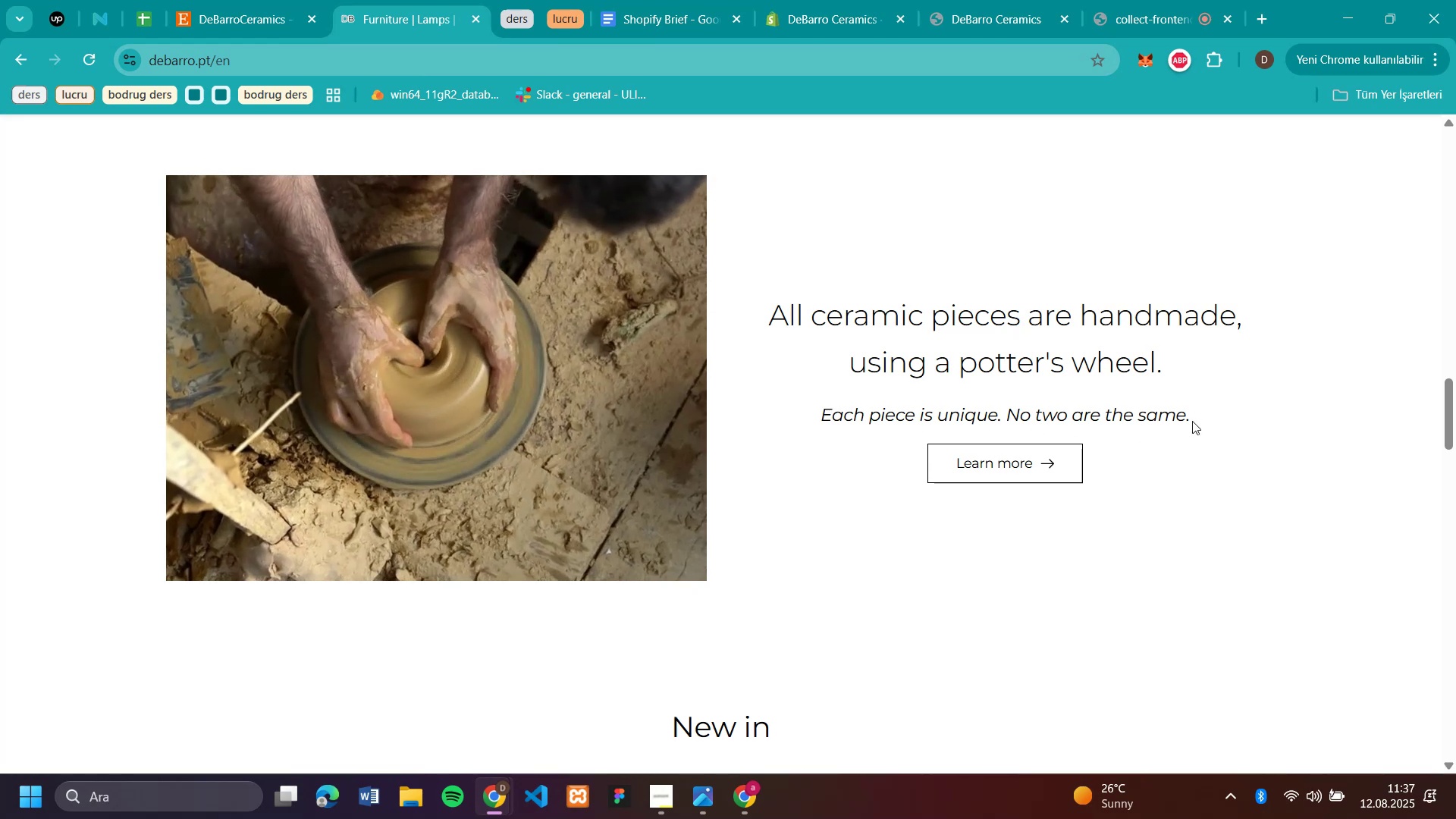 
left_click_drag(start_coordinate=[1205, 416], to_coordinate=[805, 400])
 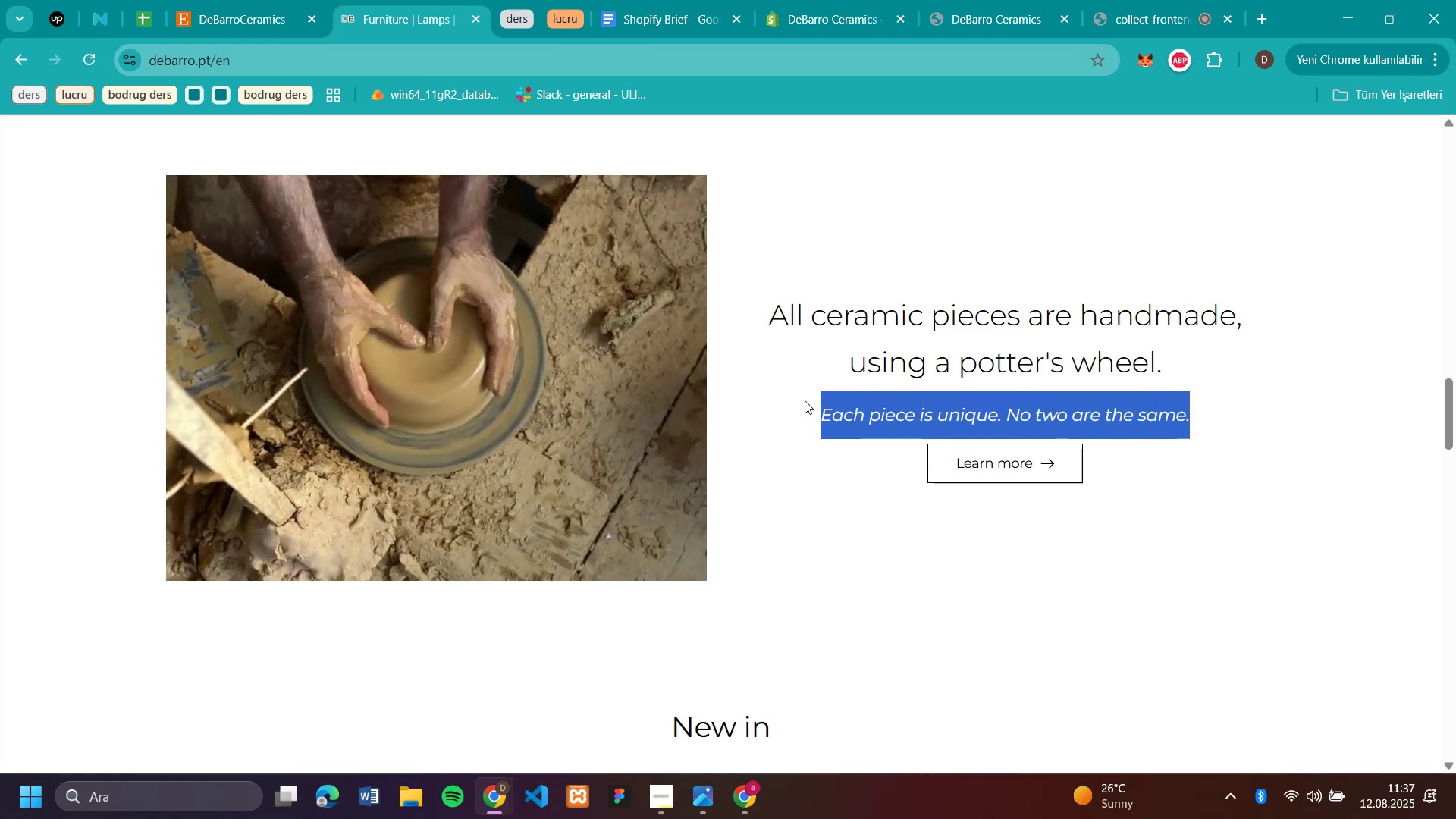 
key(Control+C)
 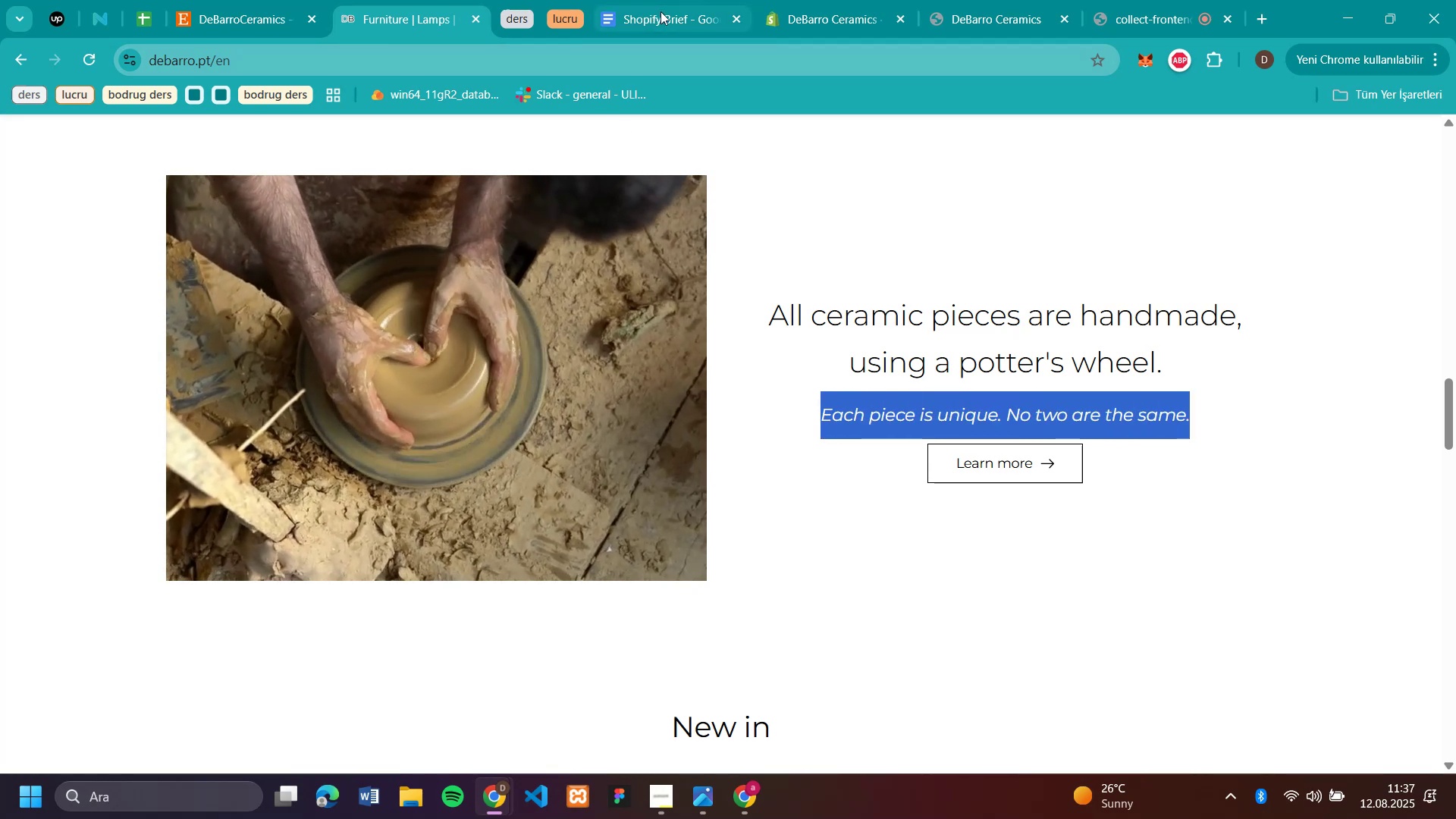 
left_click([821, 19])
 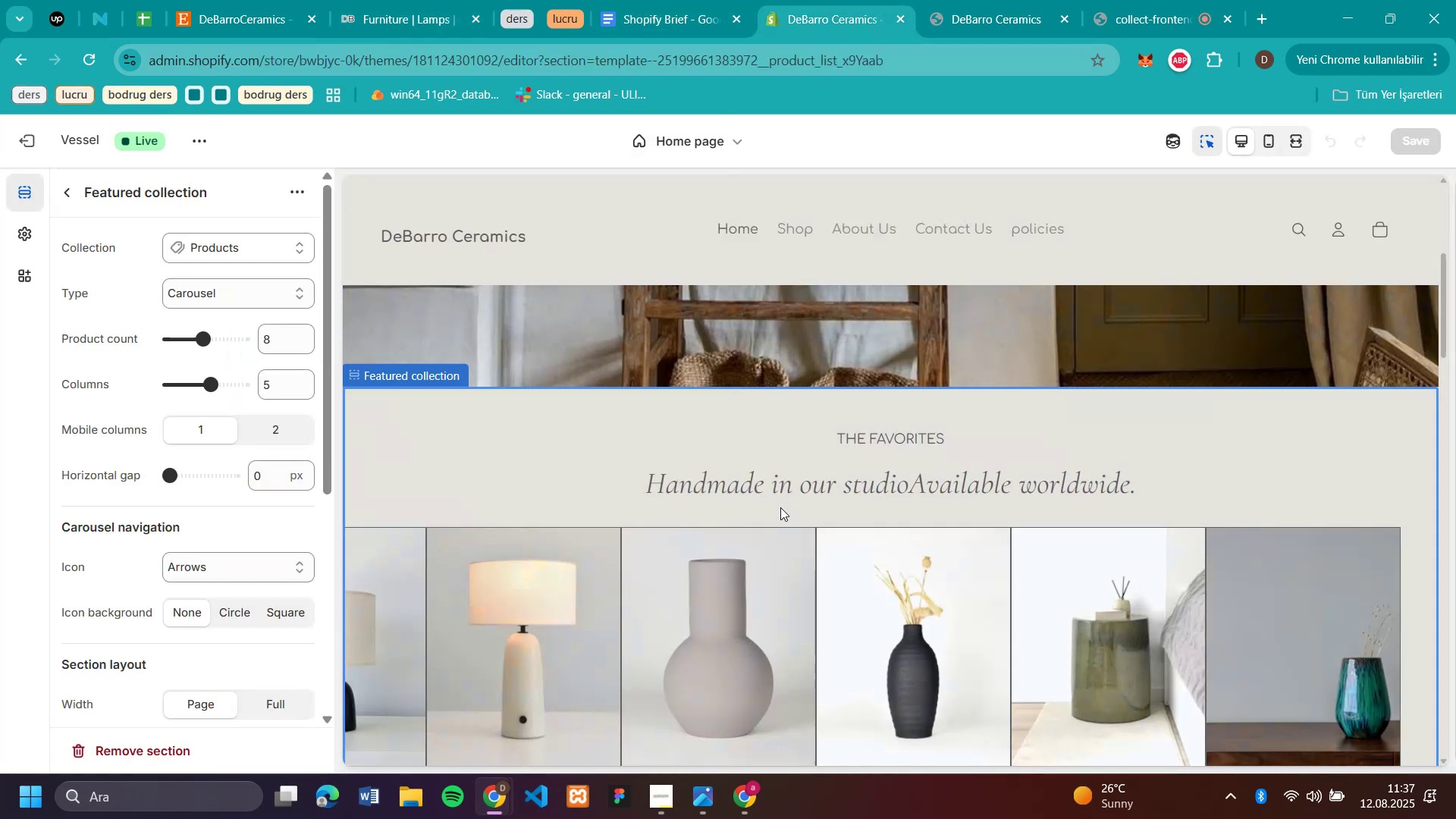 
left_click([781, 490])
 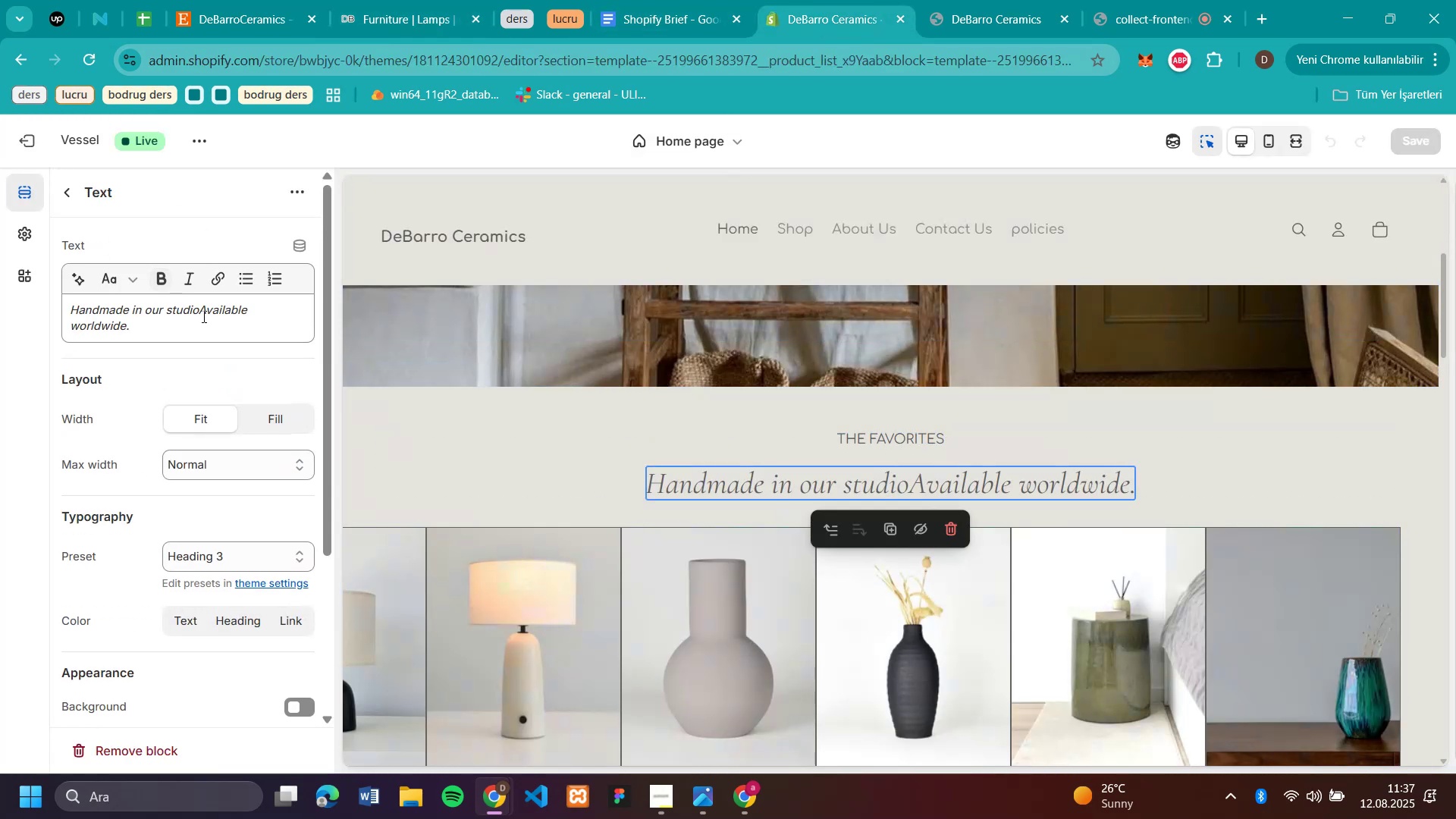 
left_click_drag(start_coordinate=[208, 326], to_coordinate=[8, 299])
 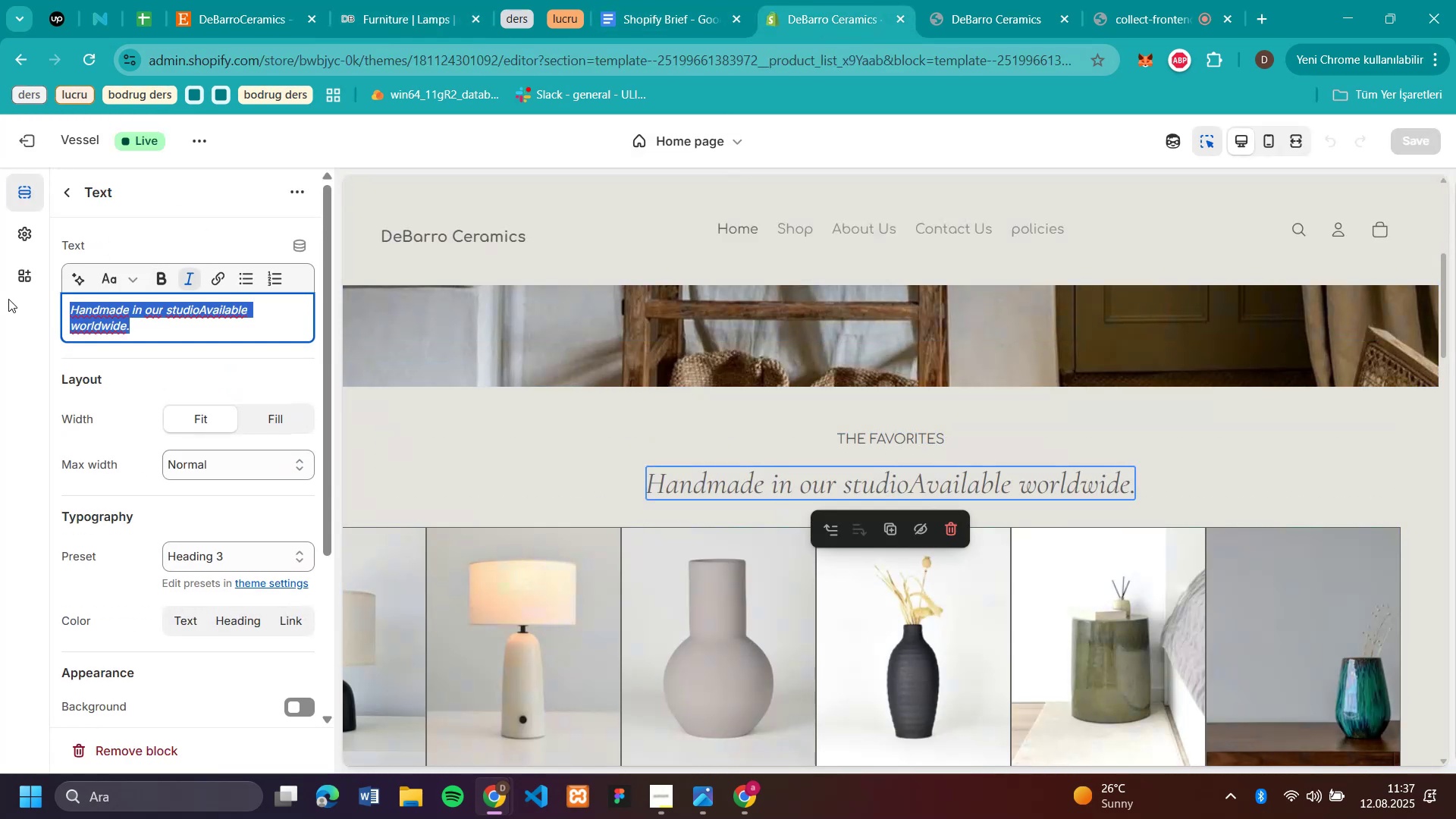 
key(Control+V)
 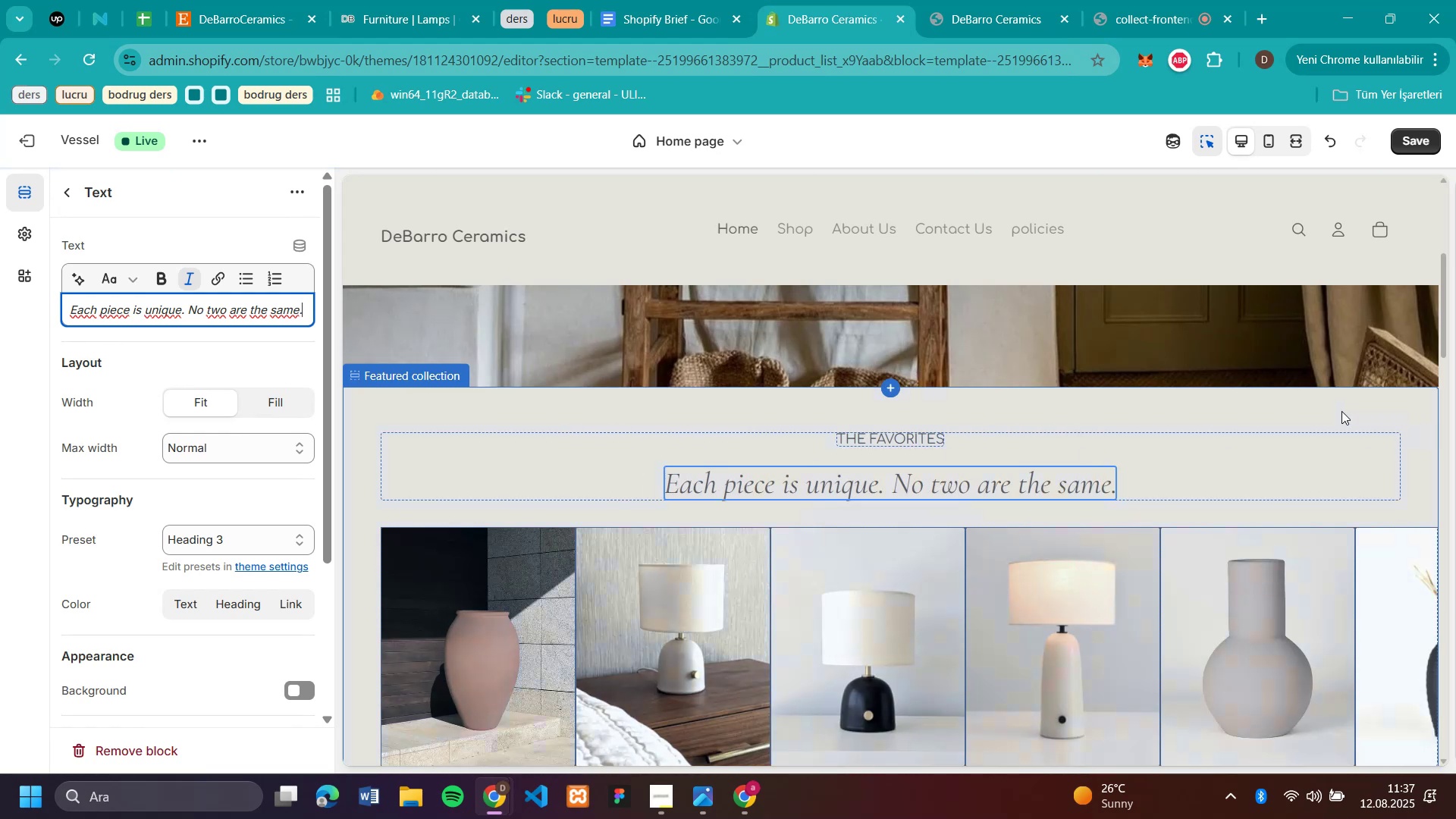 
scroll: coordinate [944, 340], scroll_direction: down, amount: 11.0
 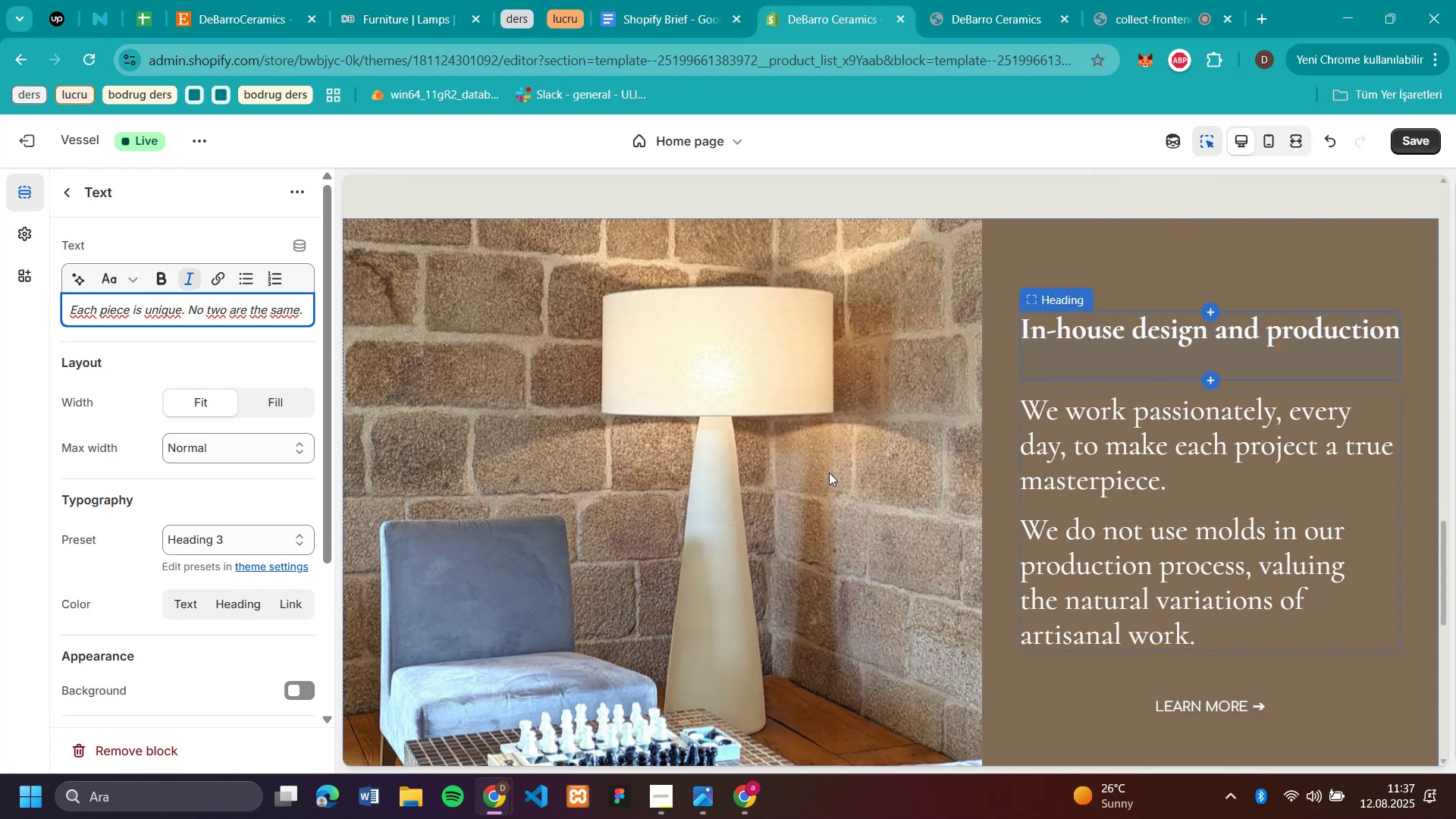 
wait(6.27)
 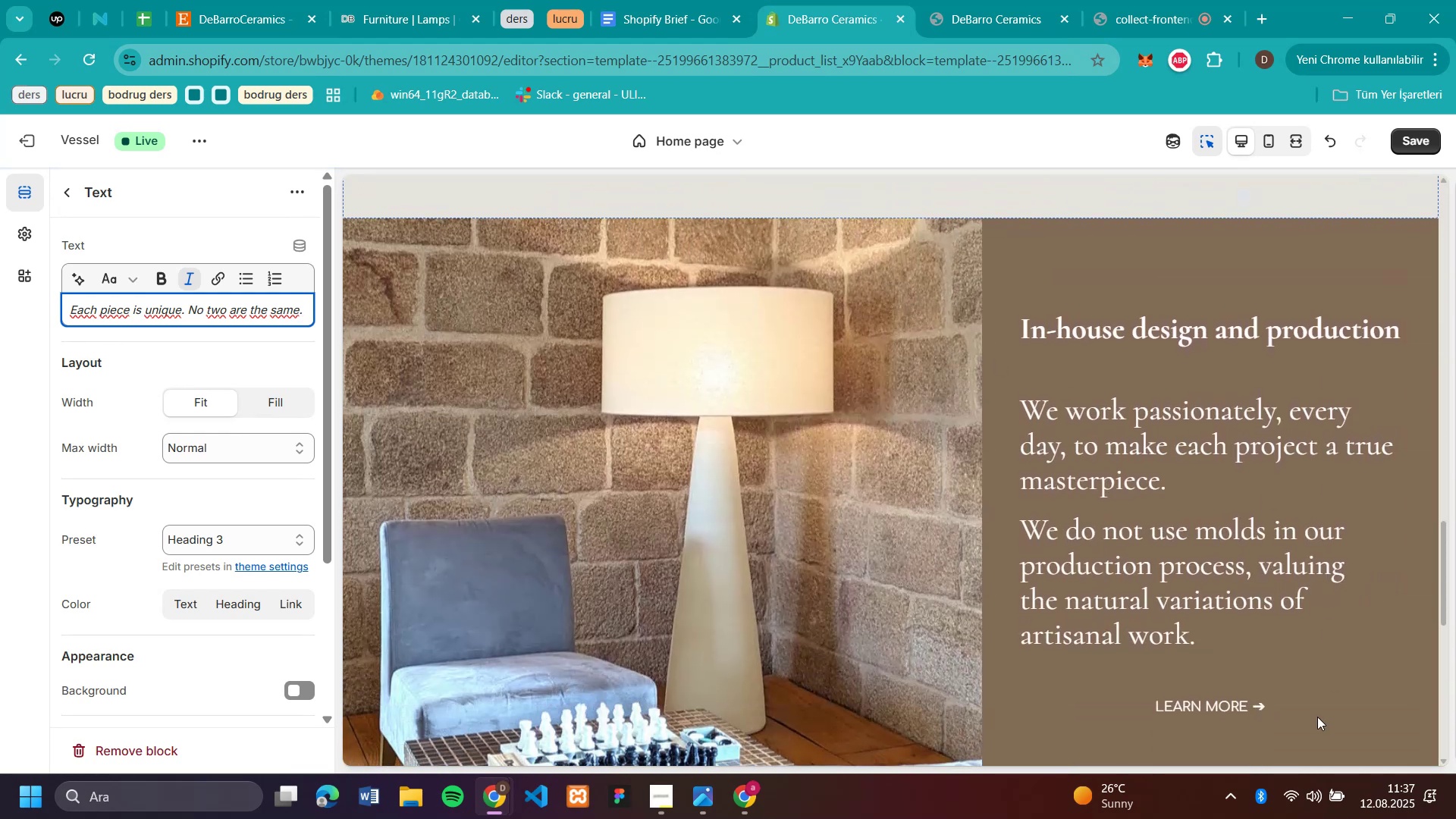 
left_click([403, 25])
 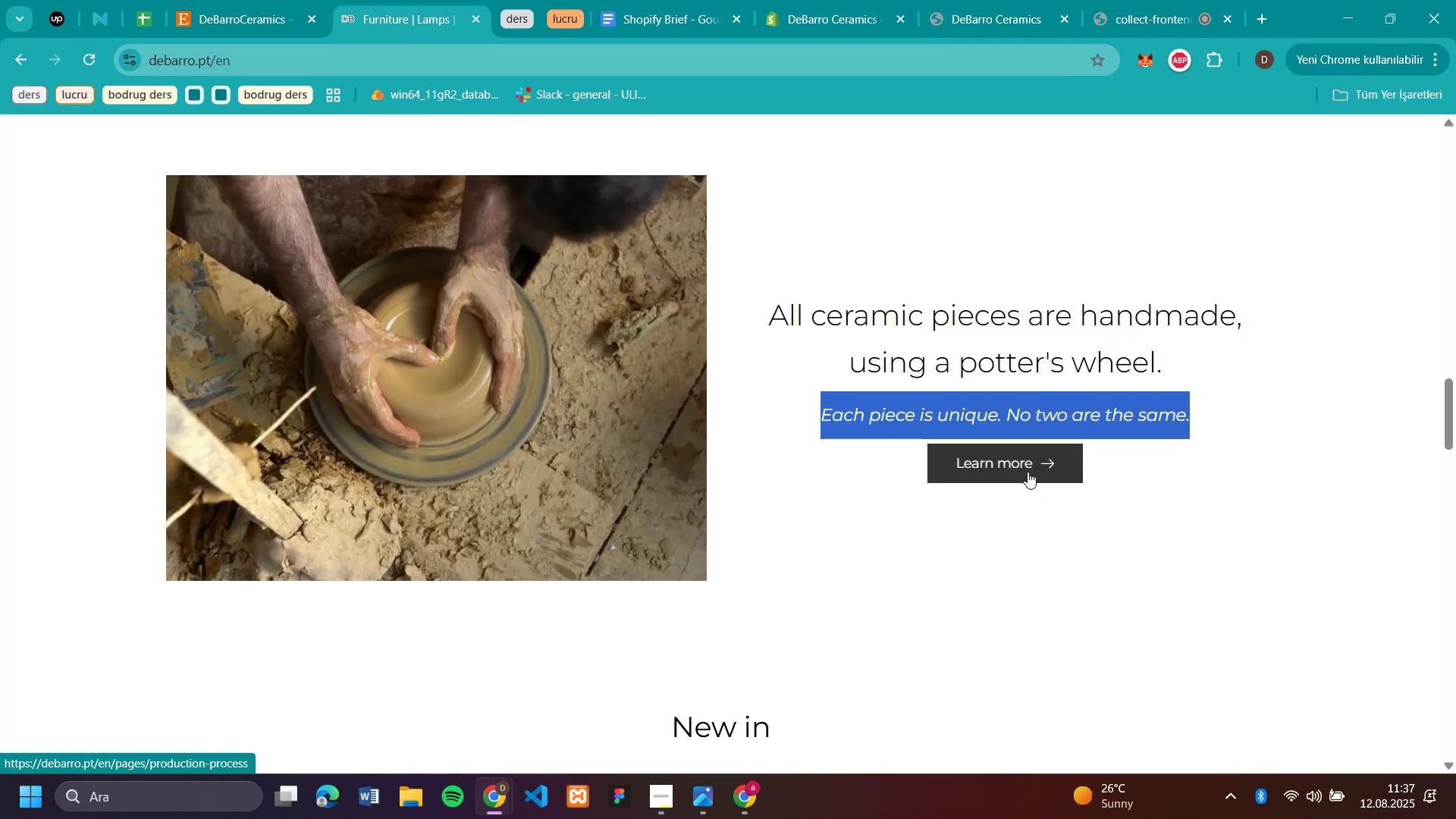 
left_click([1028, 472])
 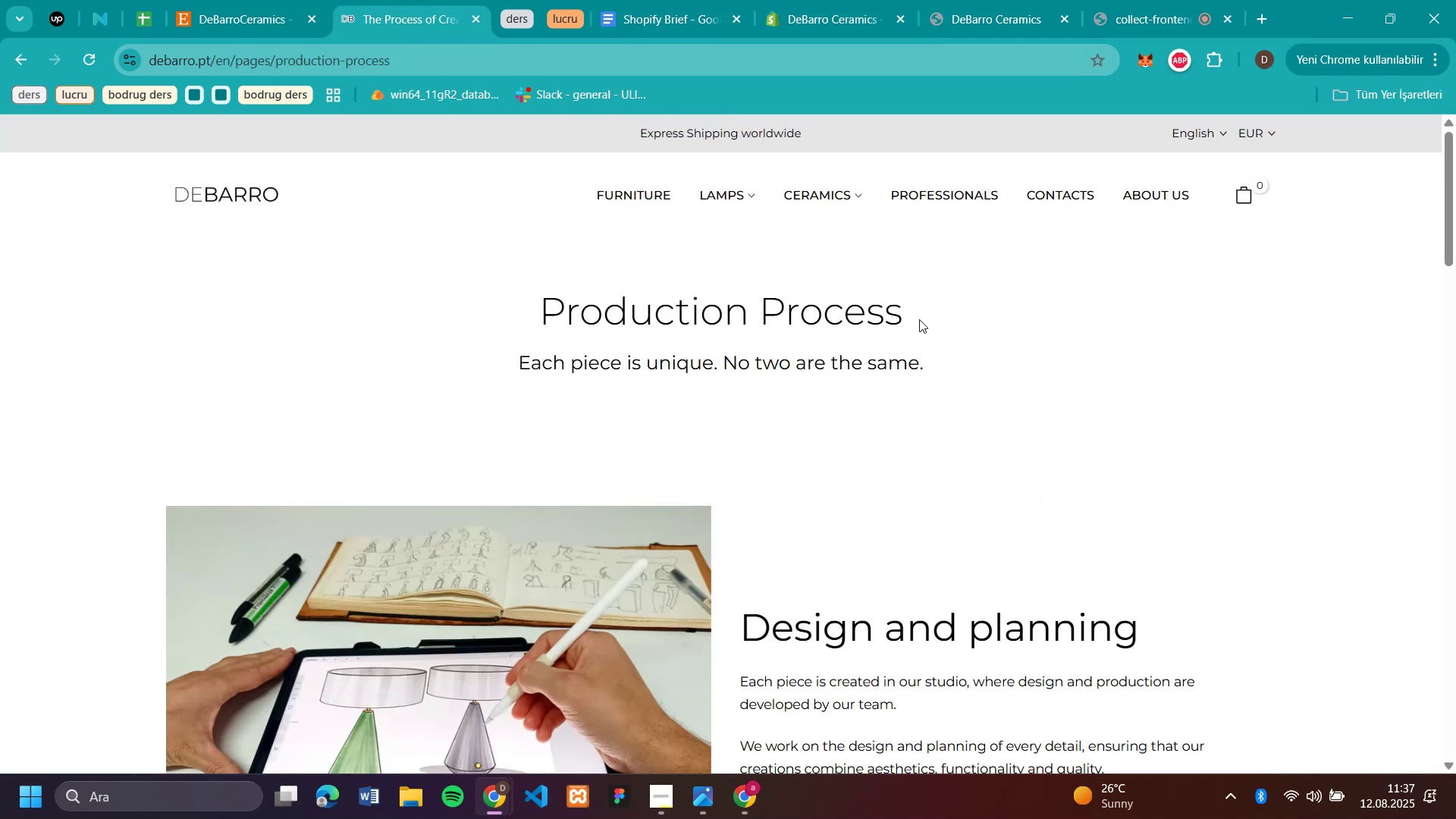 
wait(6.08)
 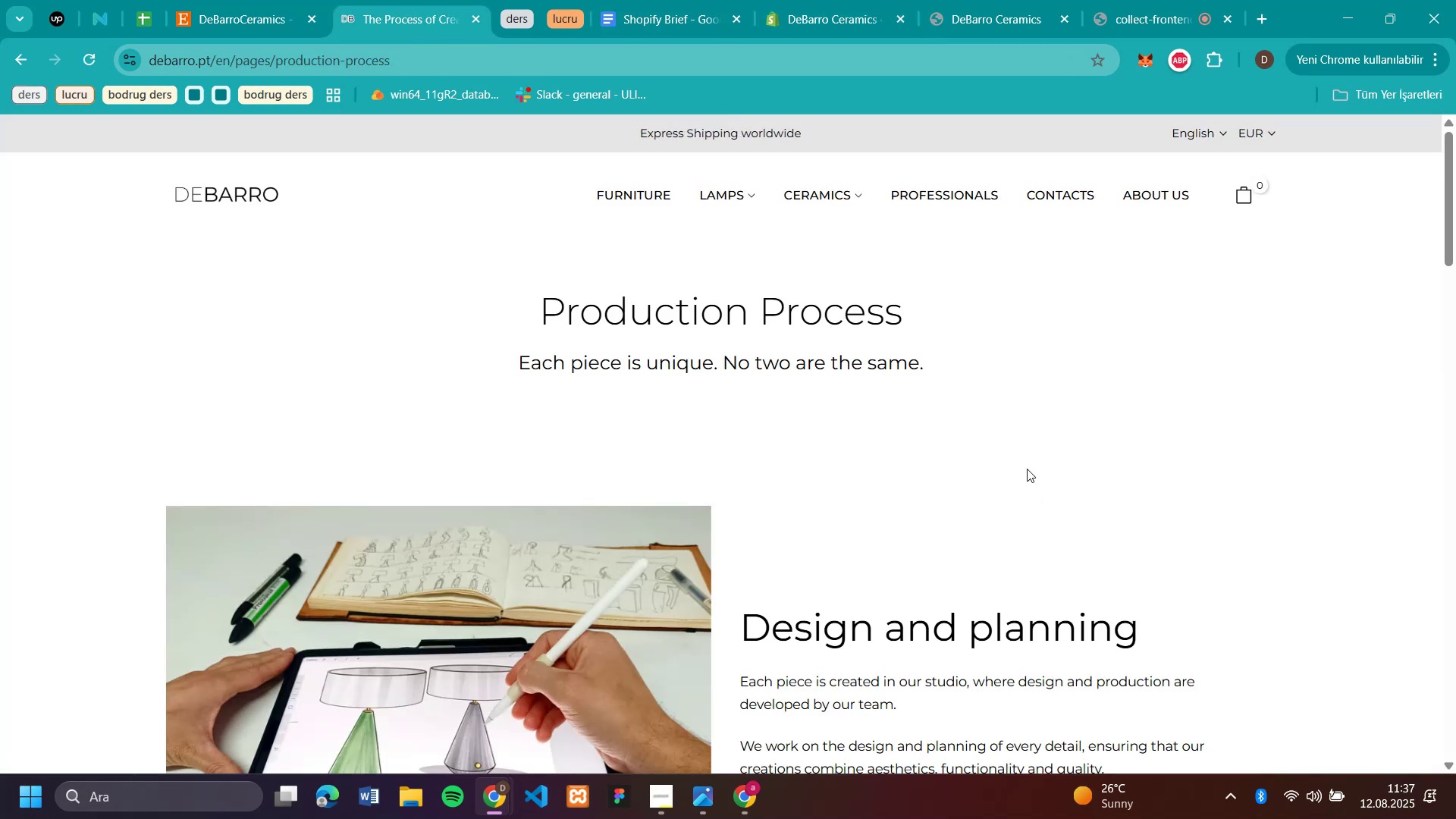 
scroll: coordinate [1345, 447], scroll_direction: down, amount: 9.0
 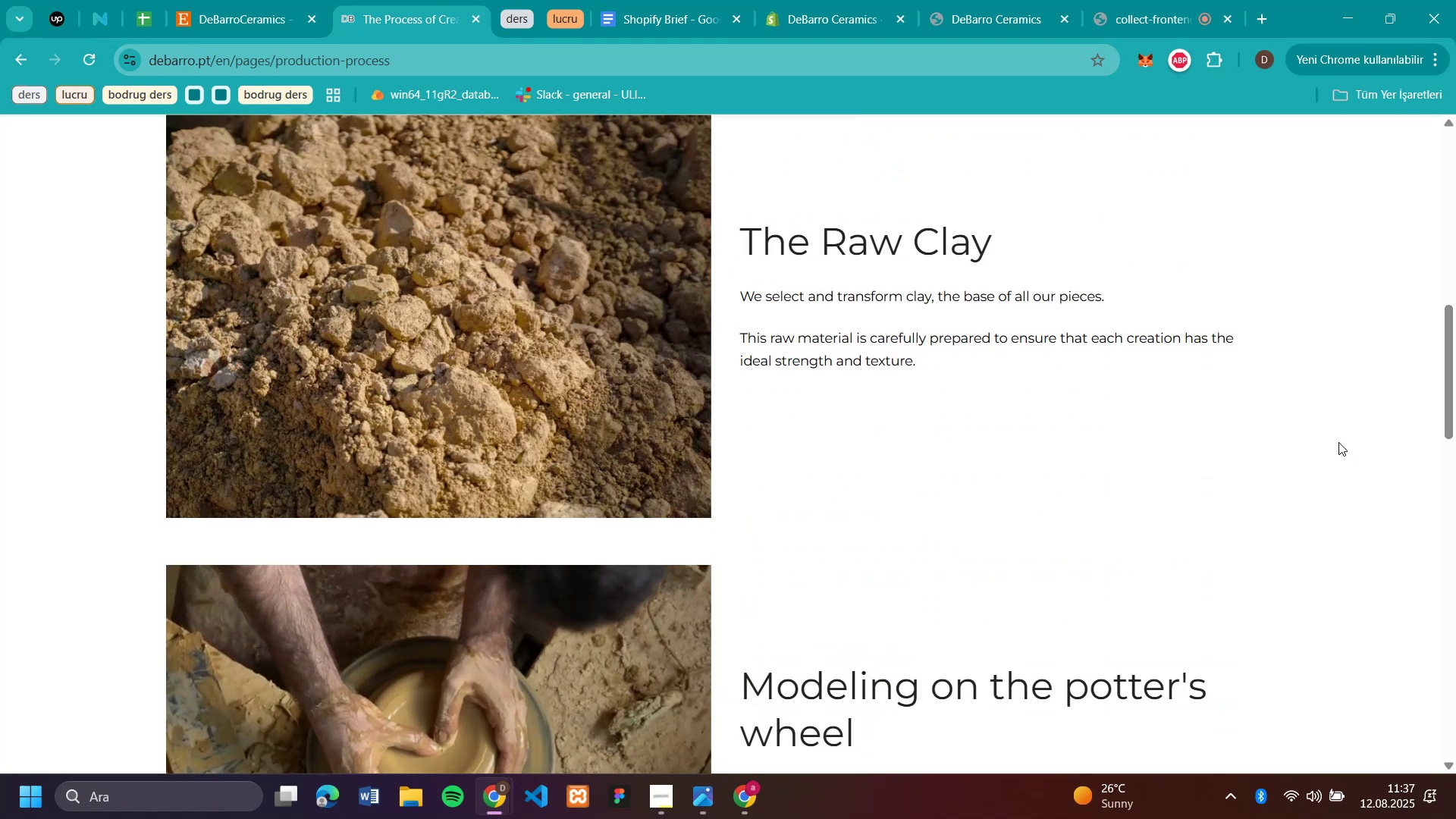 
scroll: coordinate [1286, 375], scroll_direction: up, amount: 15.0
 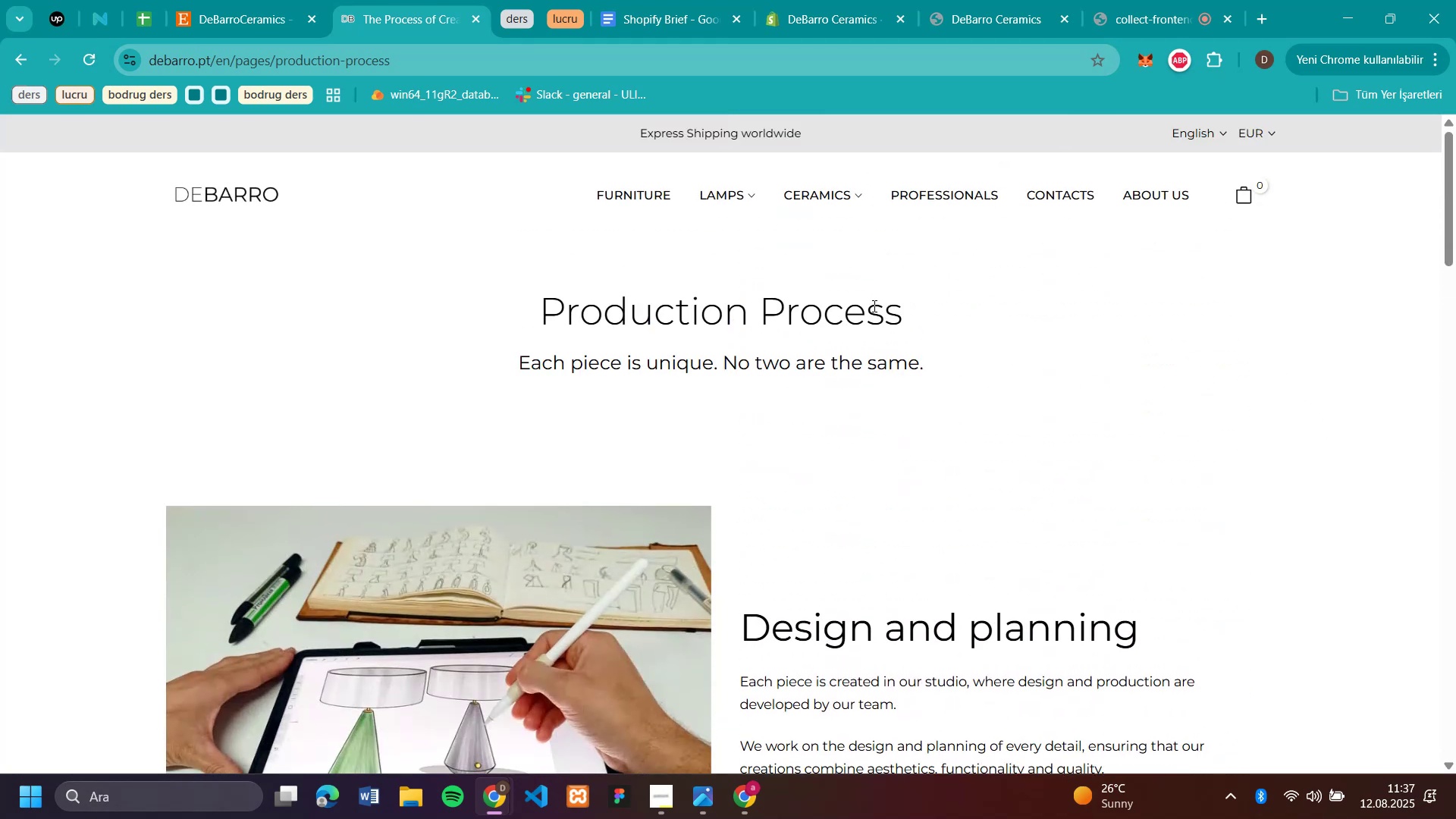 
left_click_drag(start_coordinate=[912, 307], to_coordinate=[758, 322])
 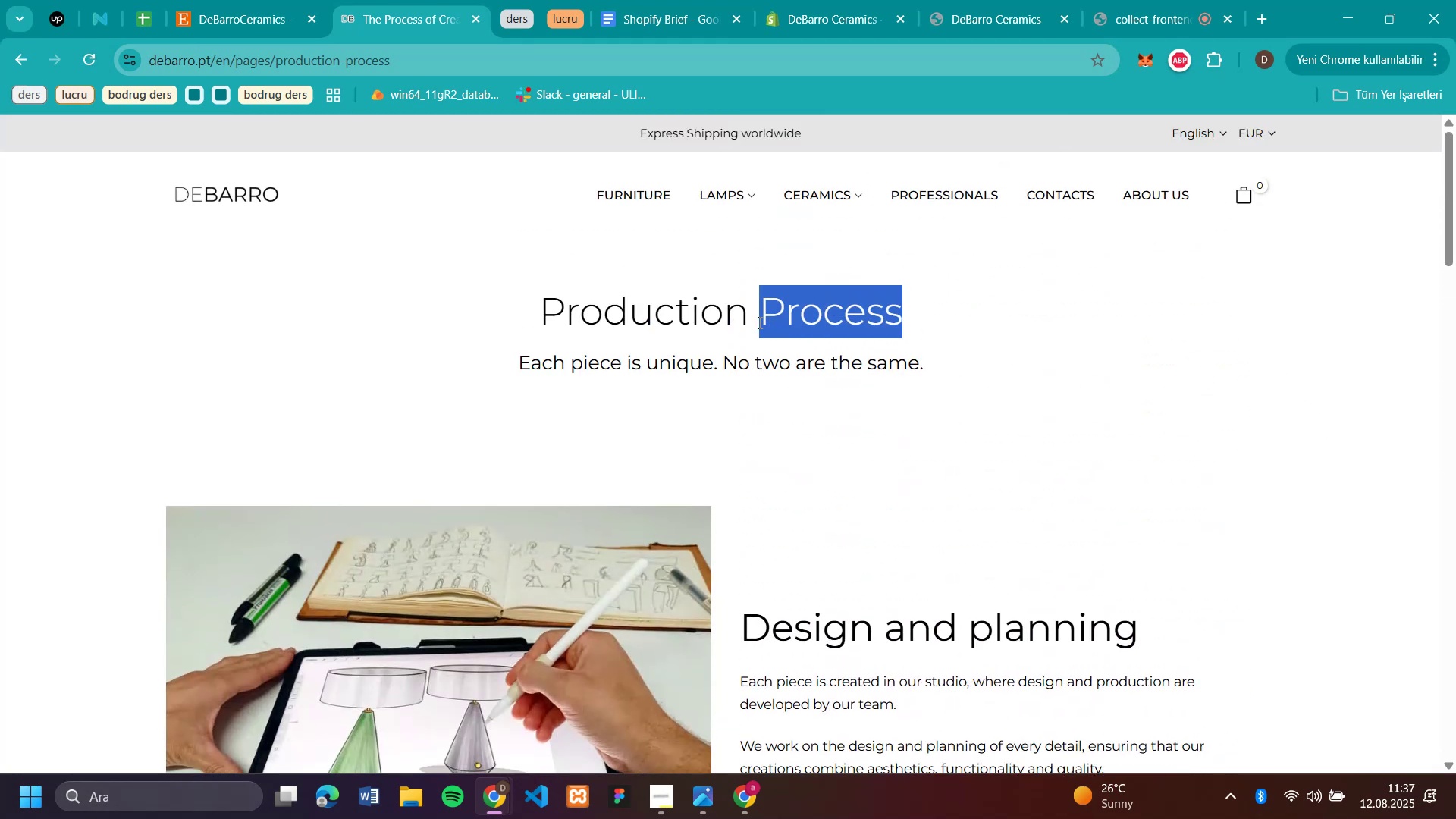 
key(Control+C)
 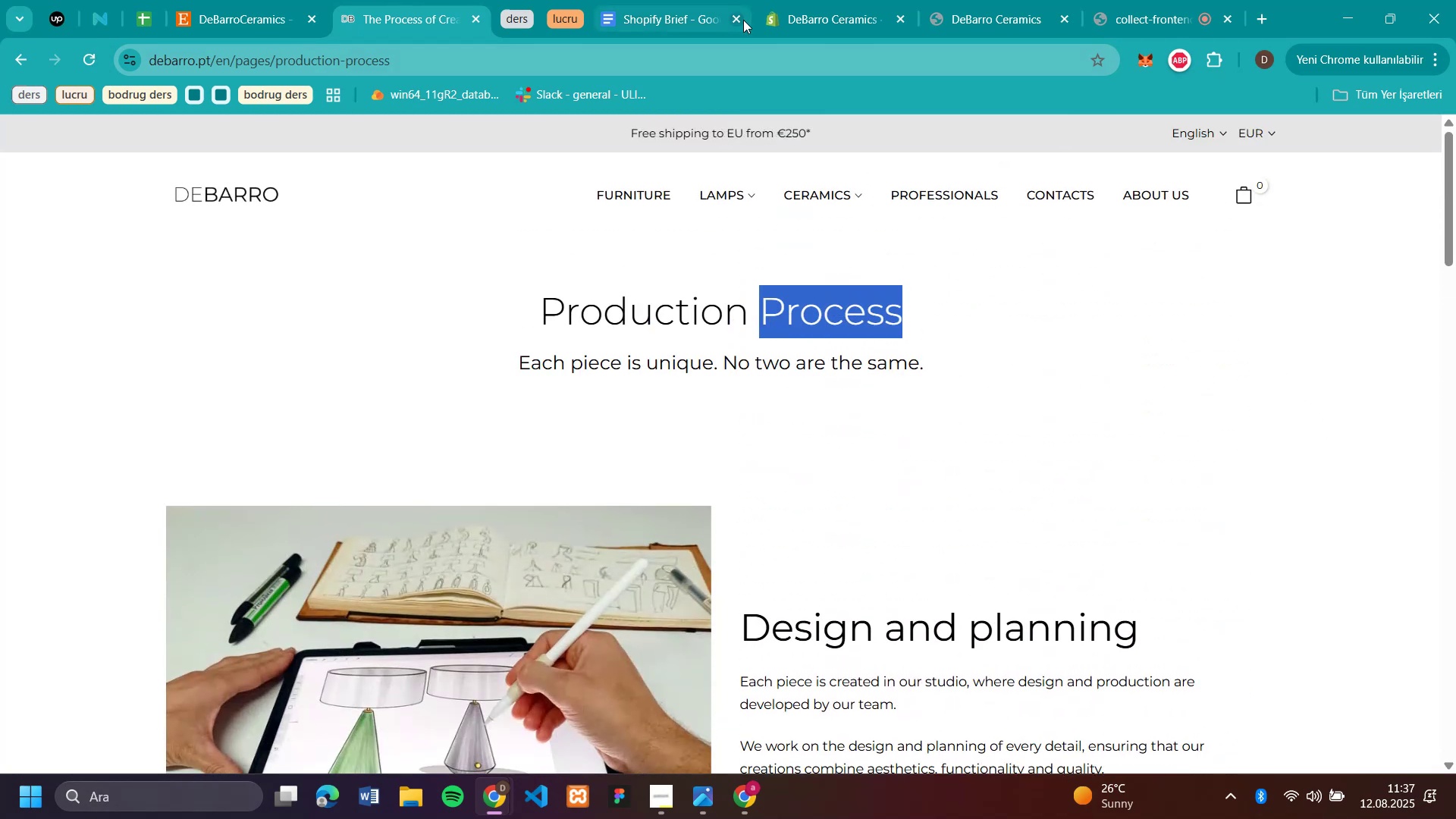 
left_click([850, 30])
 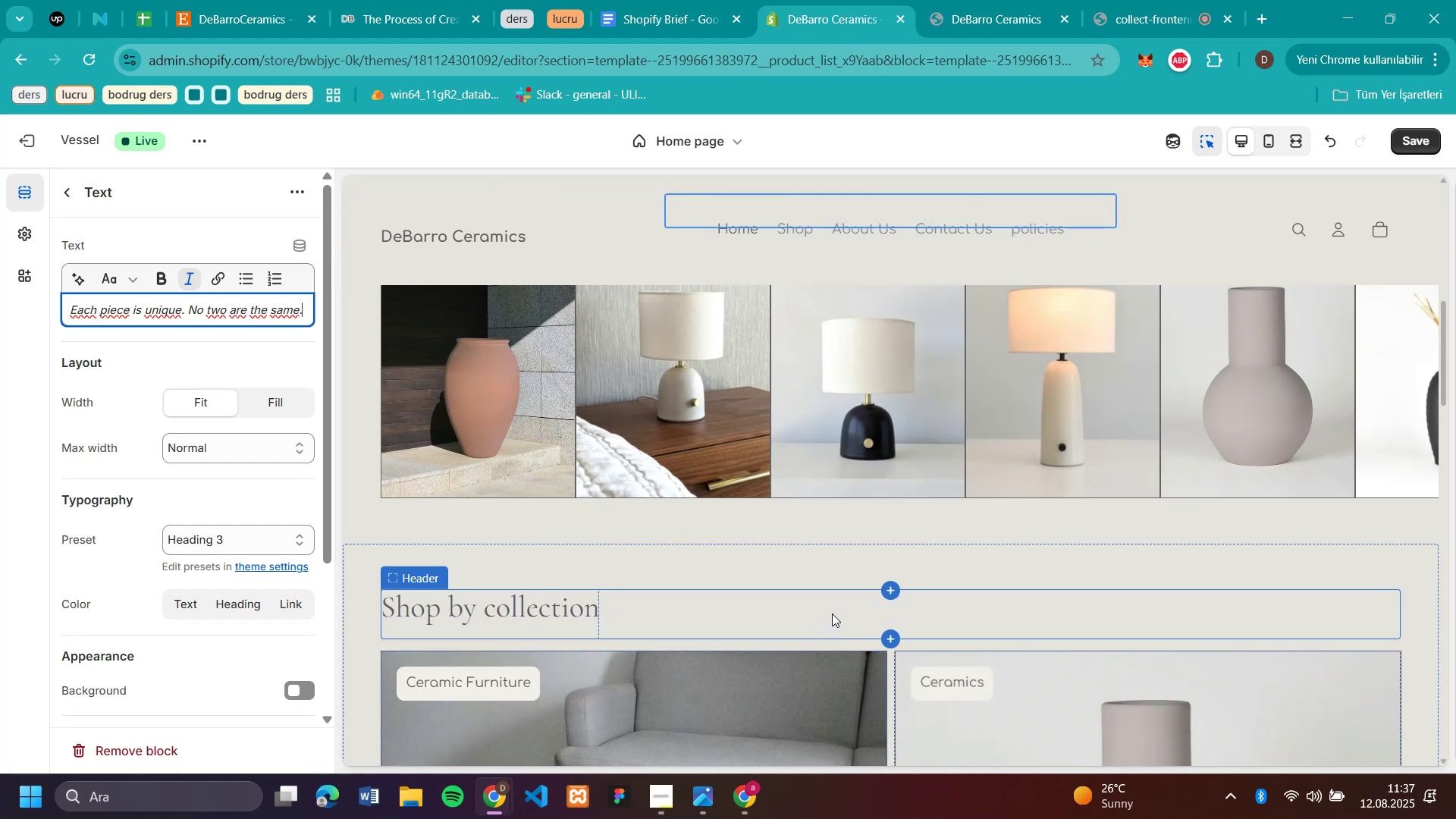 
scroll: coordinate [925, 407], scroll_direction: up, amount: 9.0
 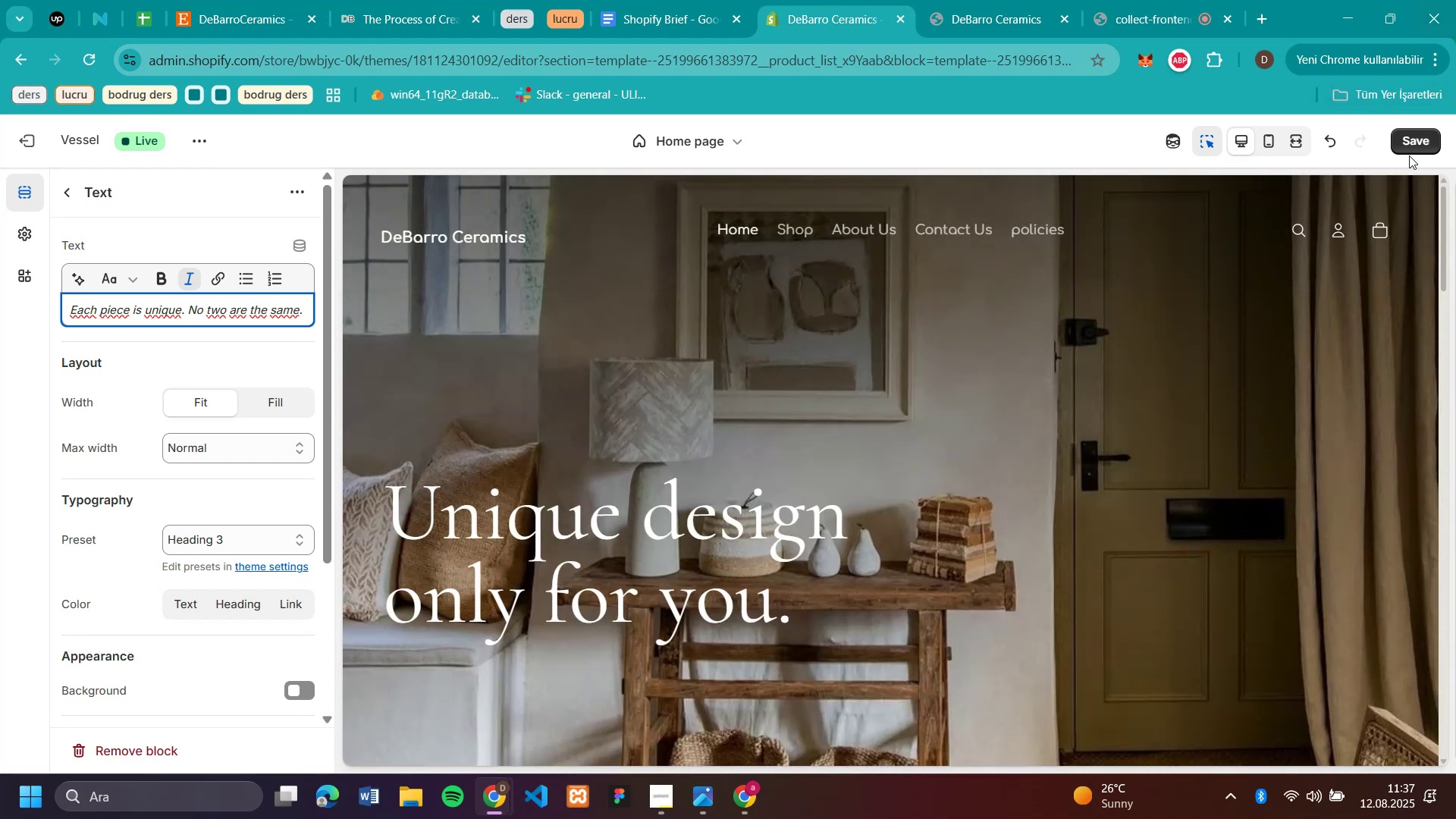 
left_click([1409, 142])
 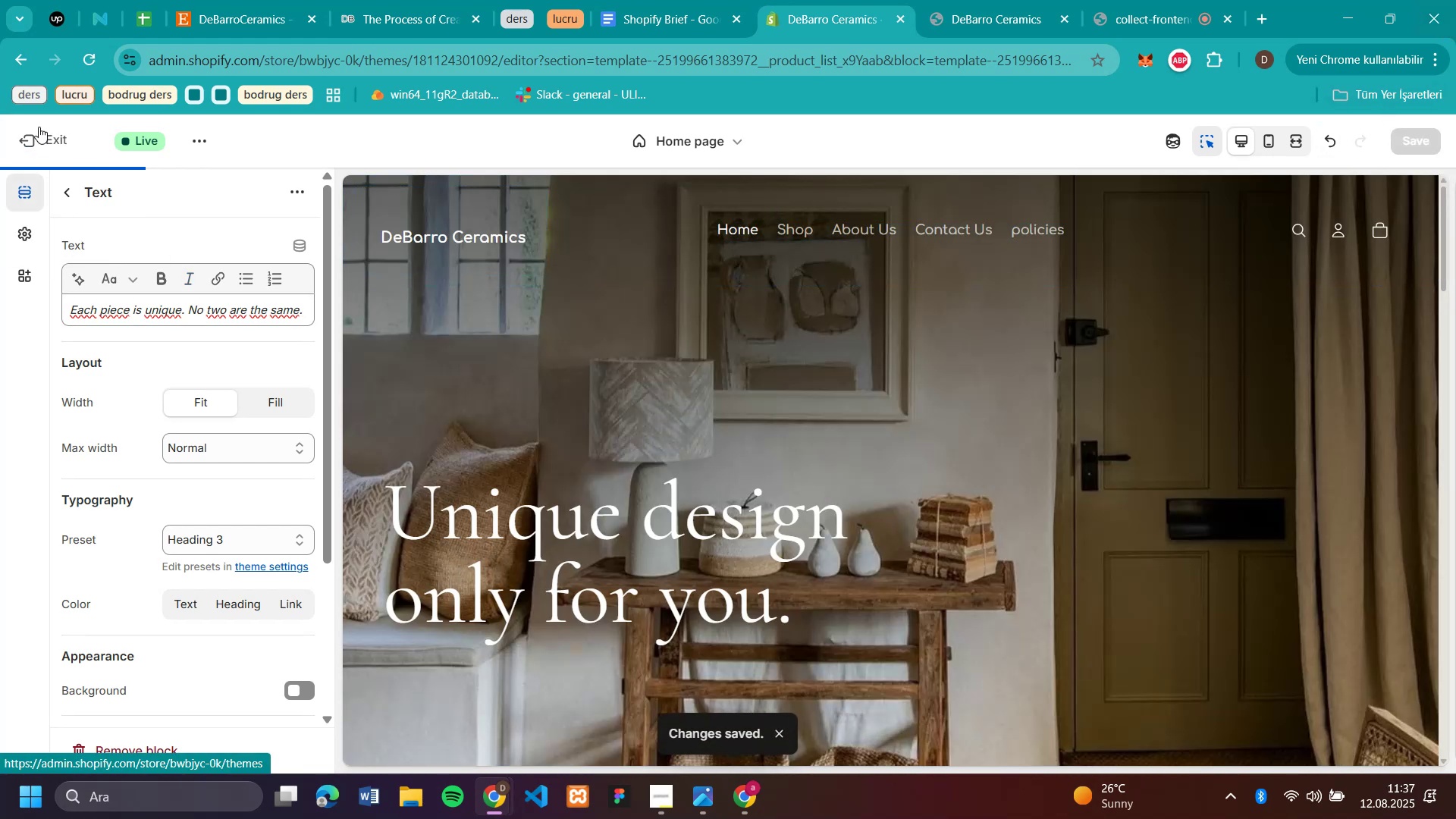 
left_click([39, 127])
 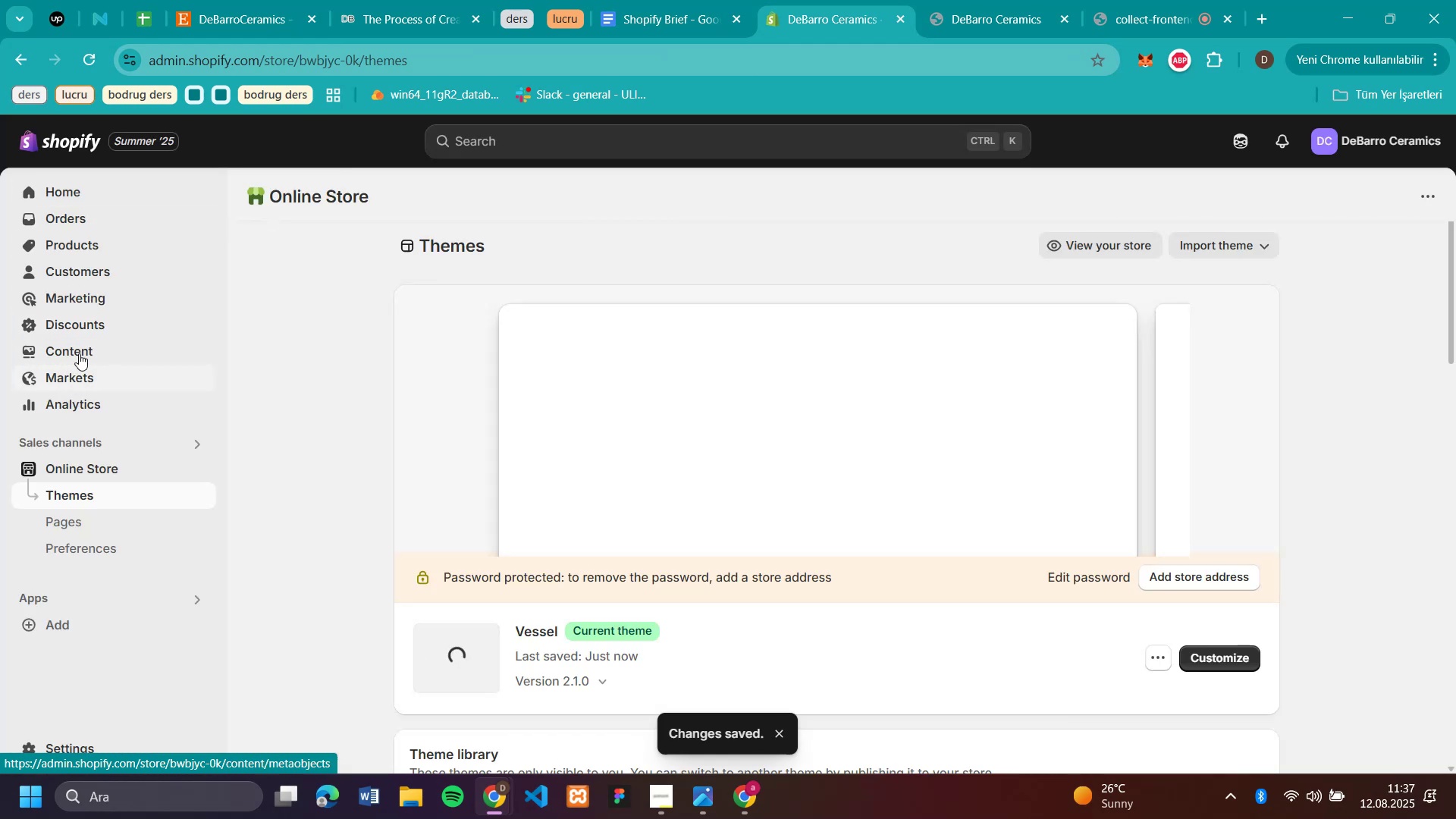 
left_click([83, 344])
 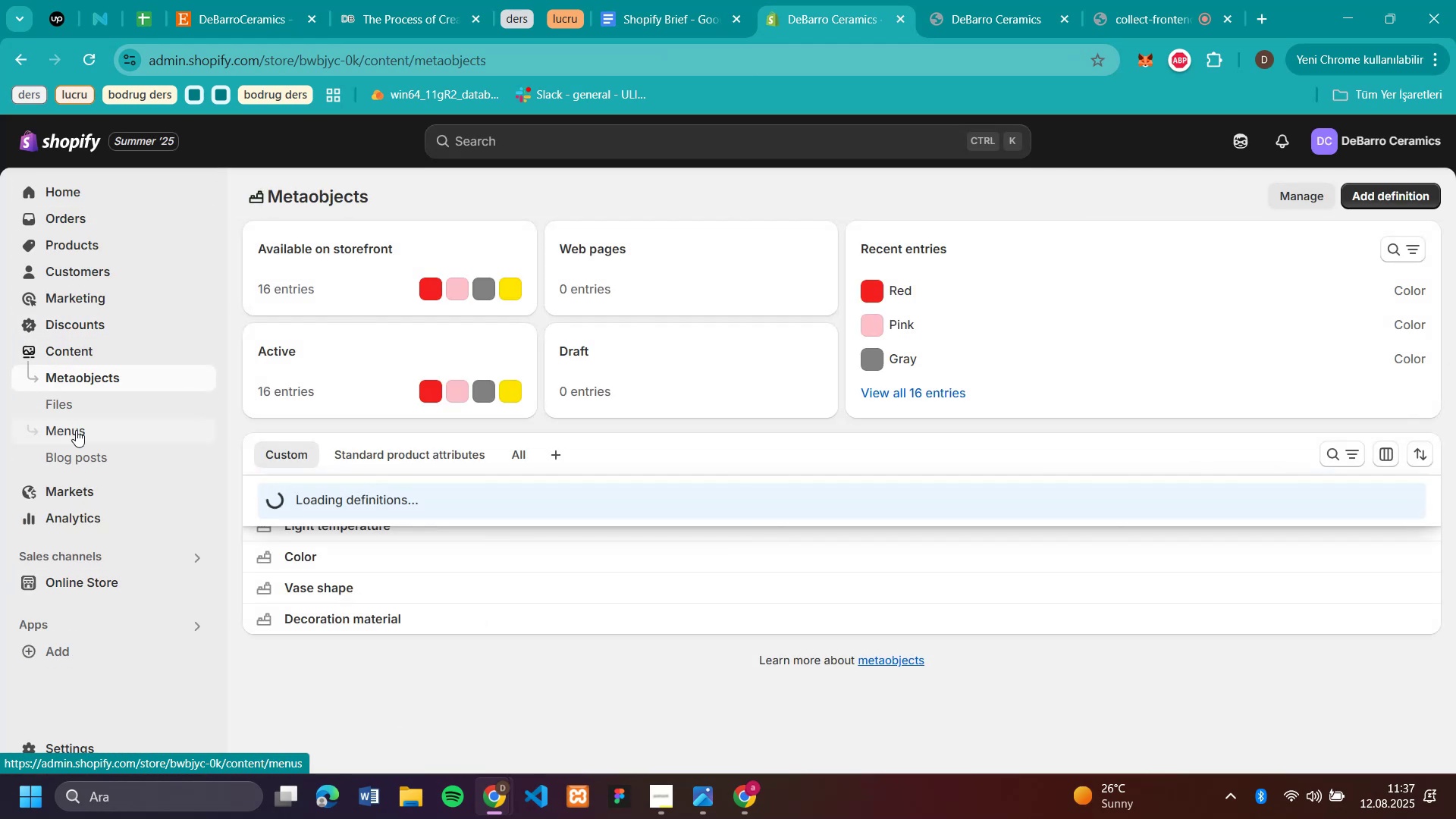 
left_click([76, 430])
 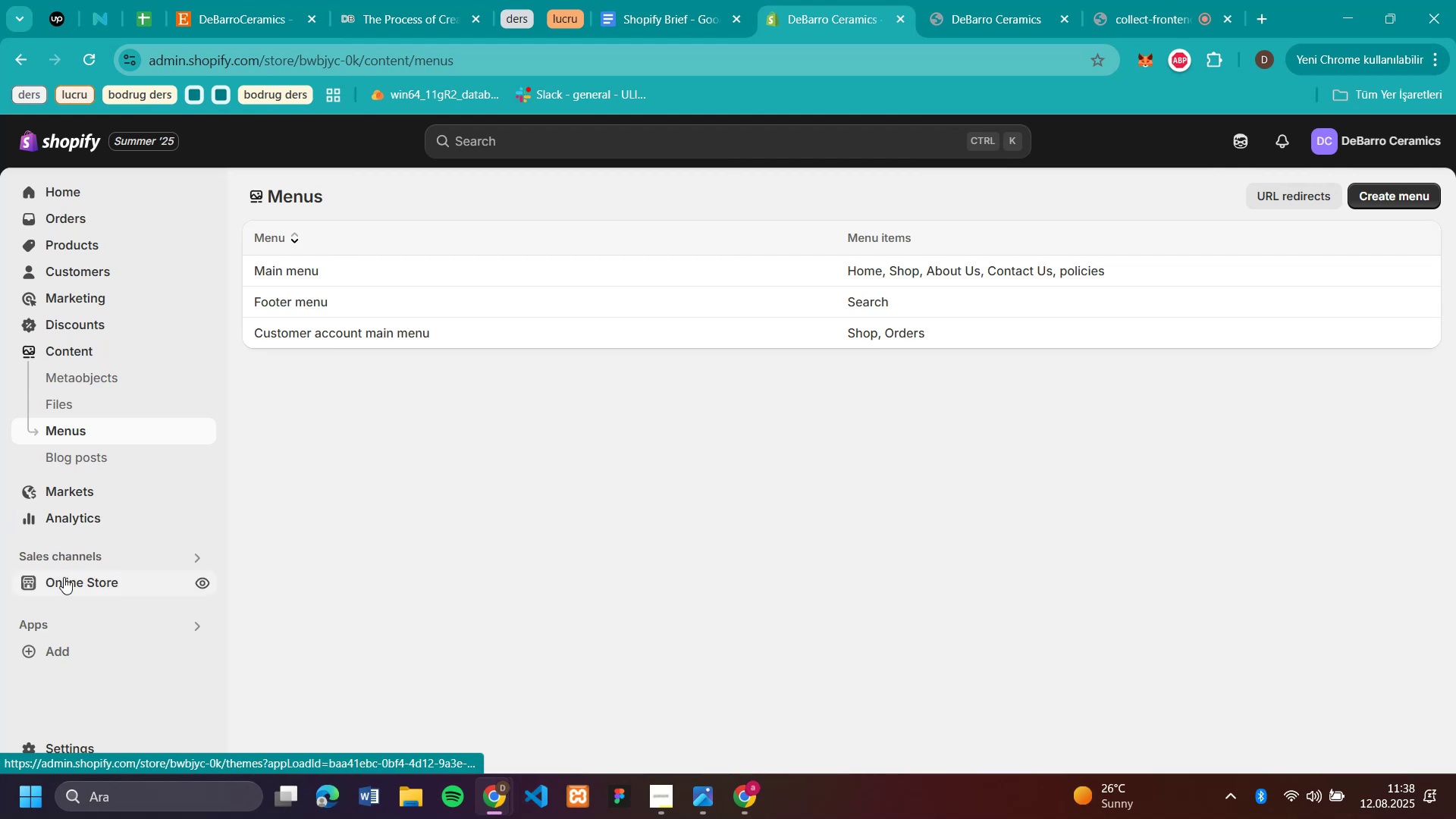 
left_click_drag(start_coordinate=[84, 557], to_coordinate=[84, 561])
 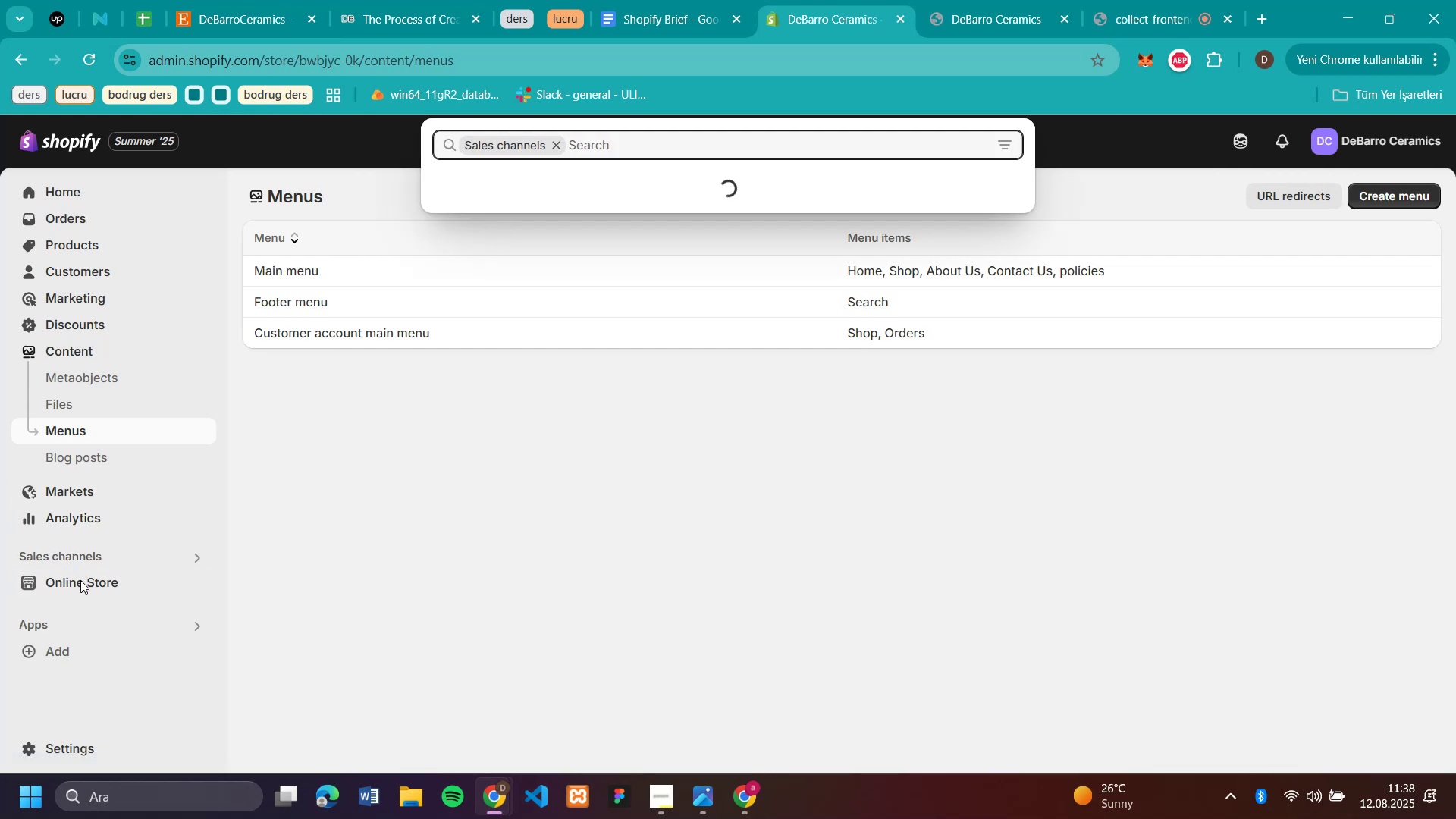 
left_click([80, 580])
 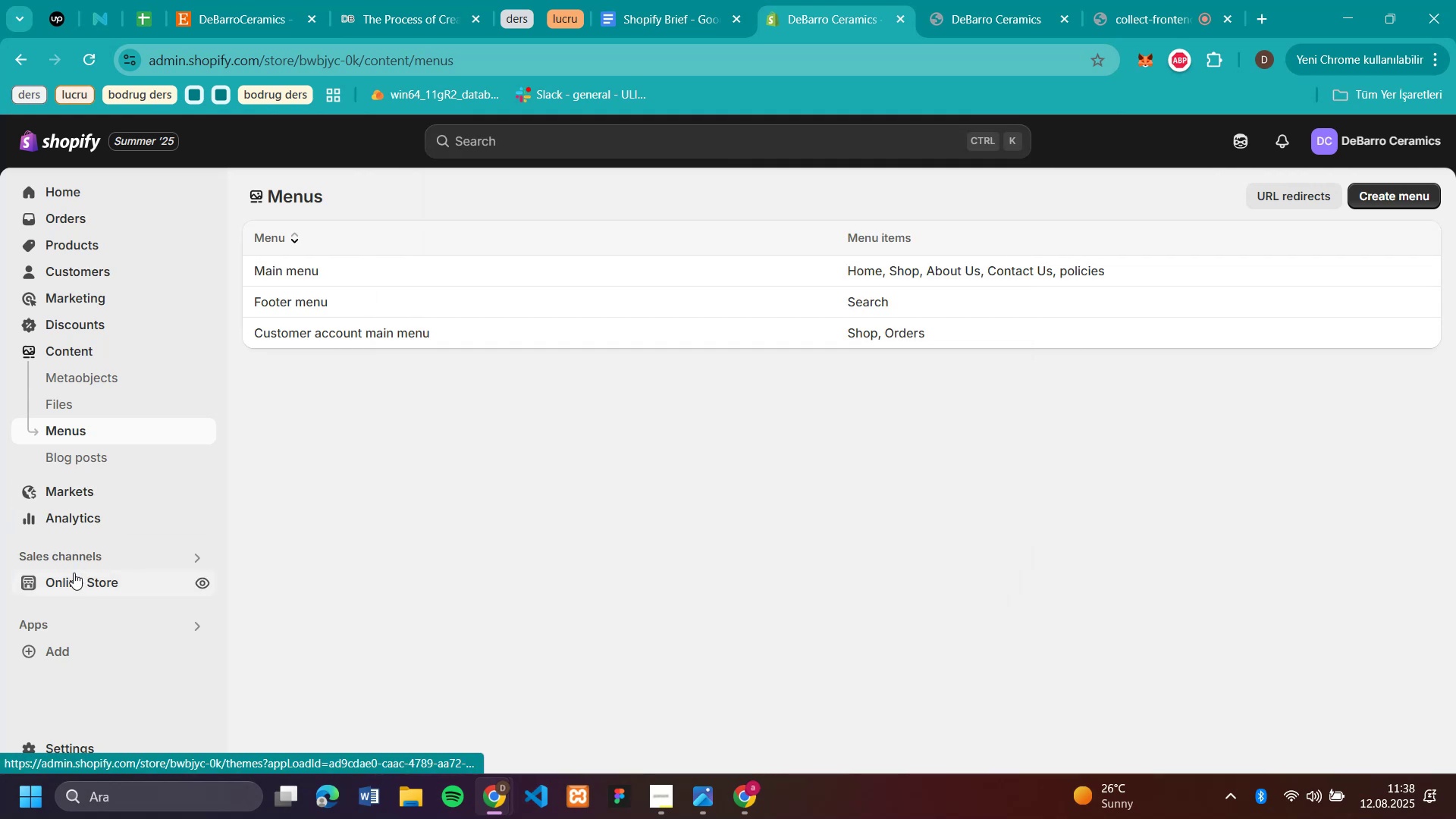 
left_click([74, 573])
 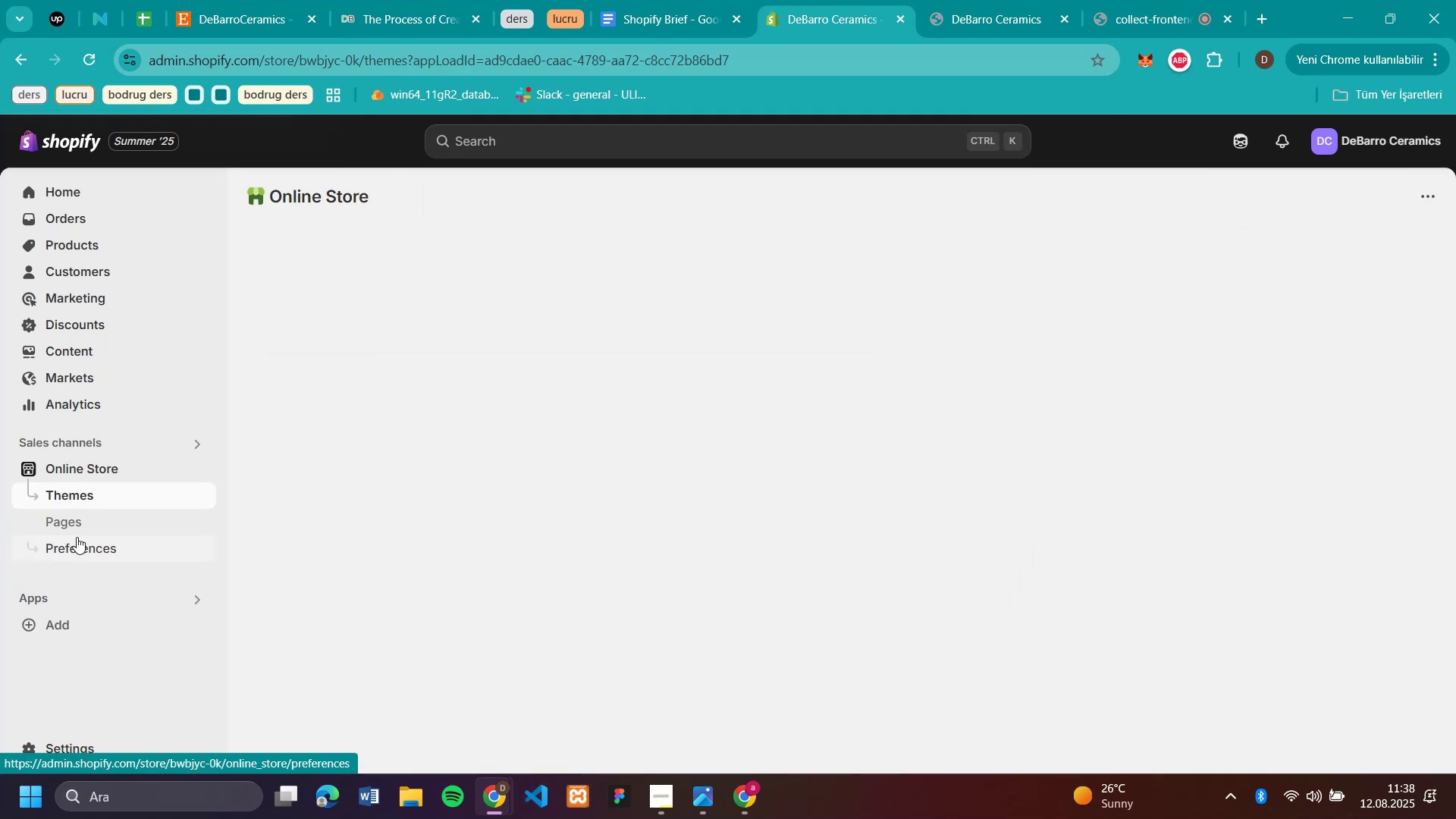 
left_click([77, 520])
 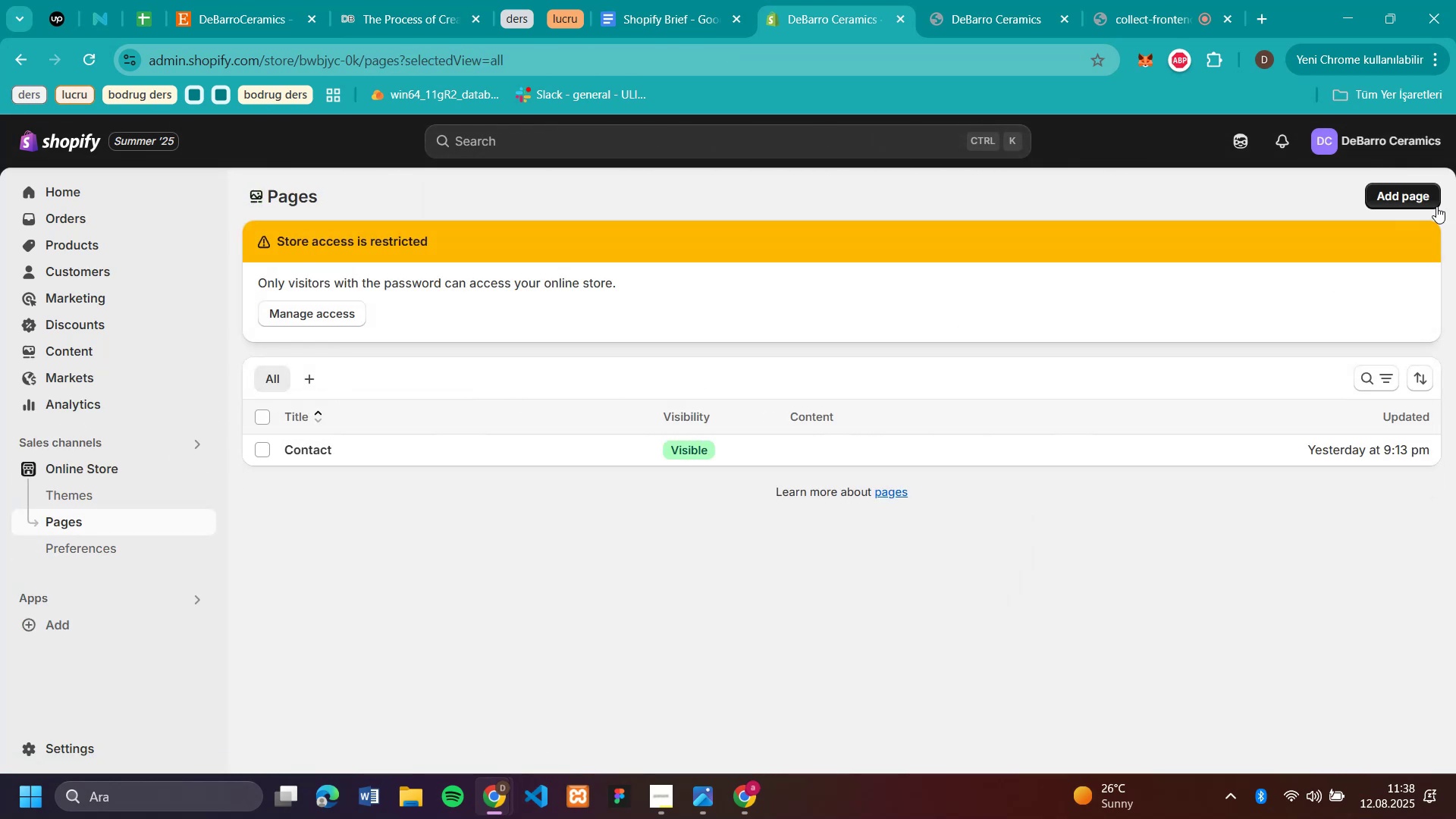 
left_click([1421, 200])
 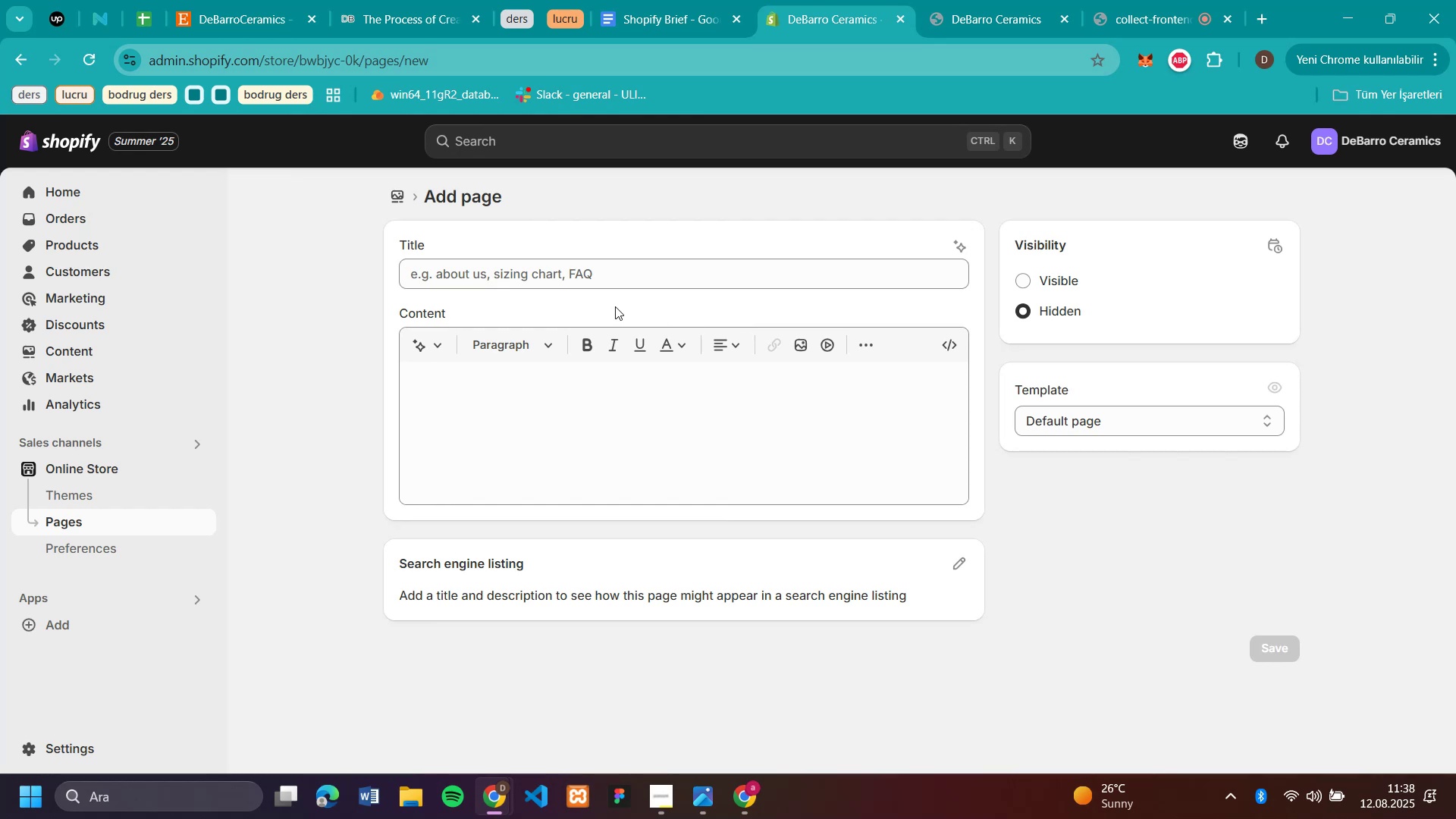 
left_click([595, 277])
 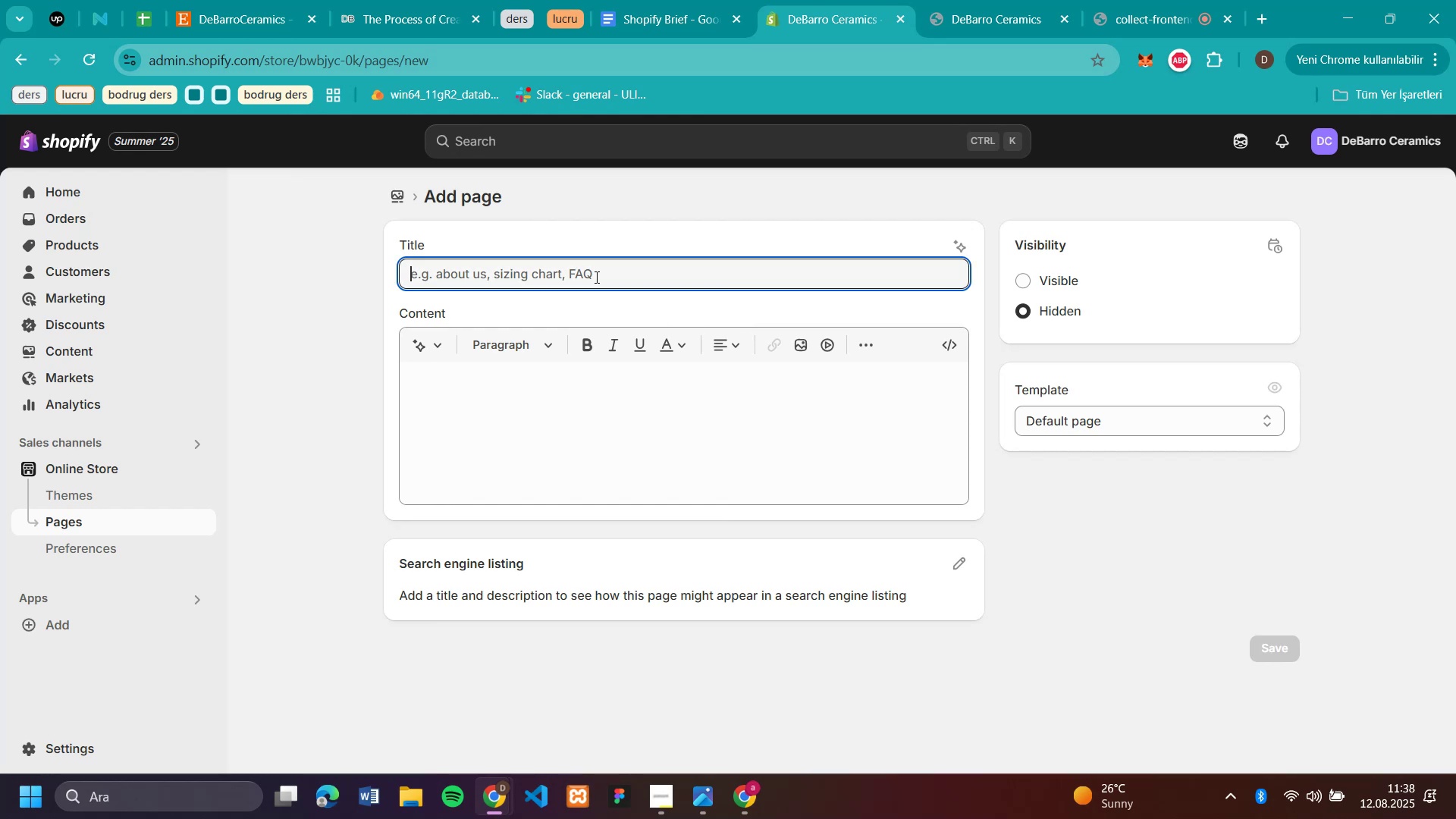 
key(Control+V)
 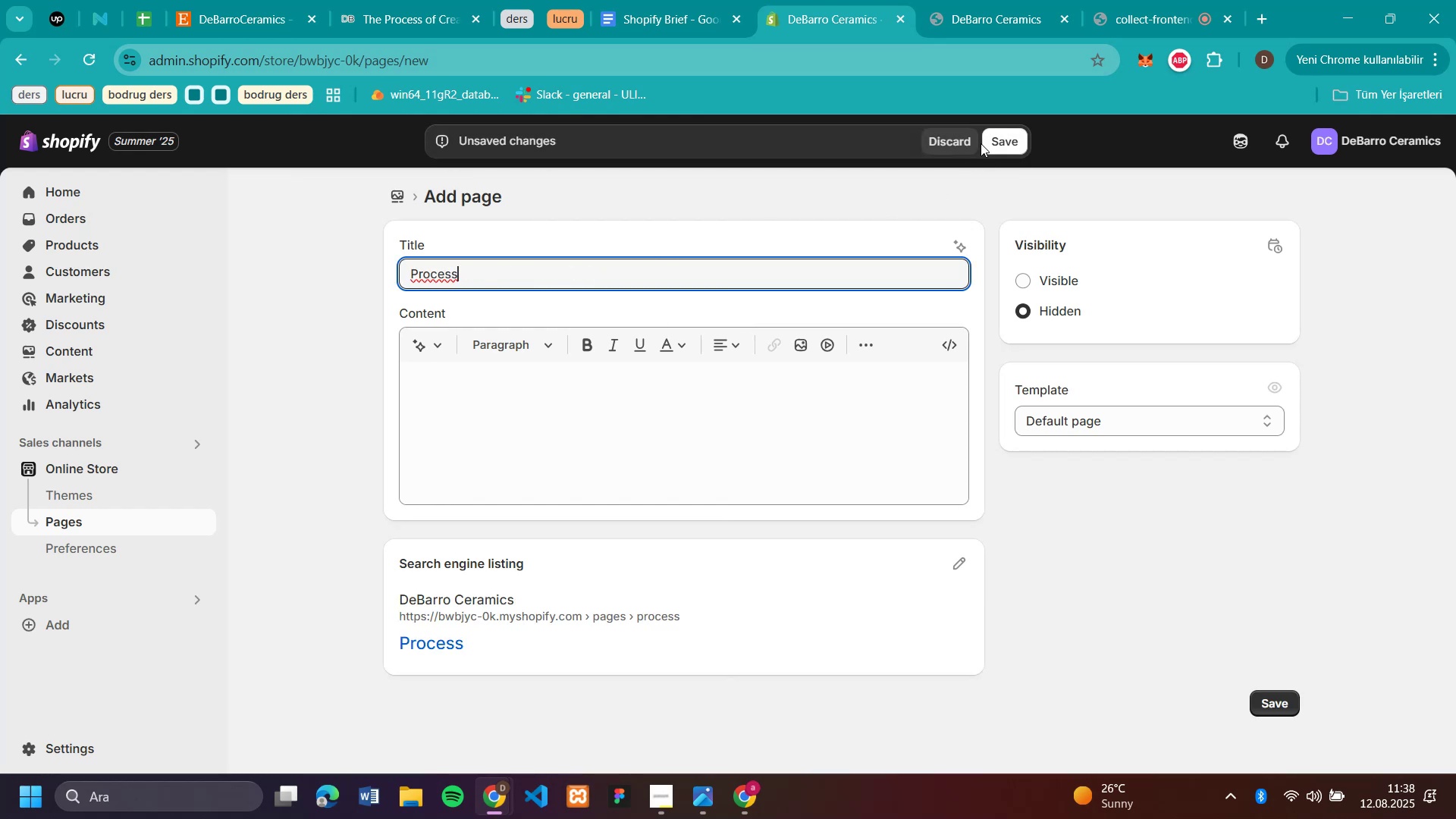 
left_click([993, 142])
 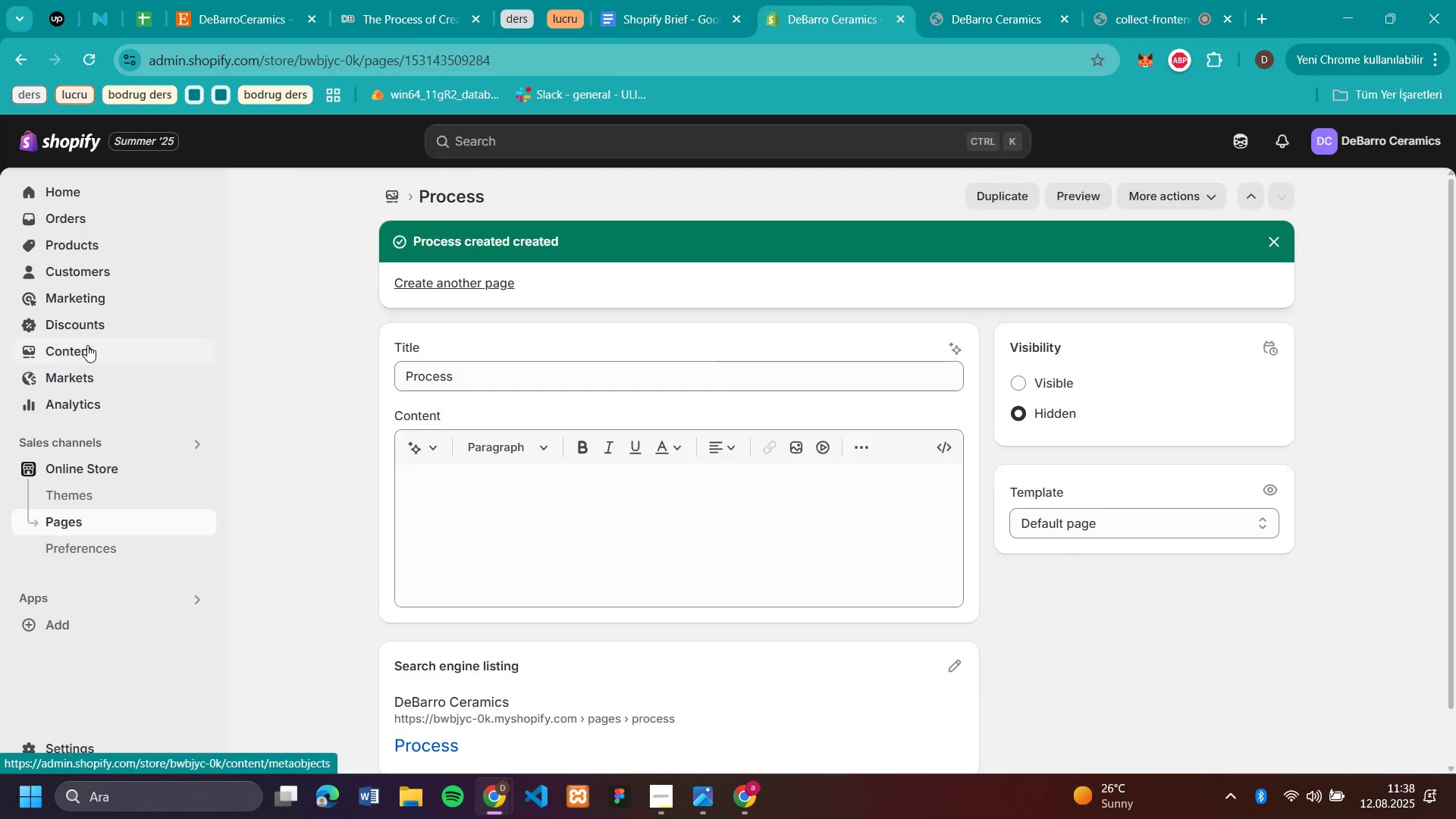 
left_click([80, 358])
 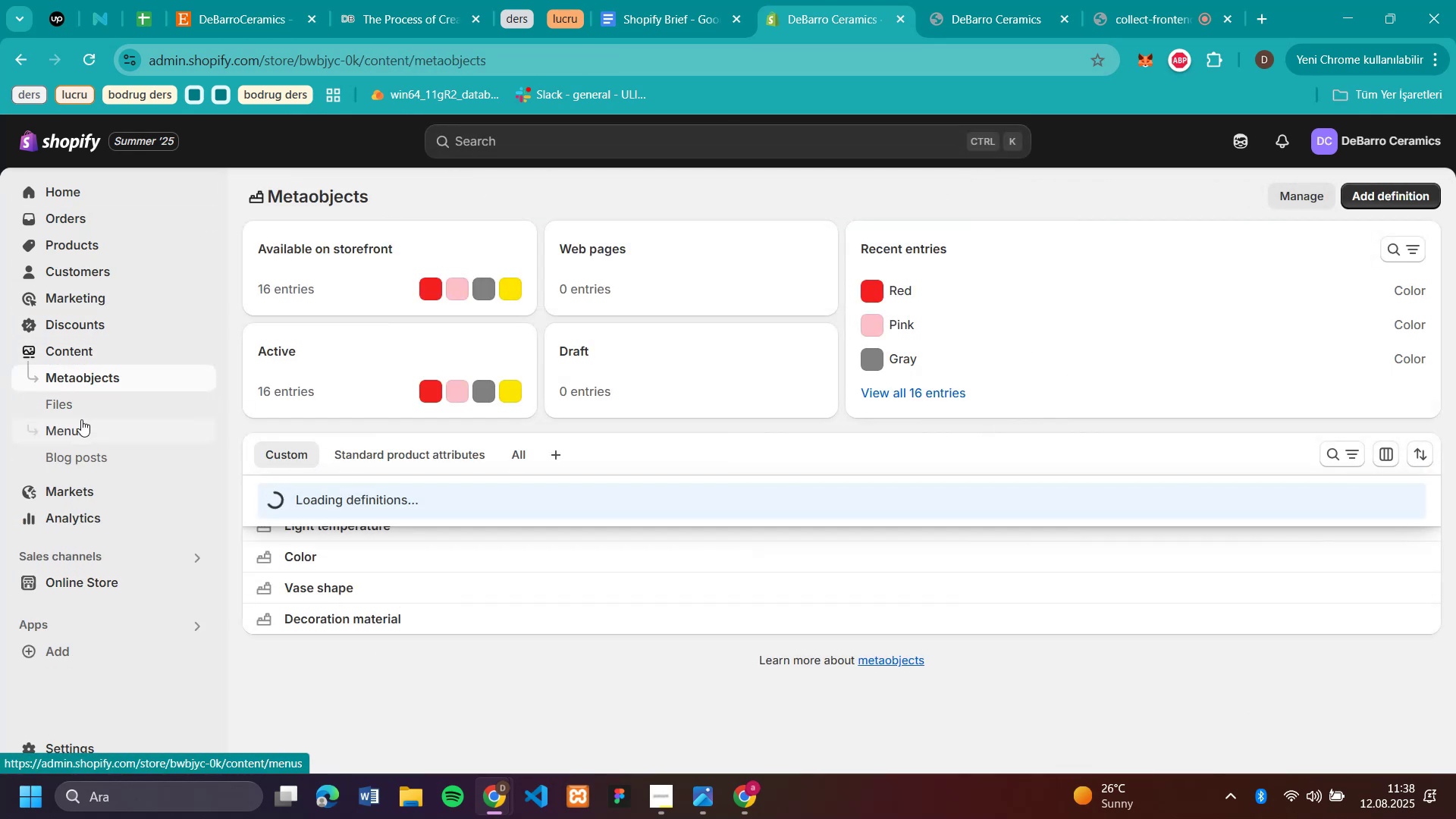 
left_click([81, 419])
 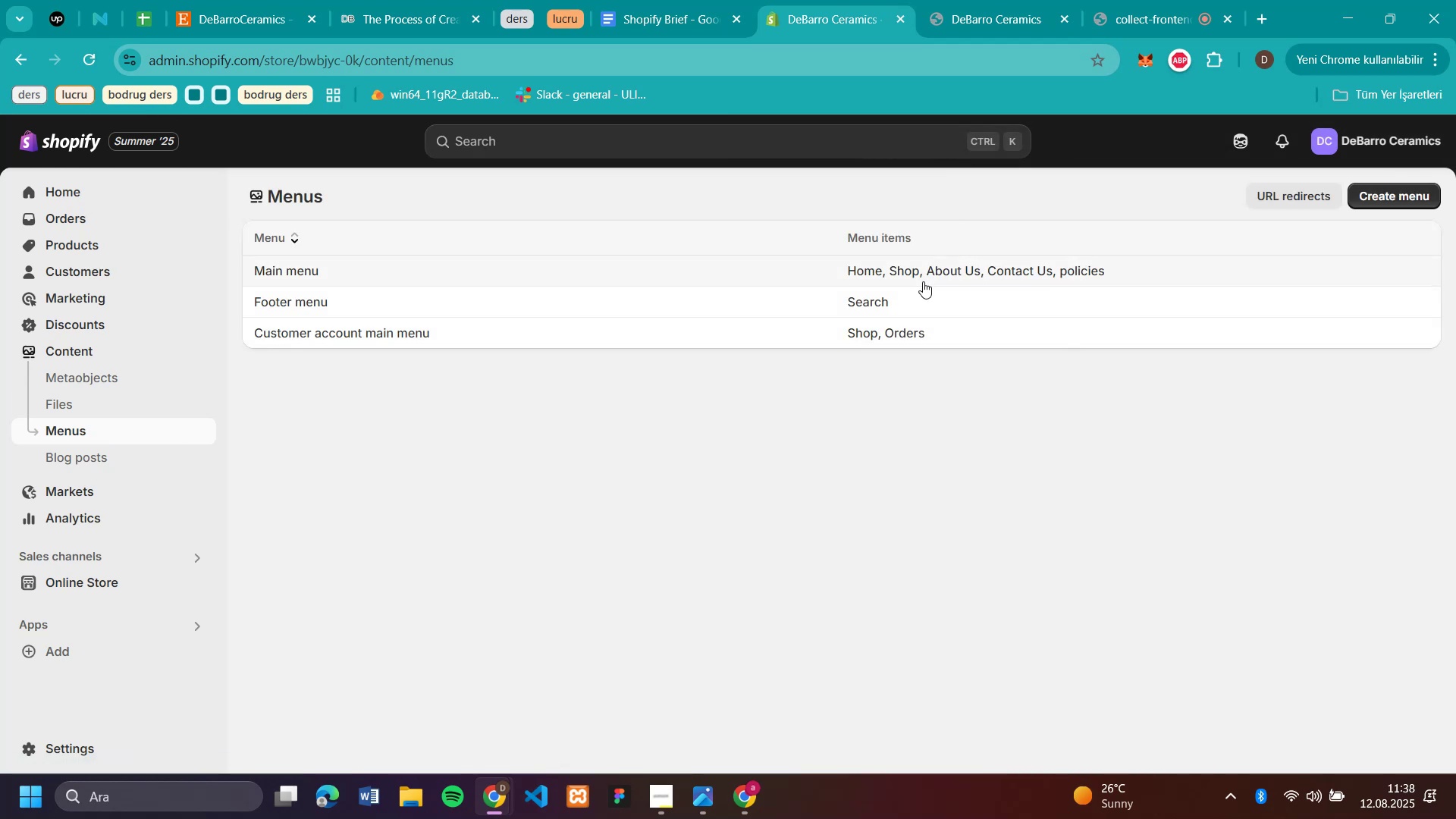 
left_click([923, 275])
 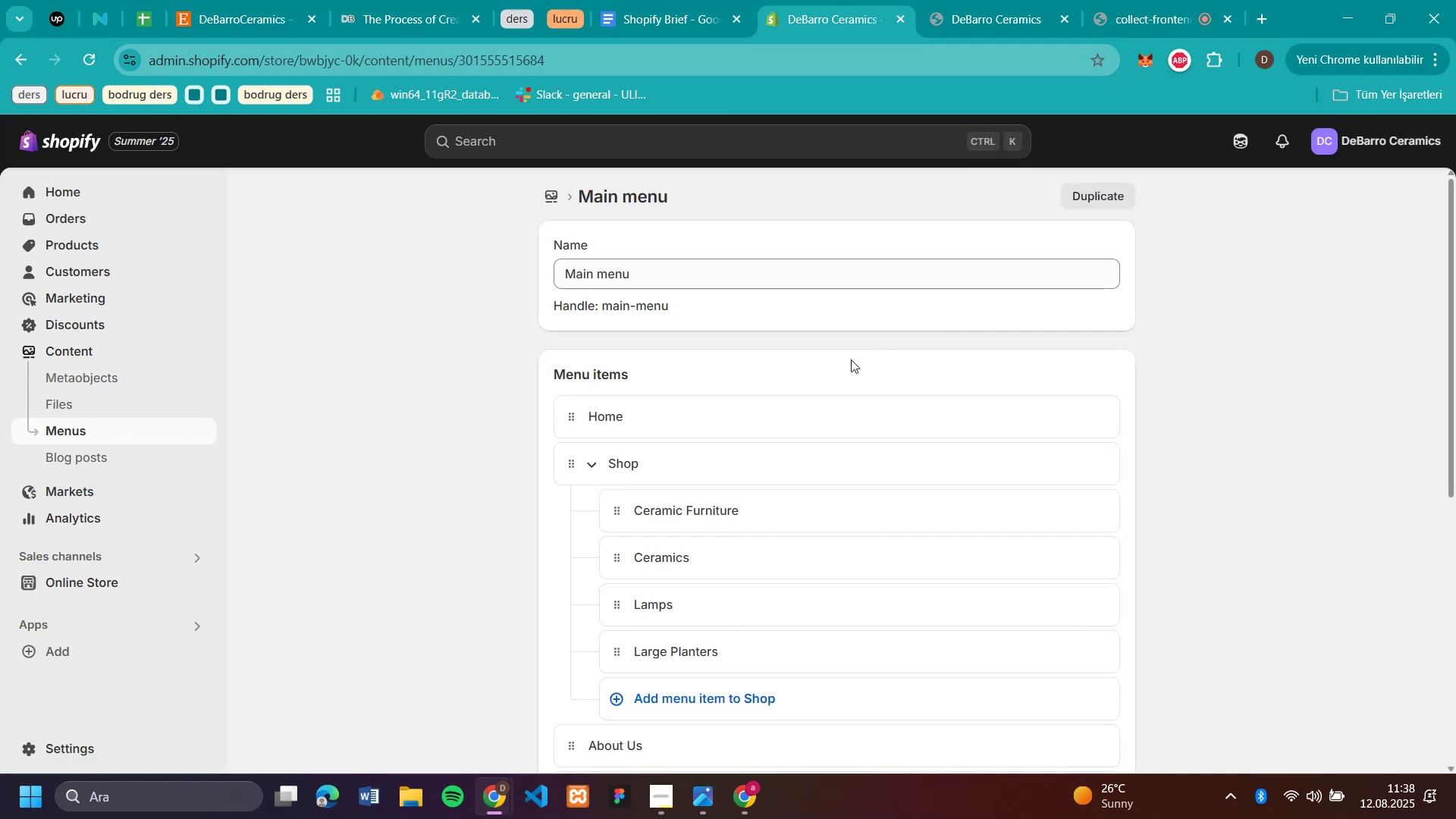 
scroll: coordinate [743, 433], scroll_direction: down, amount: 10.0
 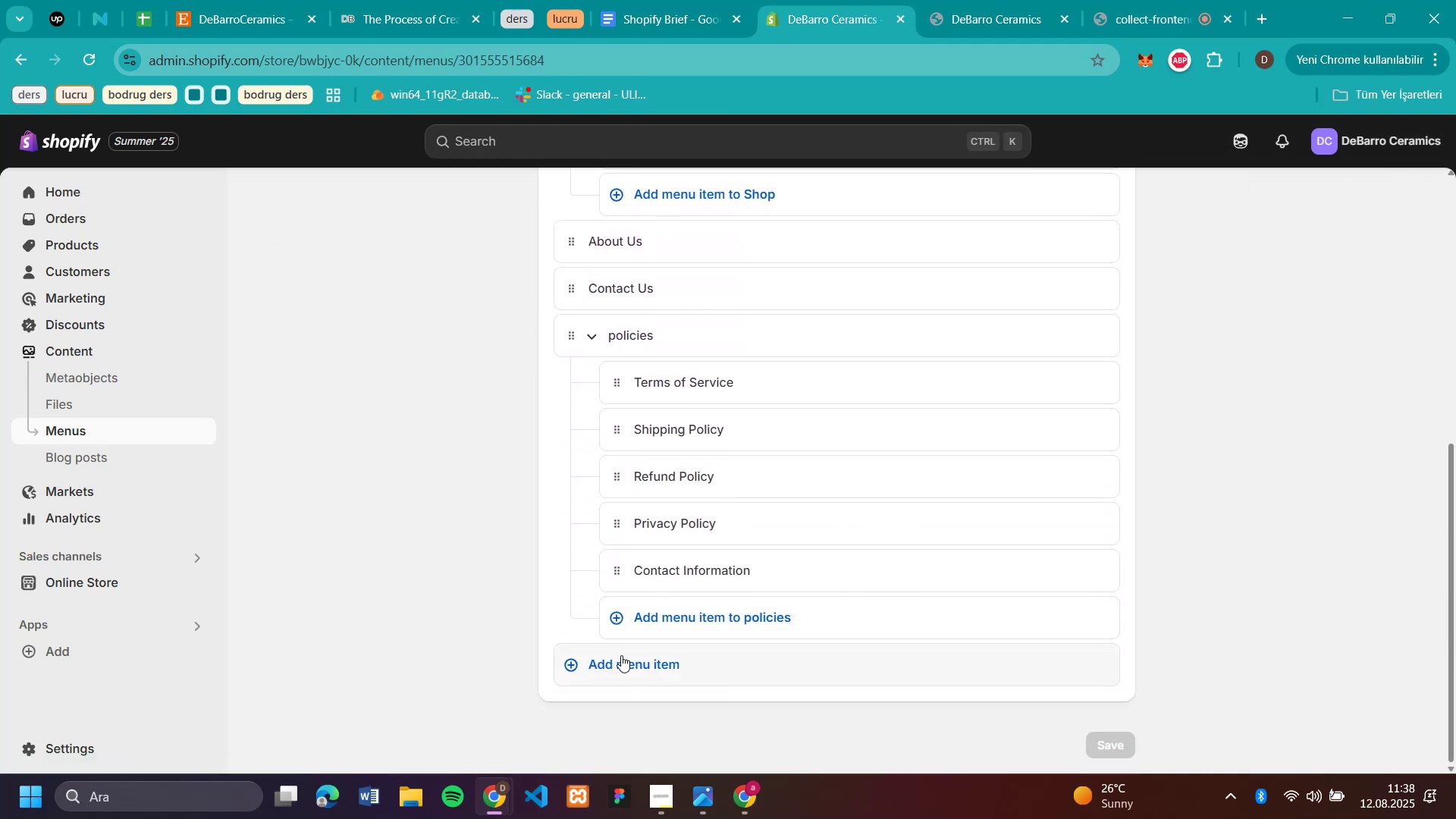 
left_click([621, 662])
 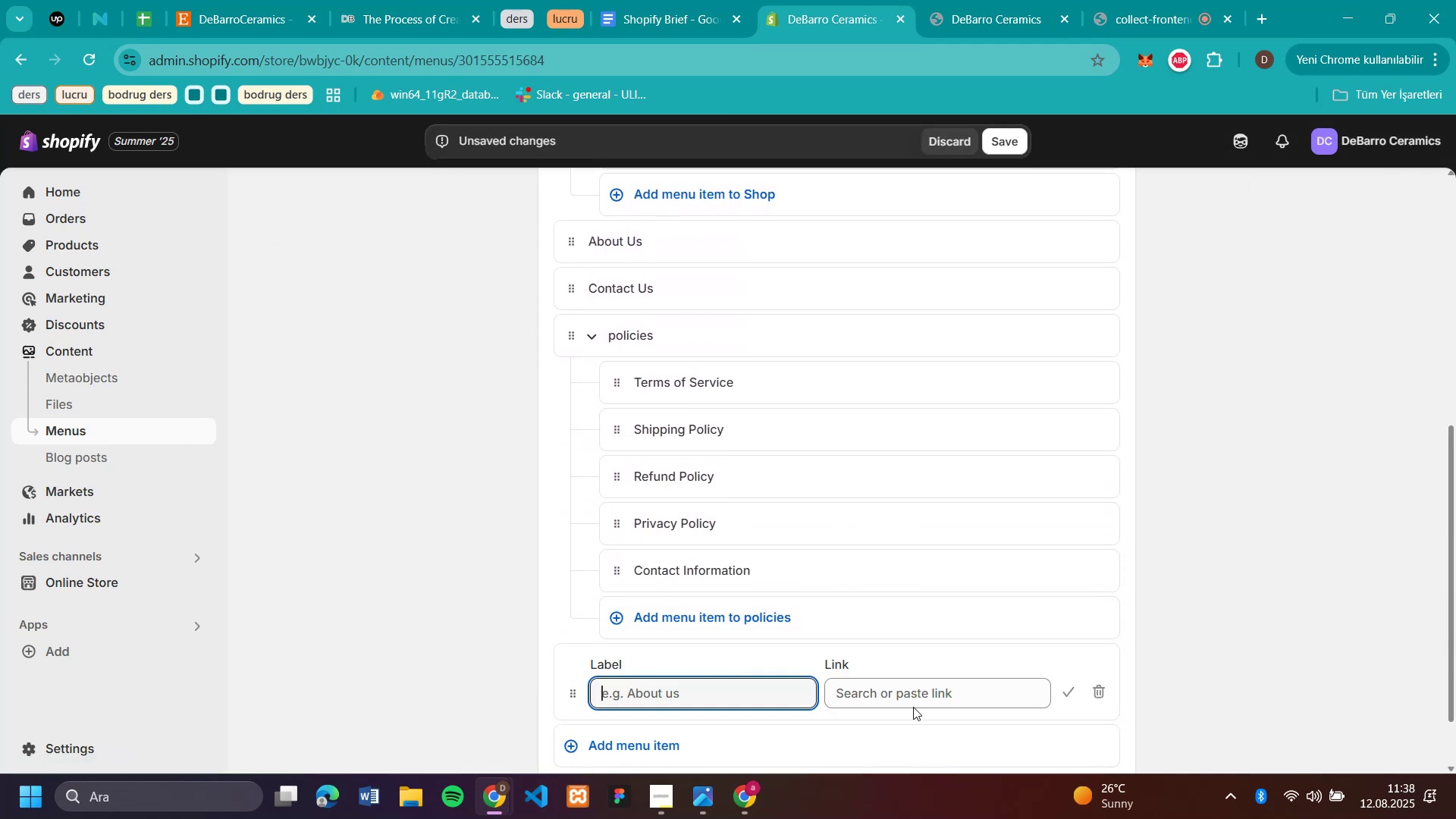 
left_click([917, 698])
 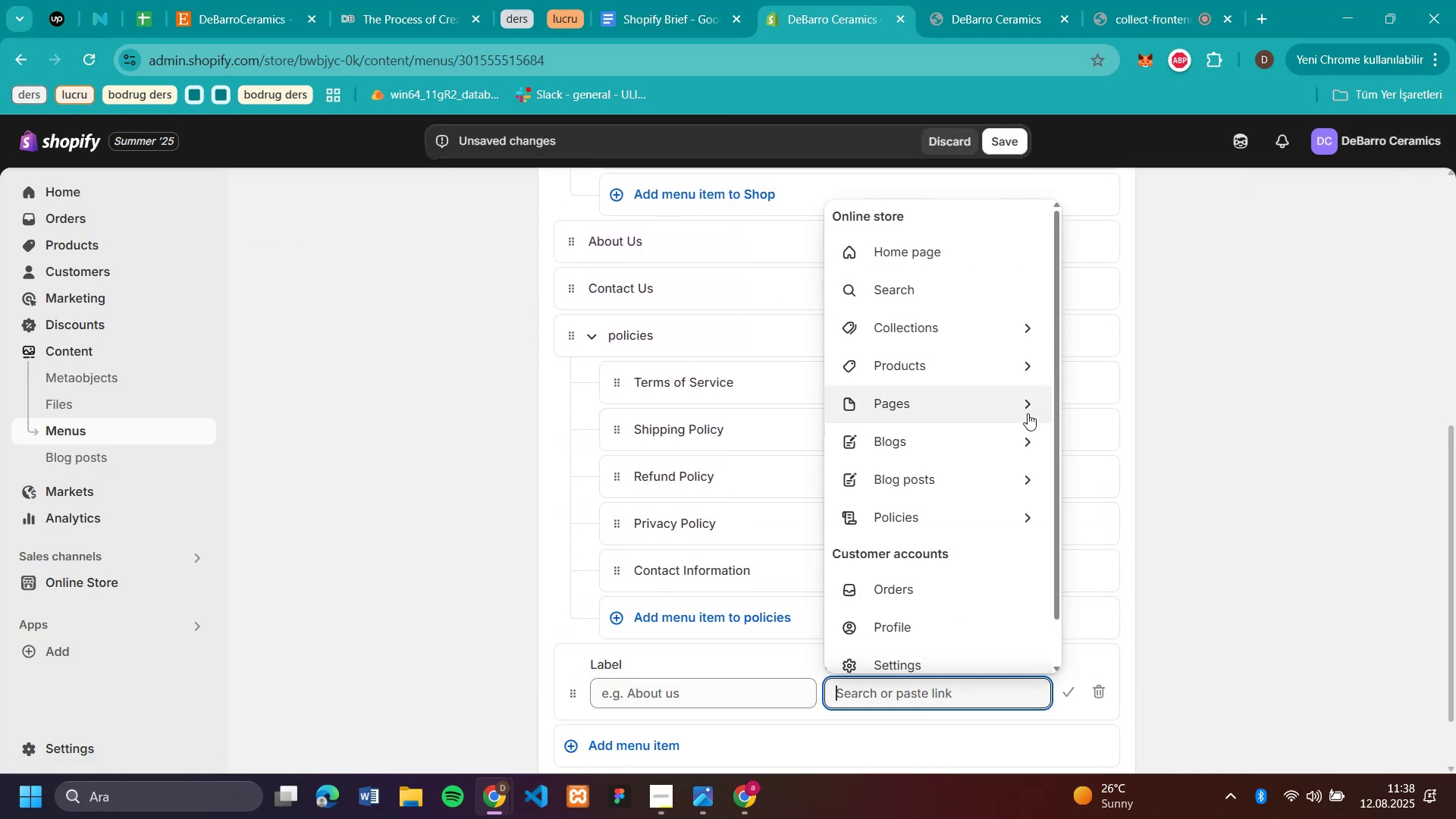 
left_click([1027, 397])
 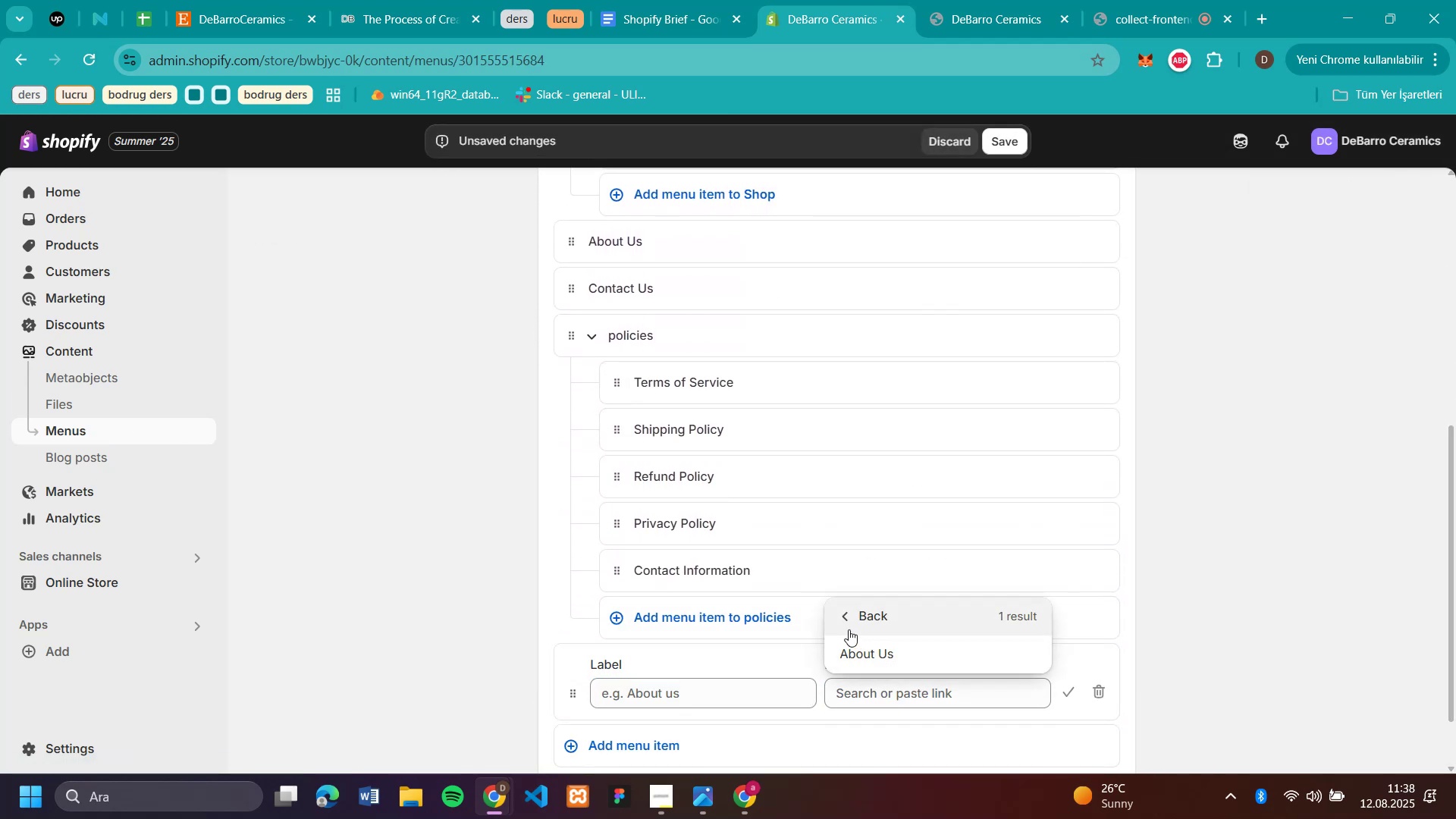 
left_click([847, 626])
 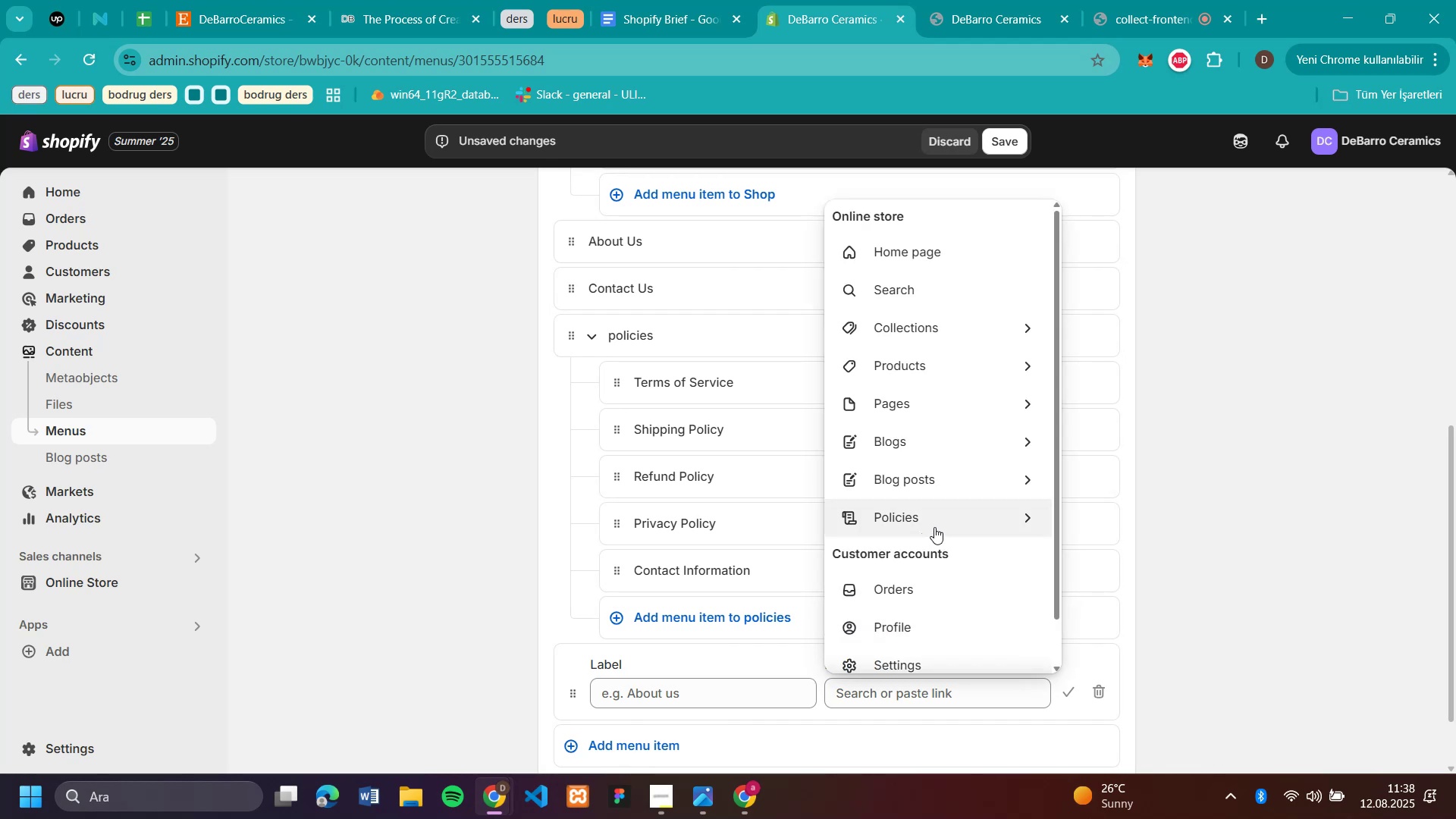 
scroll: coordinate [934, 527], scroll_direction: down, amount: 3.0
 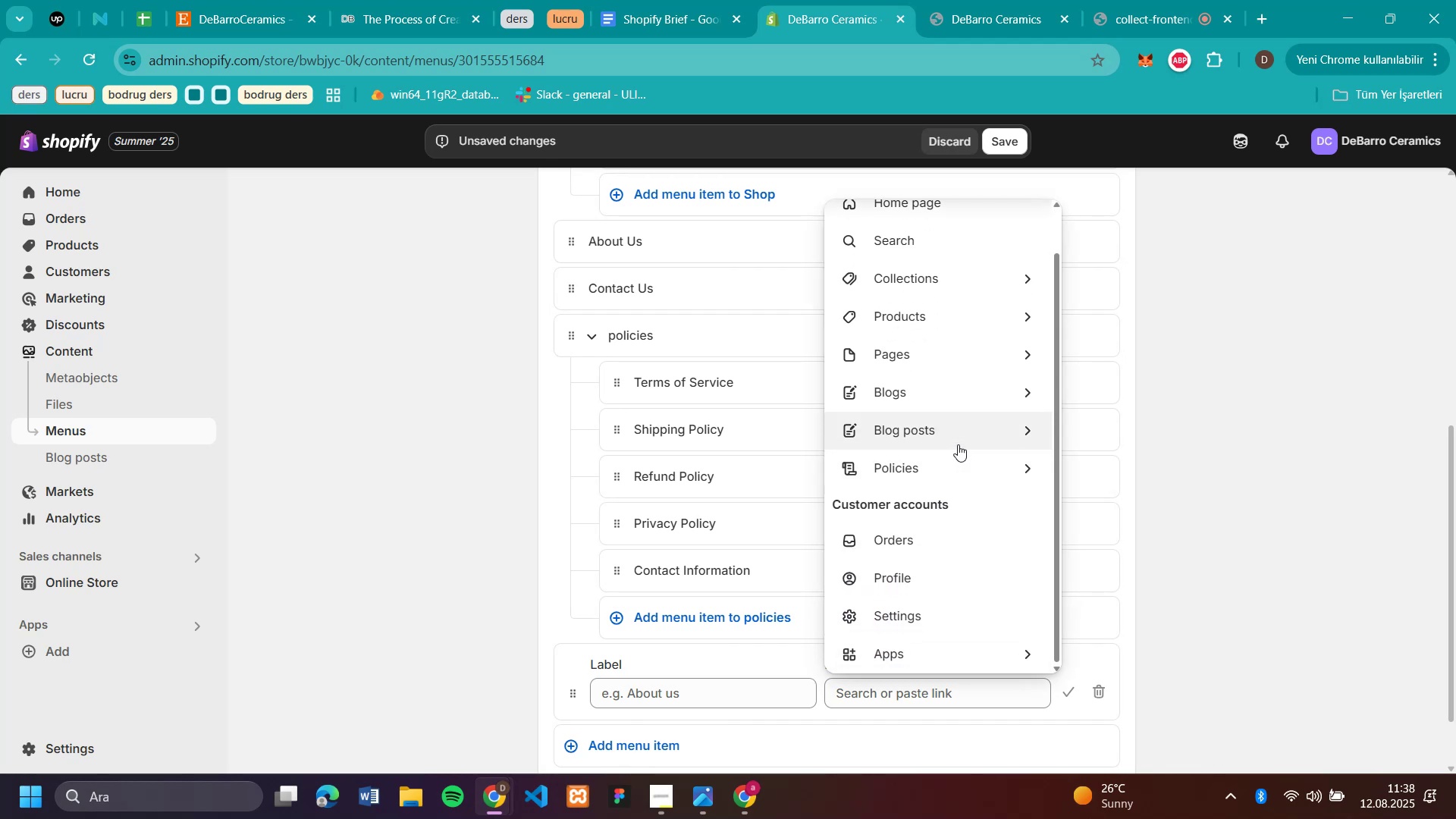 
scroll: coordinate [959, 443], scroll_direction: up, amount: 1.0
 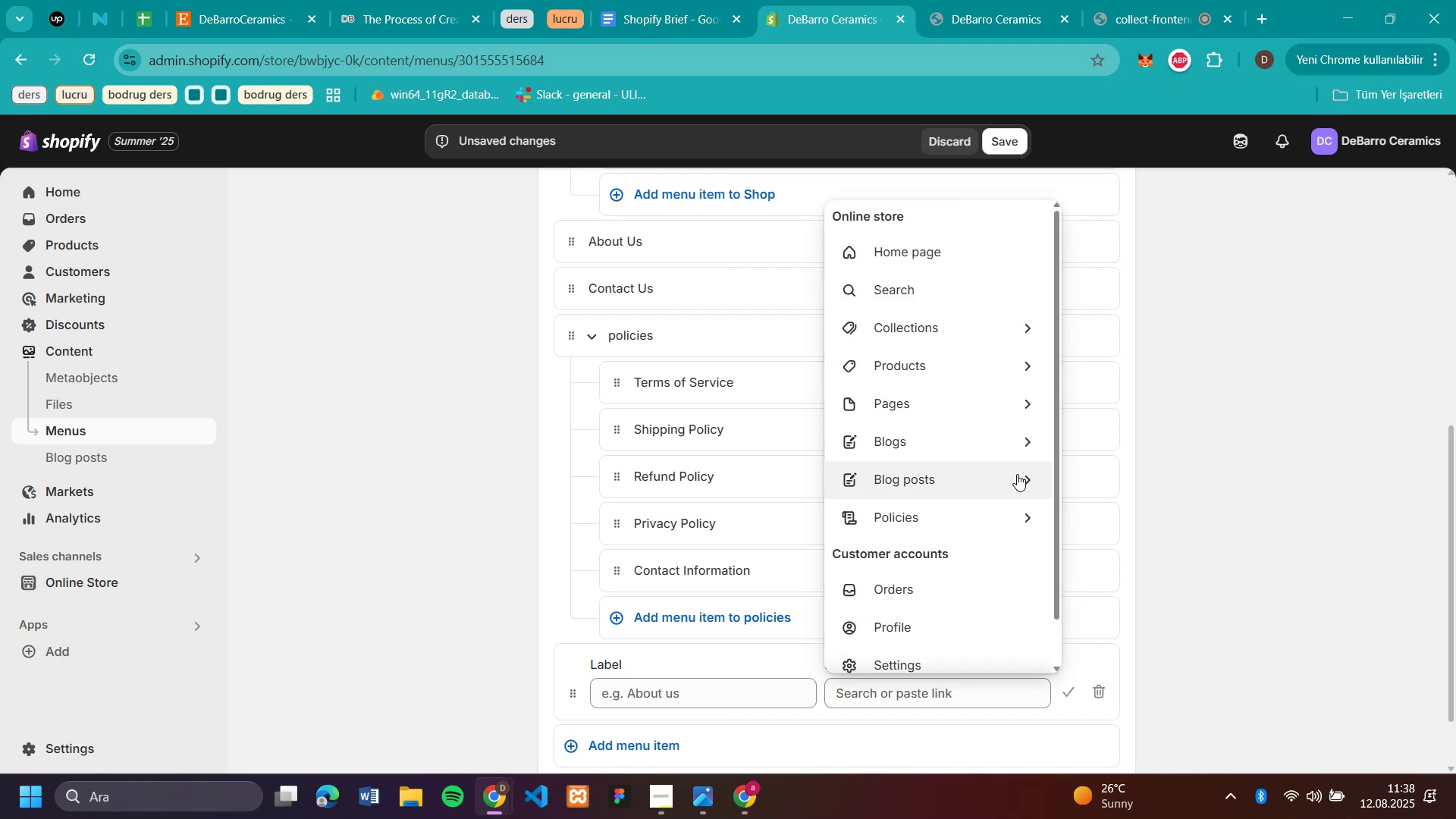 
wait(5.47)
 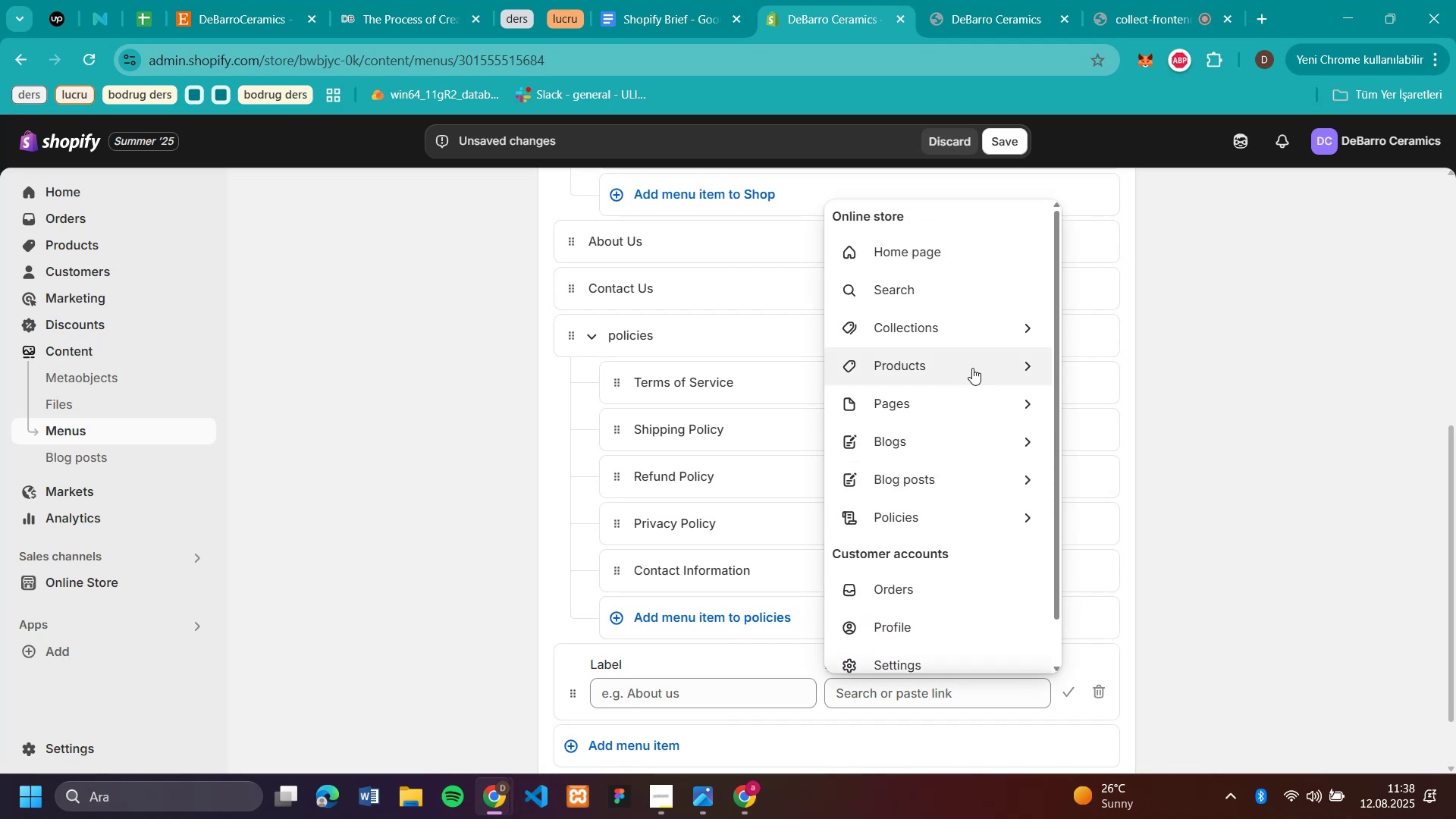 
left_click([1029, 406])
 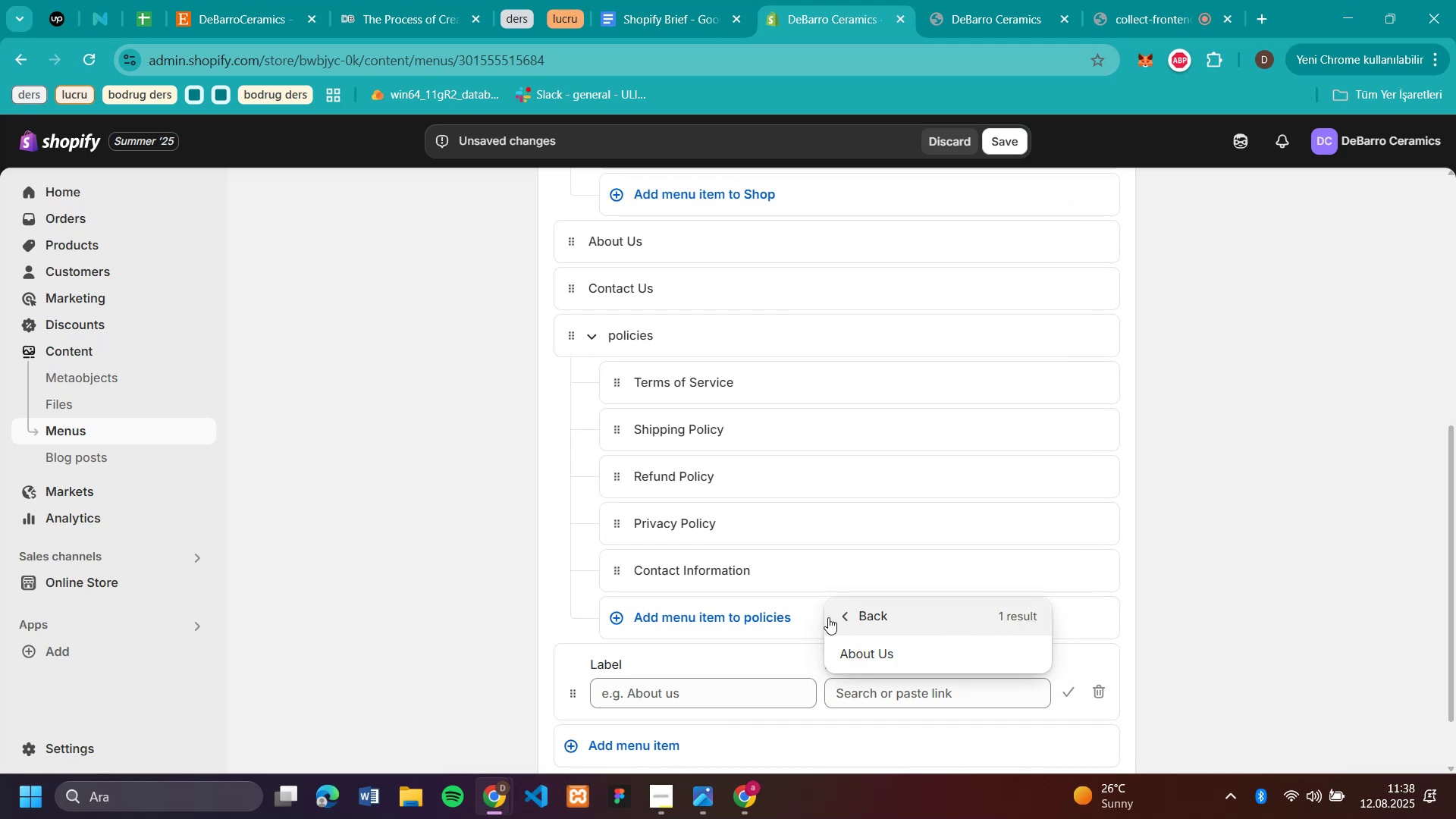 
left_click([853, 612])
 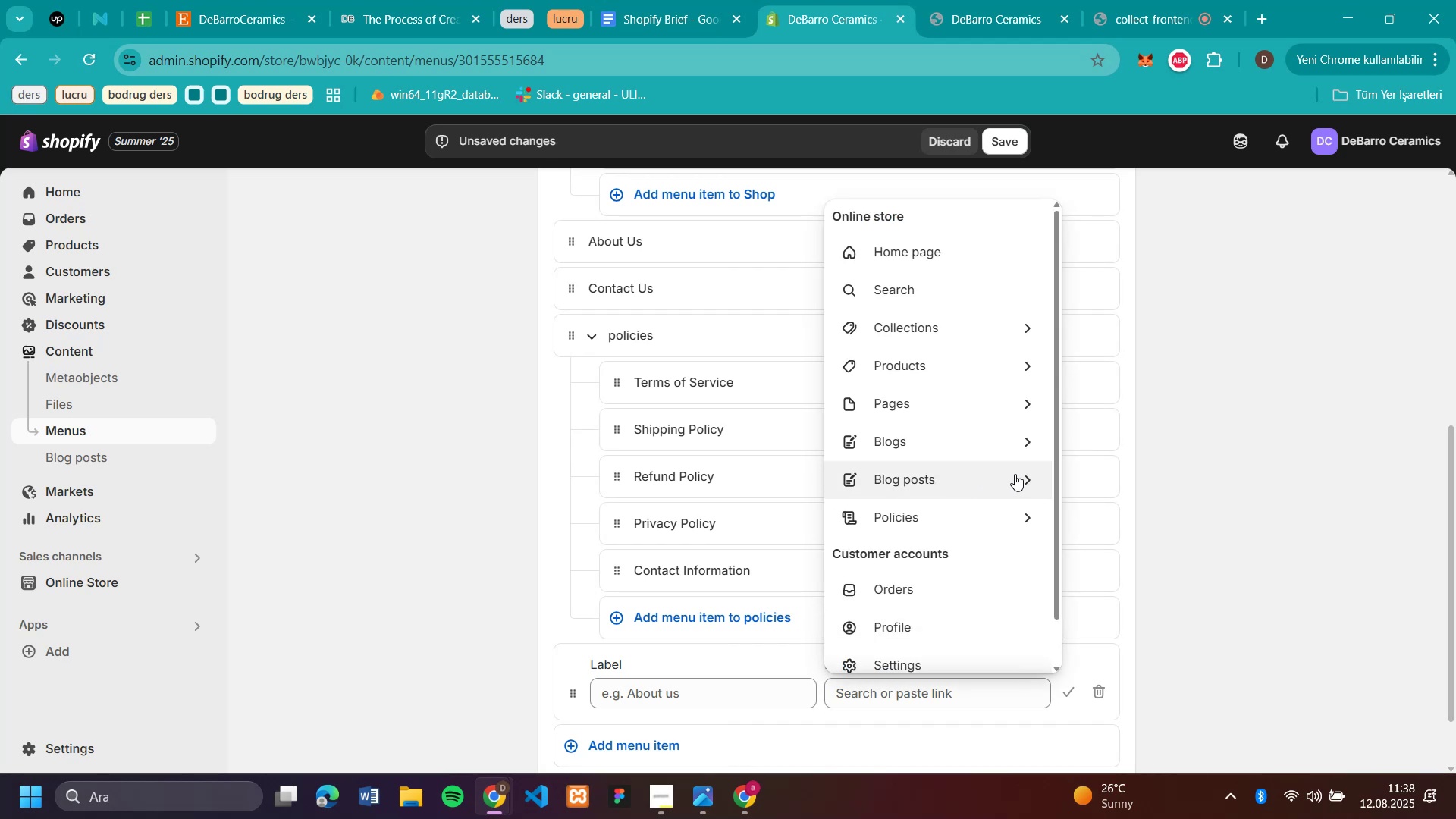 
left_click([1034, 476])
 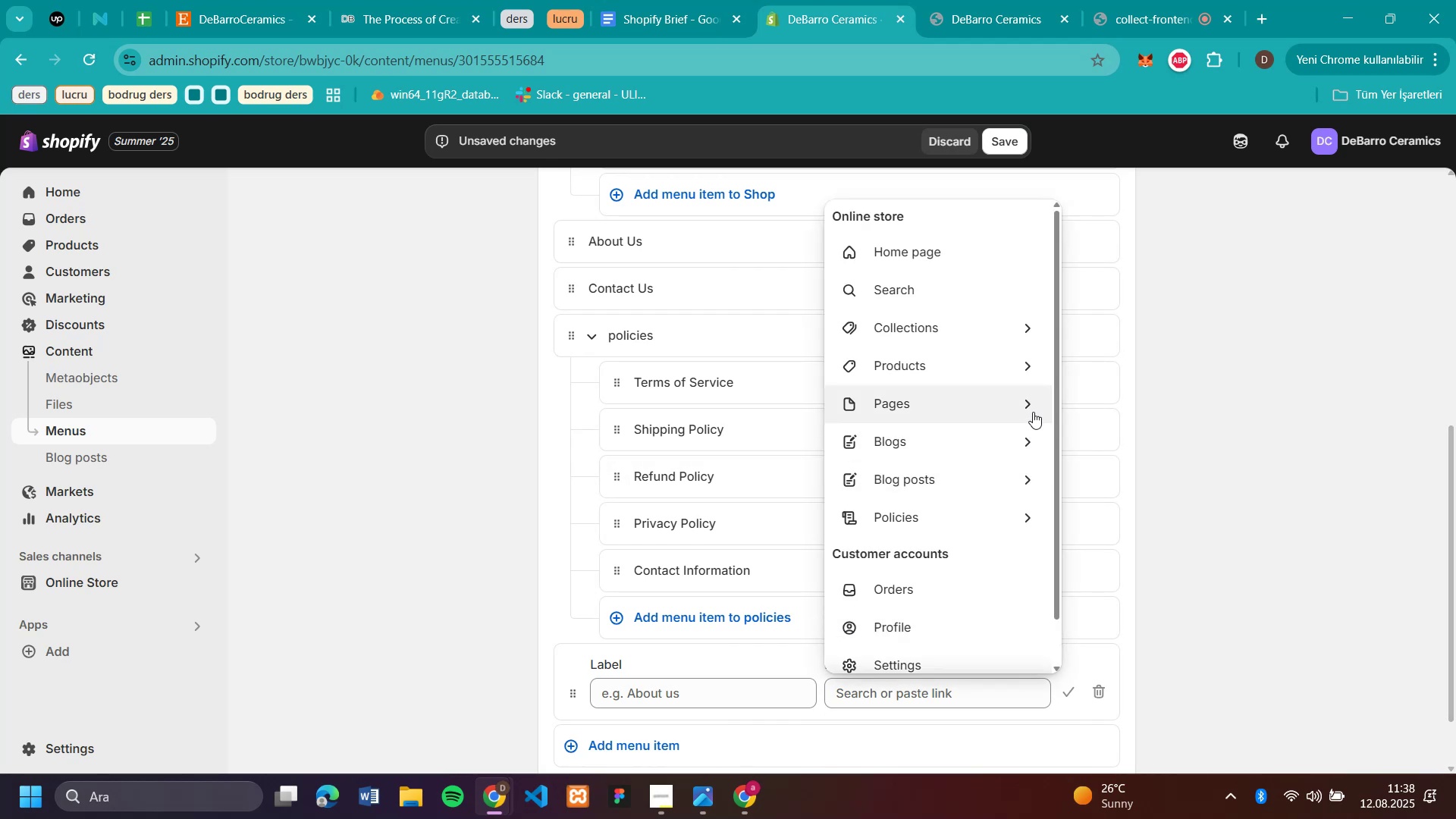 
wait(6.41)
 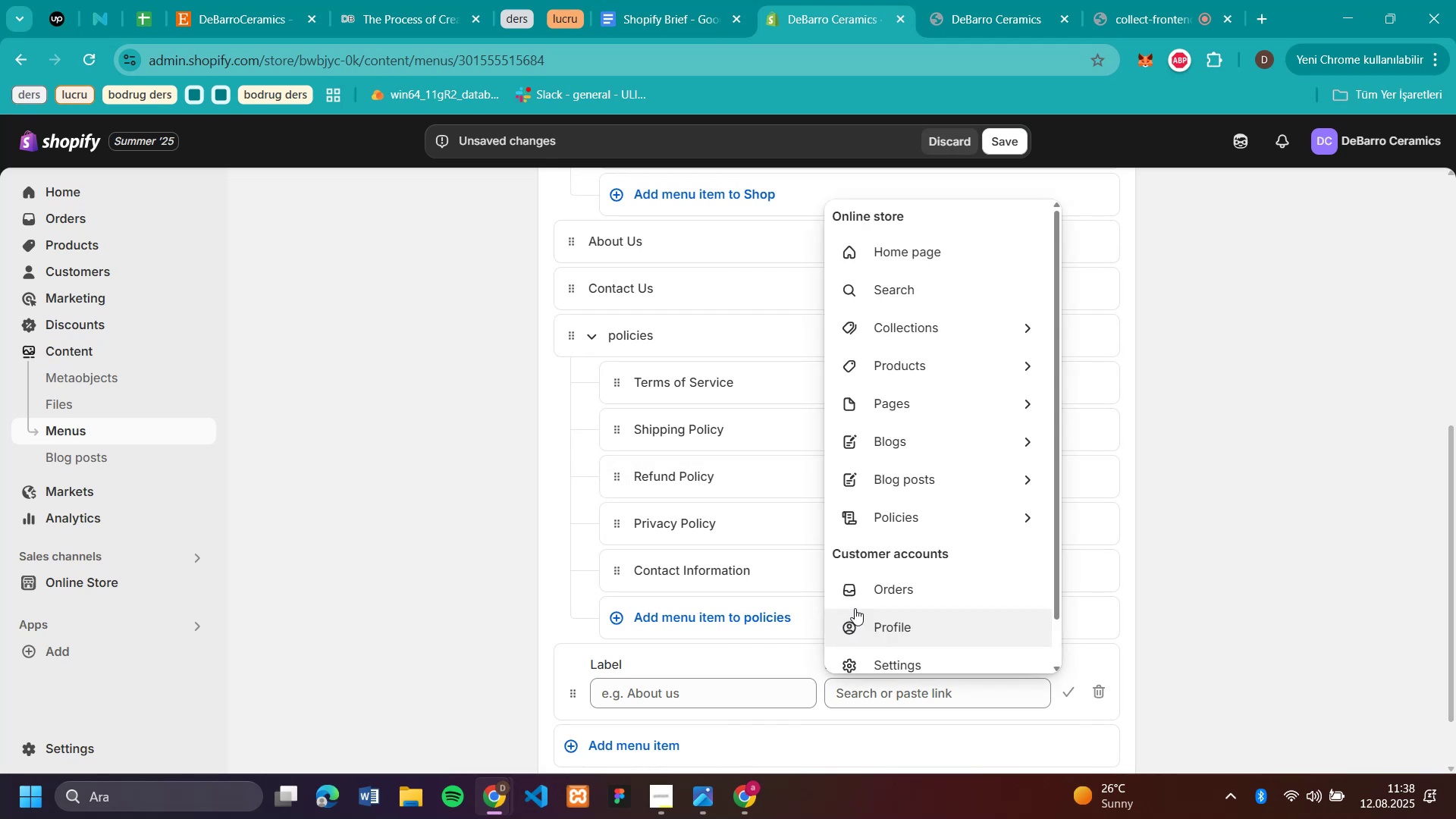 
left_click([1025, 372])
 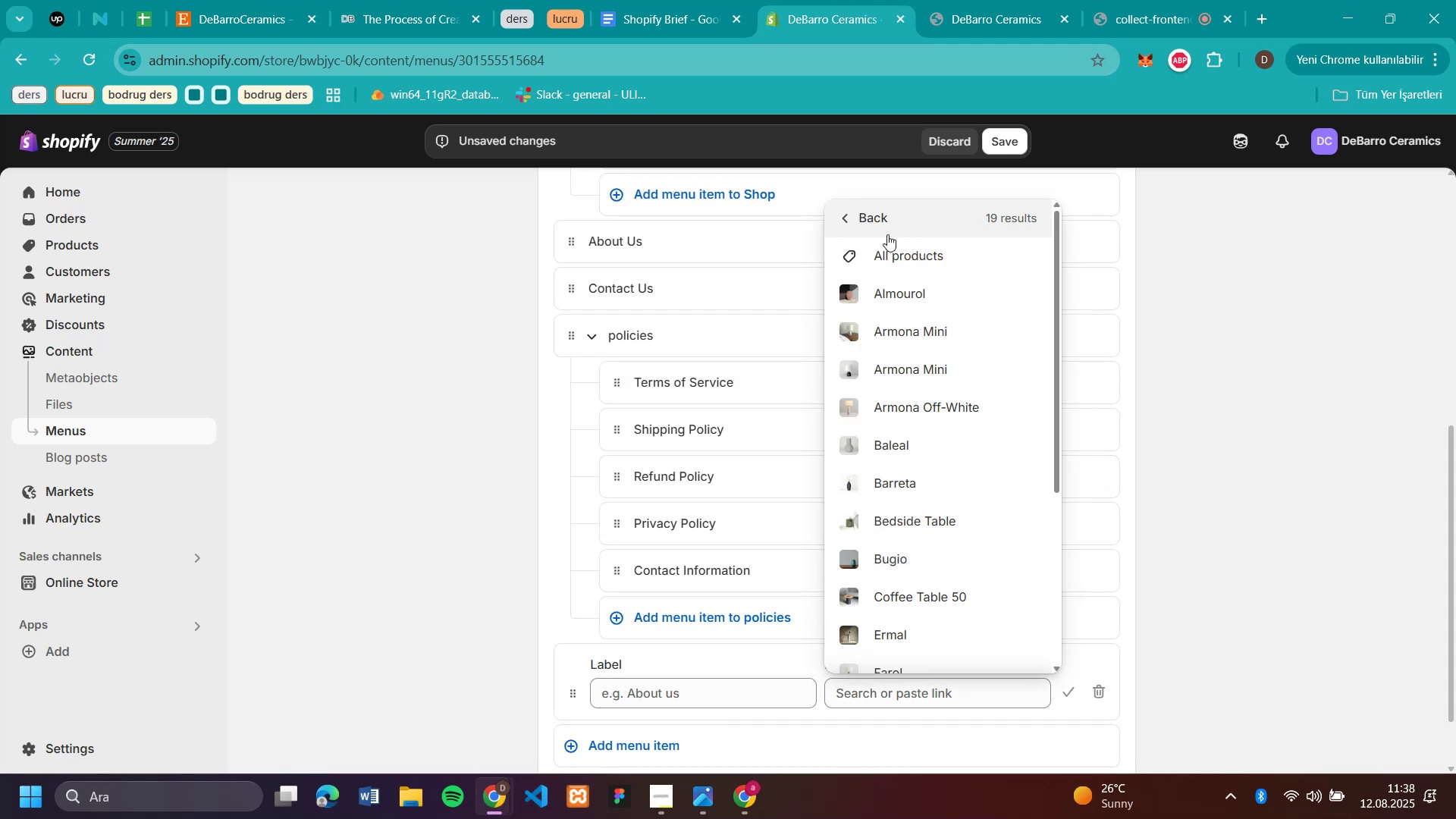 
left_click([848, 224])
 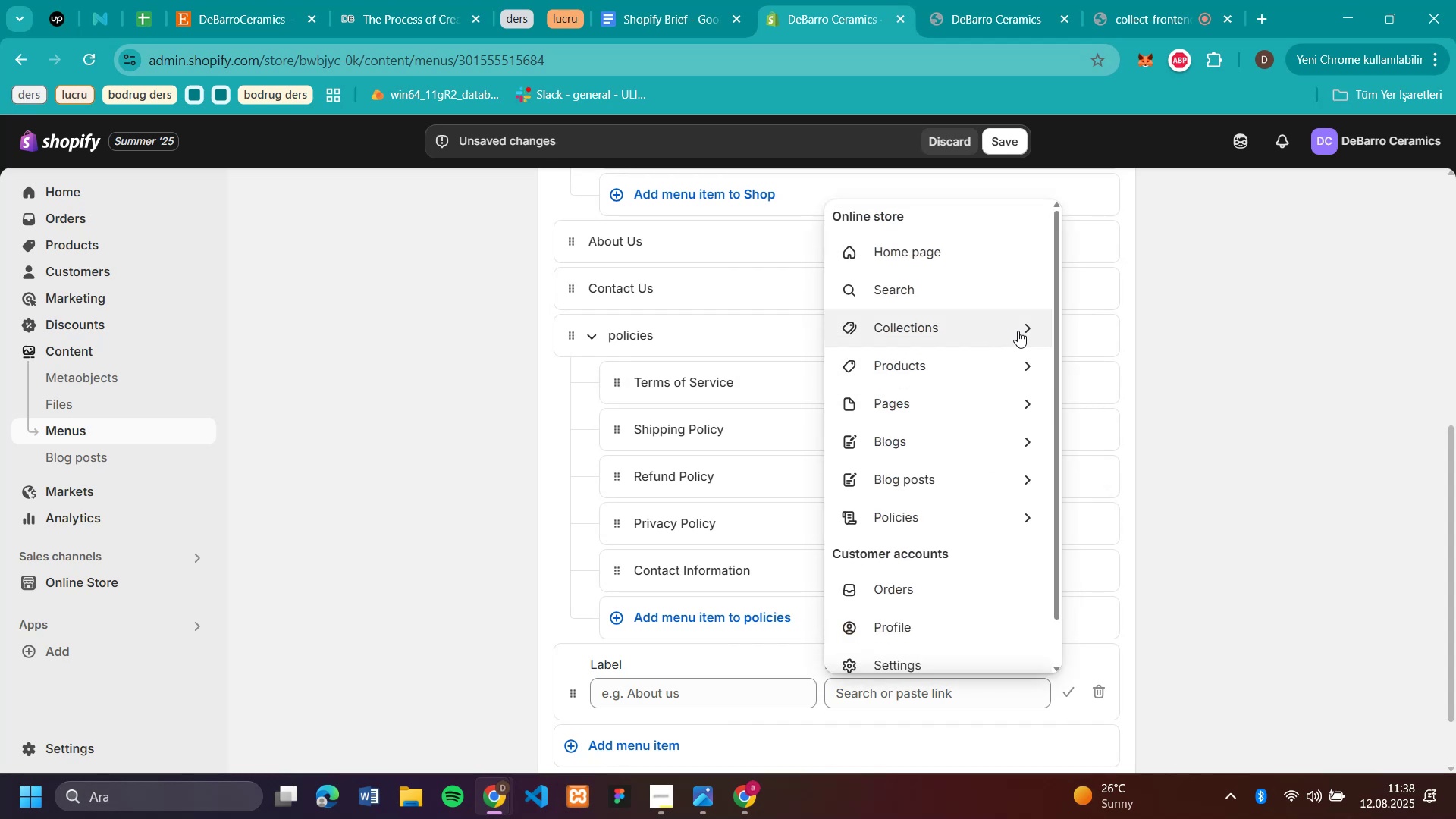 
left_click([1032, 325])
 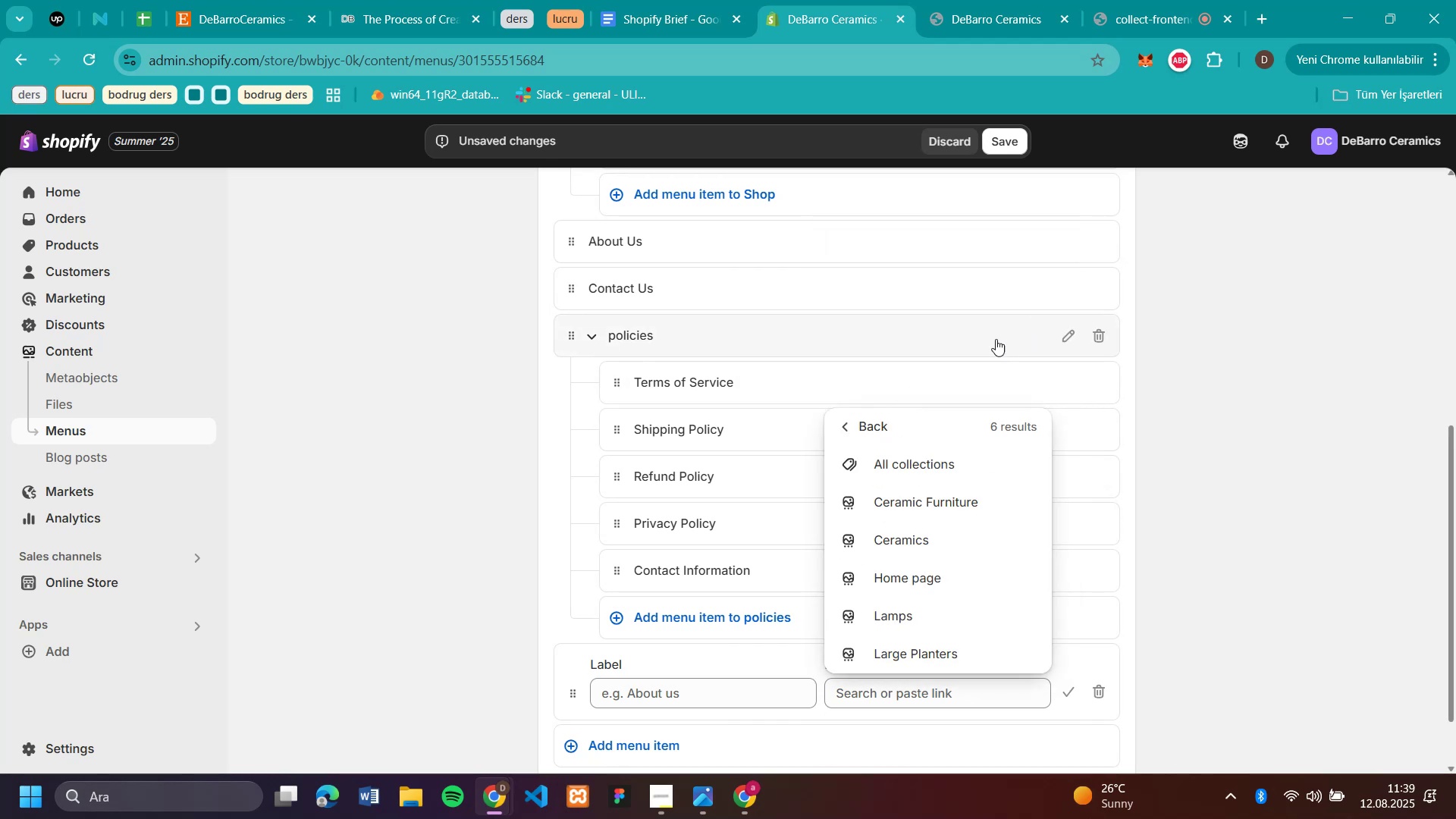 
left_click([356, 427])
 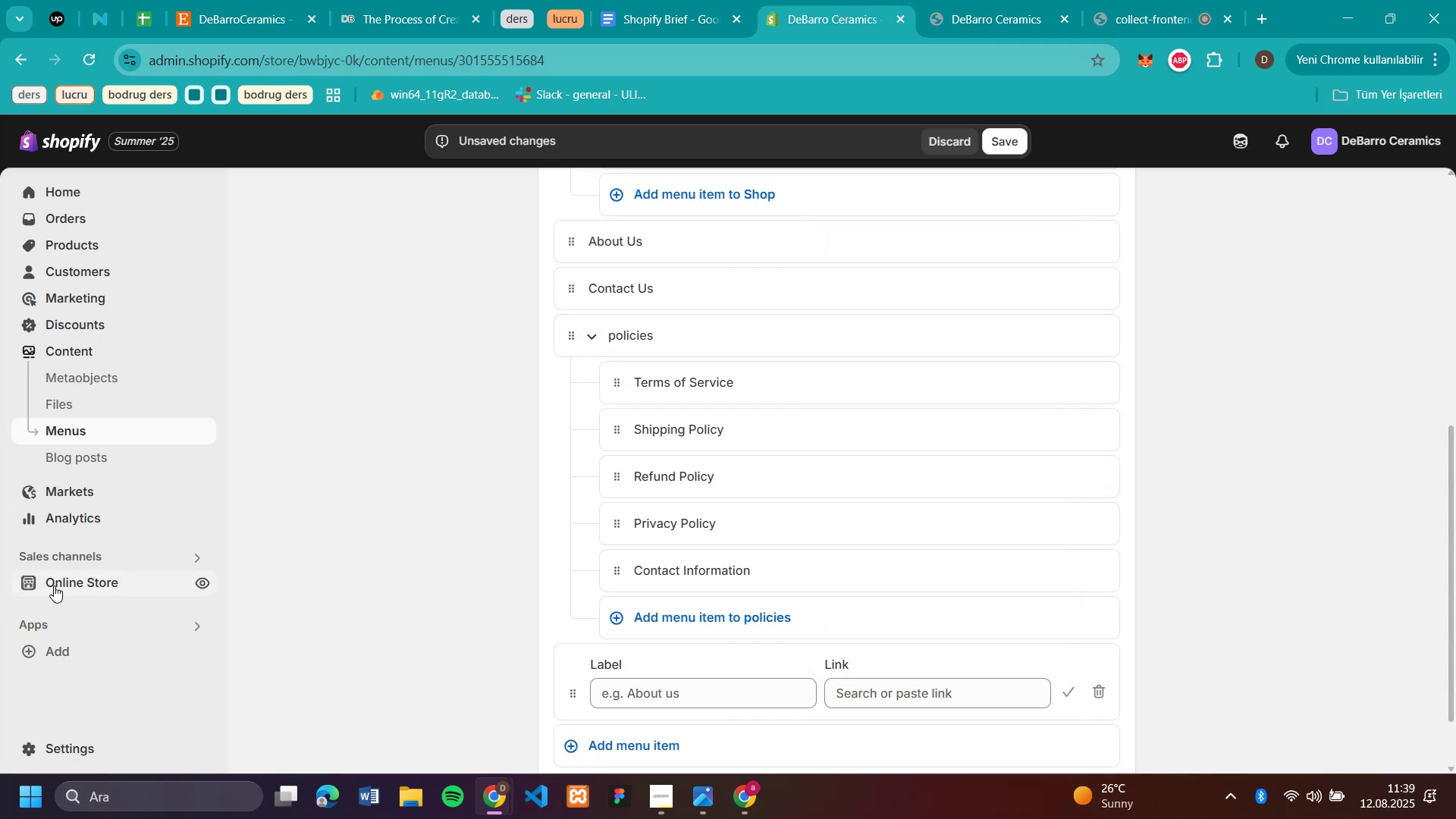 
left_click([59, 585])
 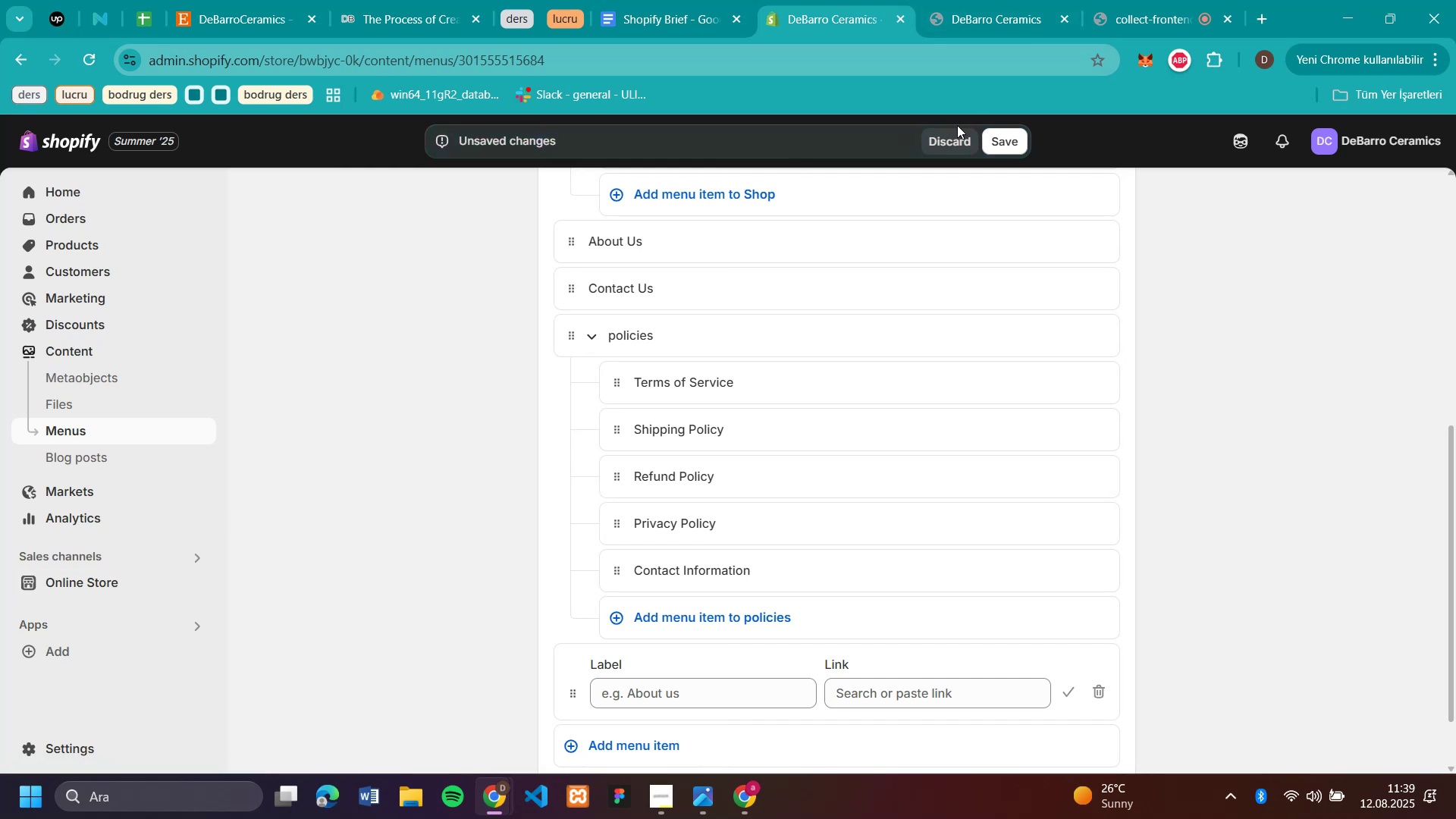 
left_click([954, 137])
 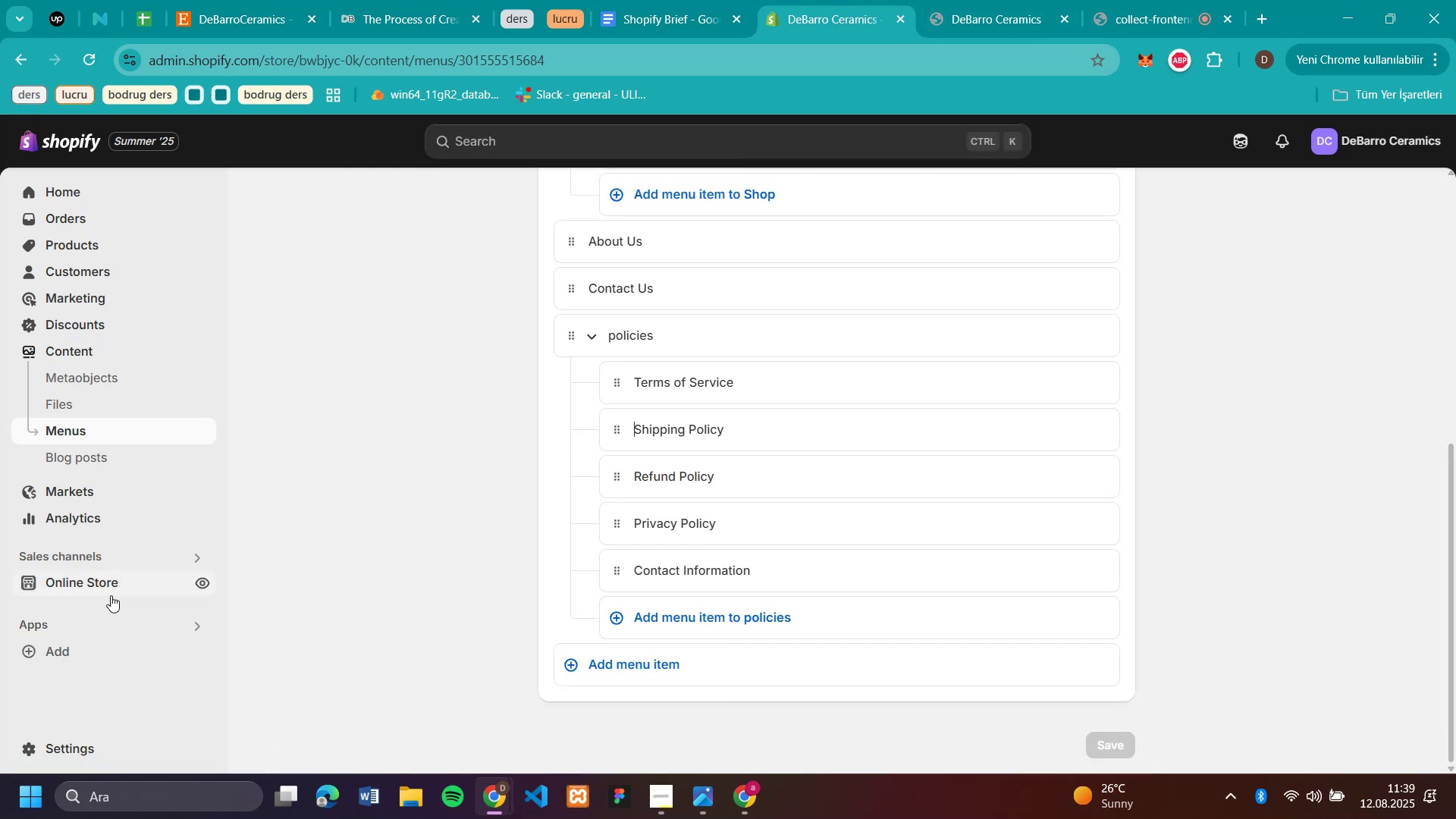 
left_click([96, 588])
 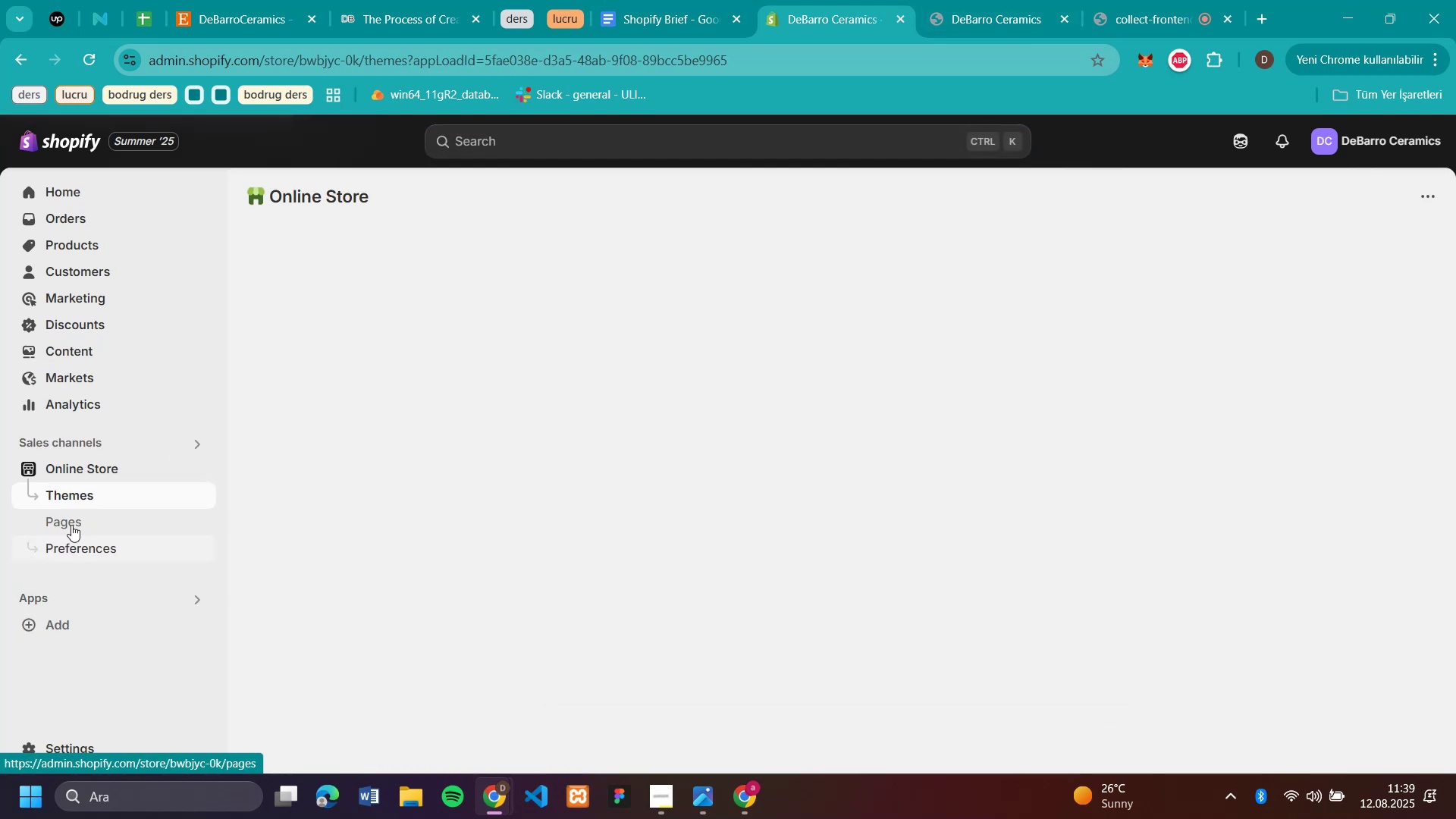 
left_click([66, 516])
 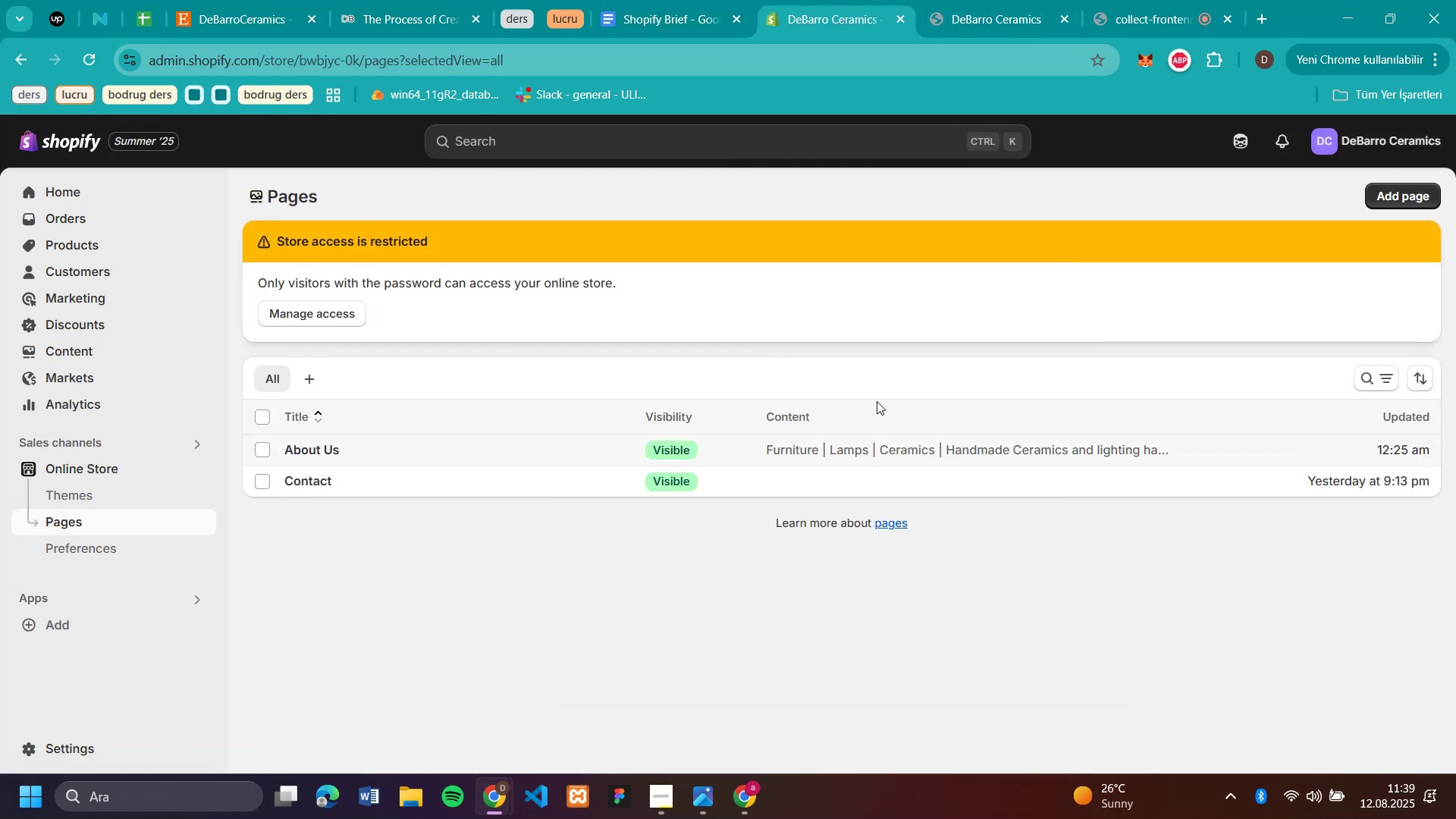 
left_click([89, 52])
 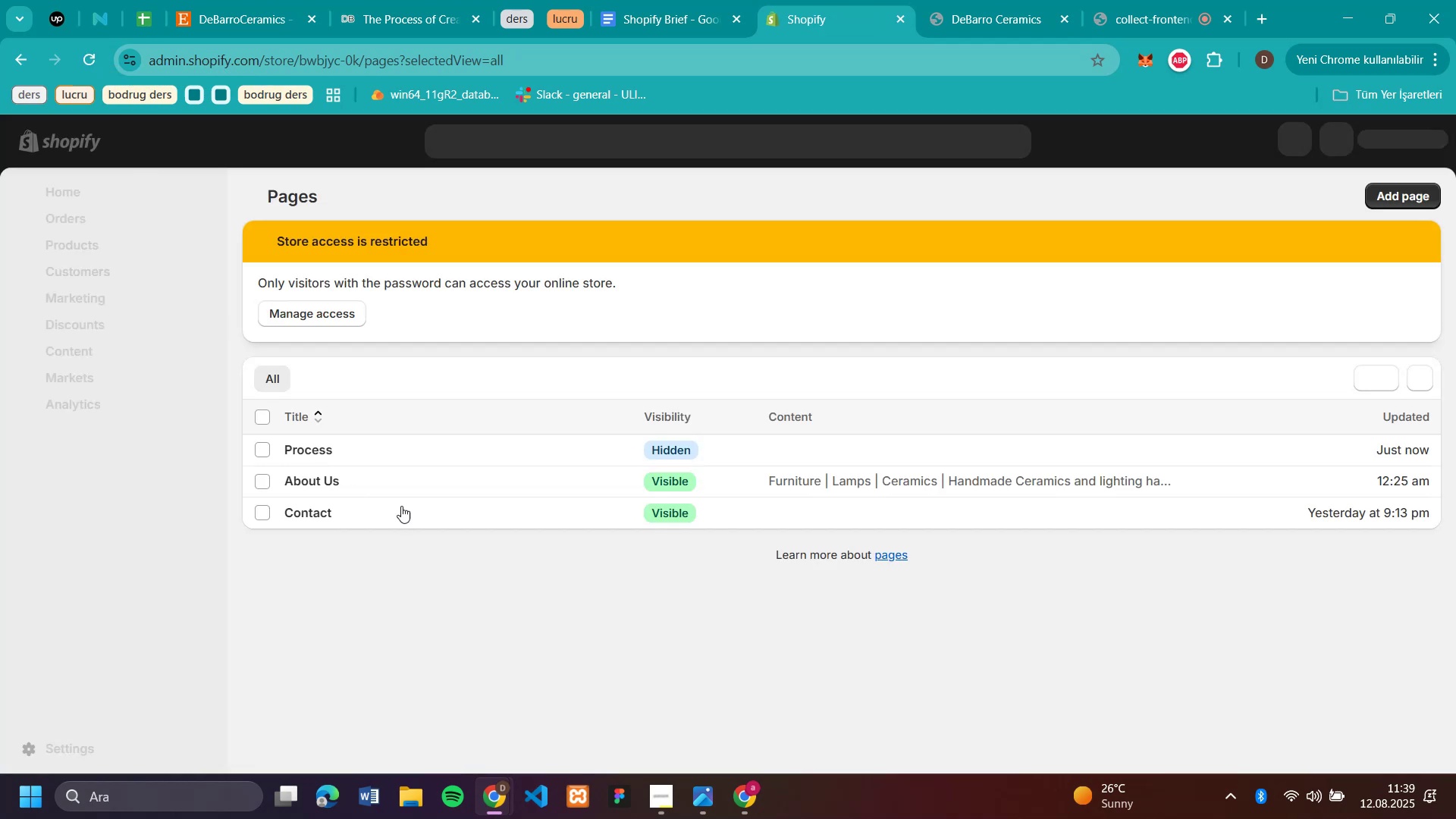 
left_click([349, 452])
 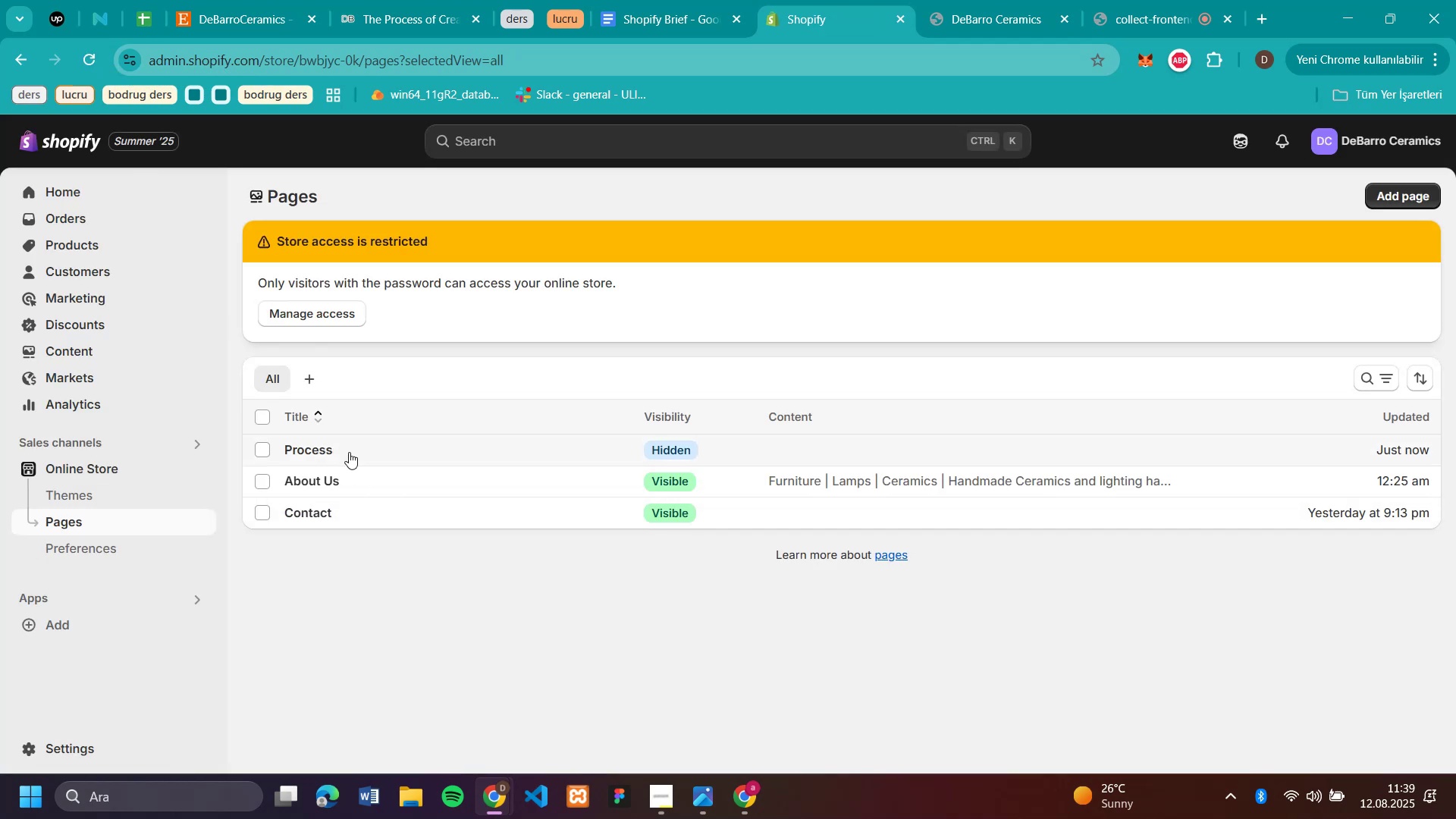 
left_click([349, 452])
 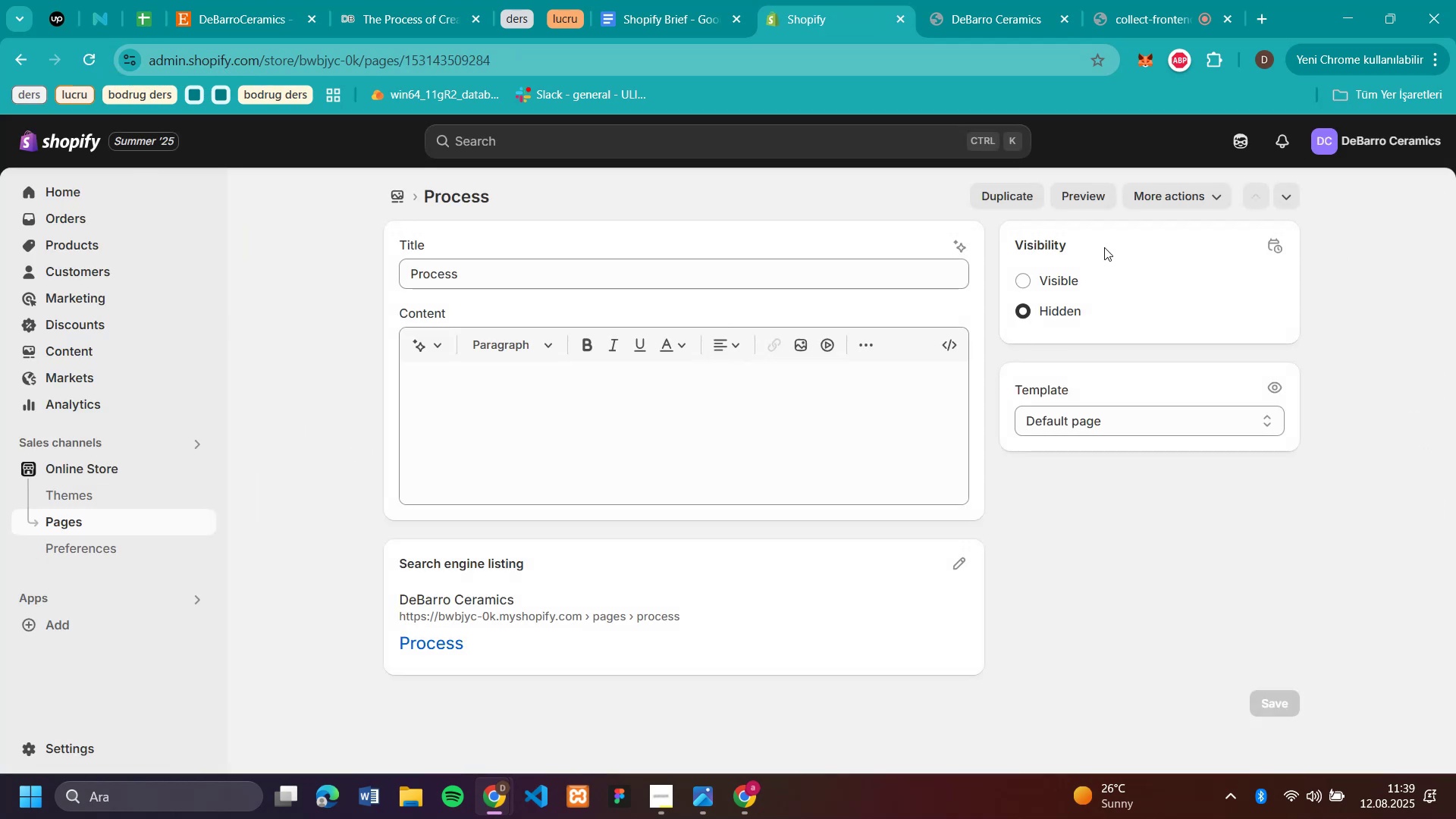 
left_click([1017, 282])
 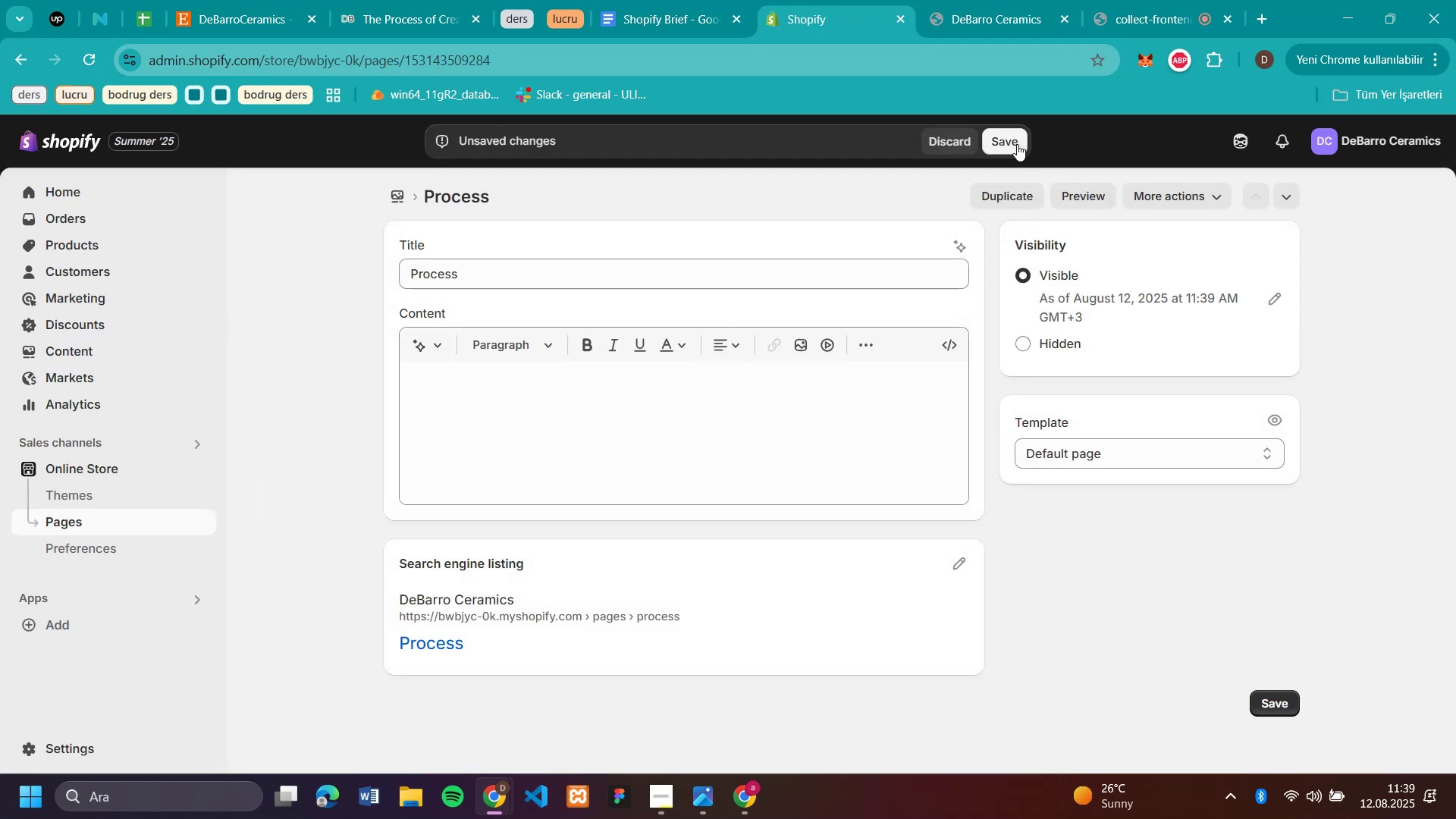 
left_click([1011, 138])
 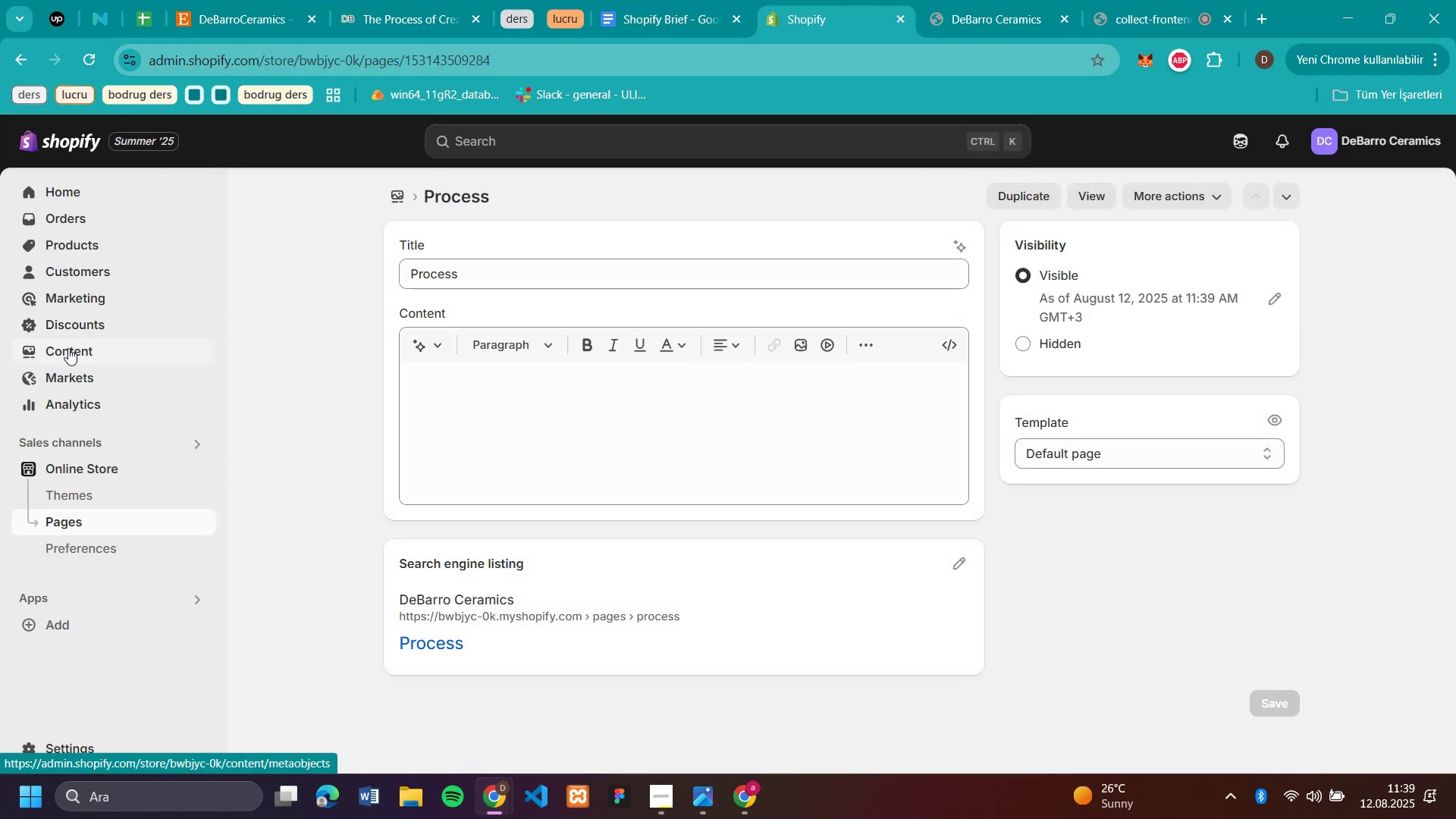 
left_click([68, 348])
 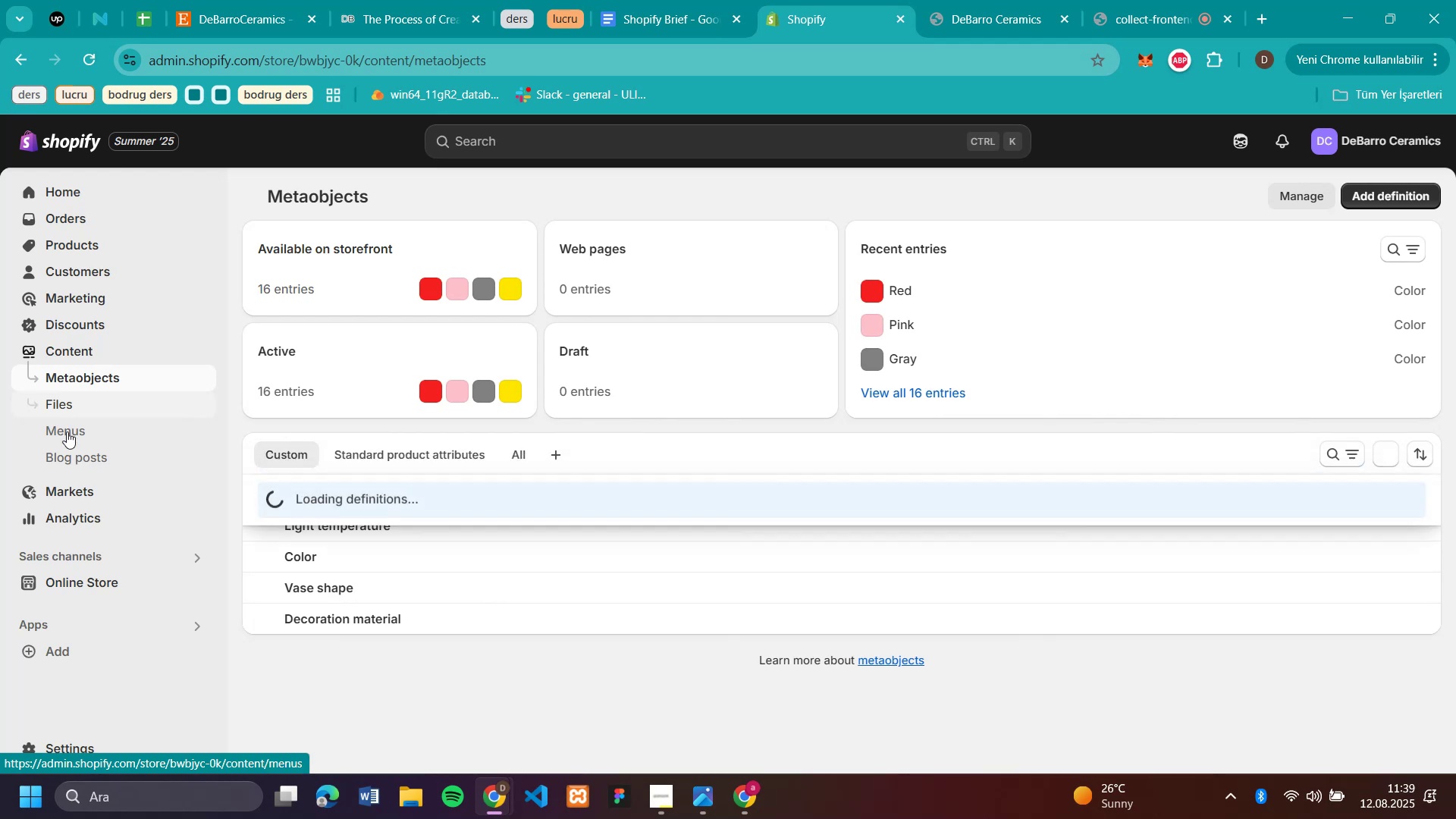 
left_click([67, 433])
 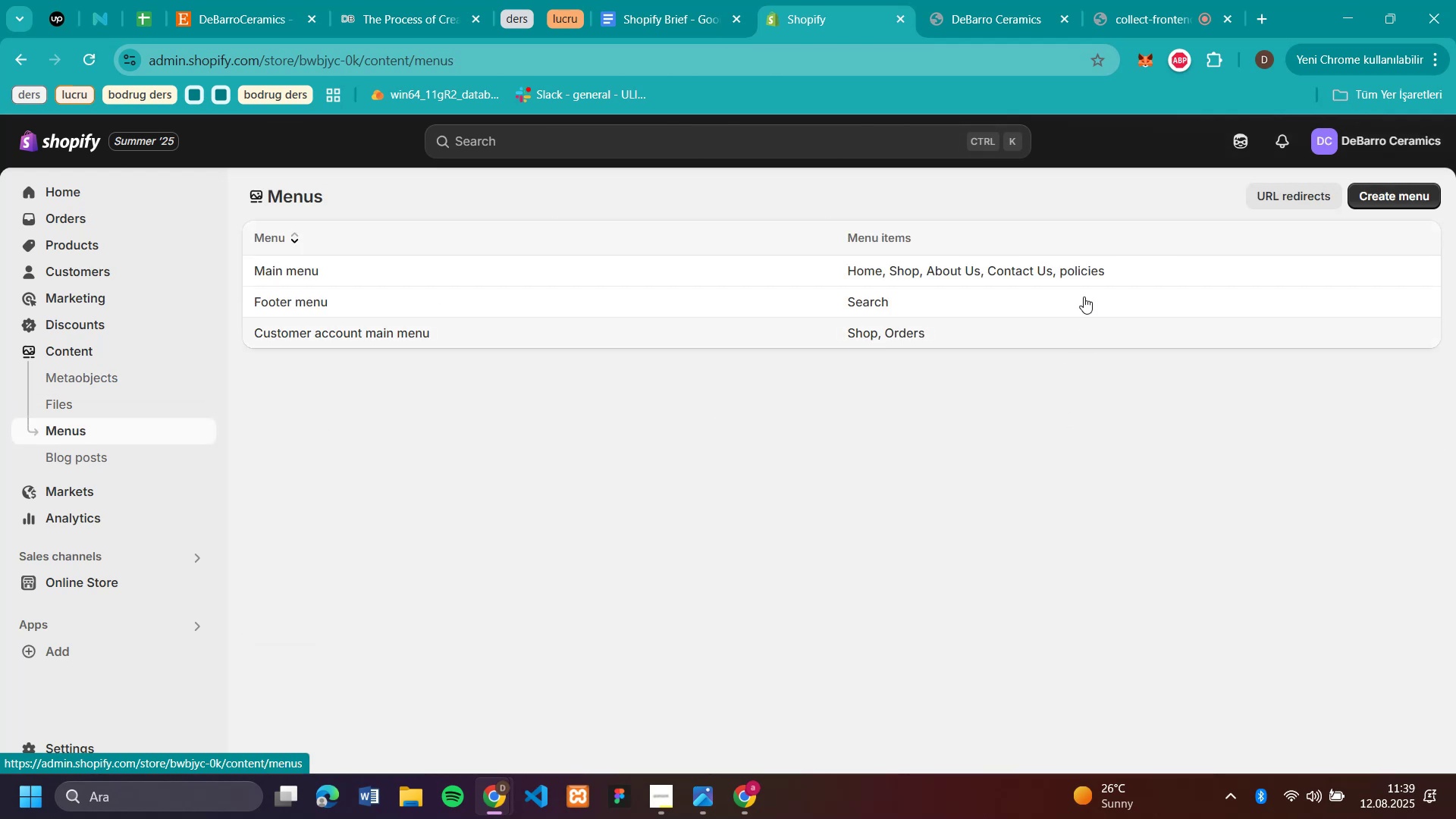 
left_click([1076, 278])
 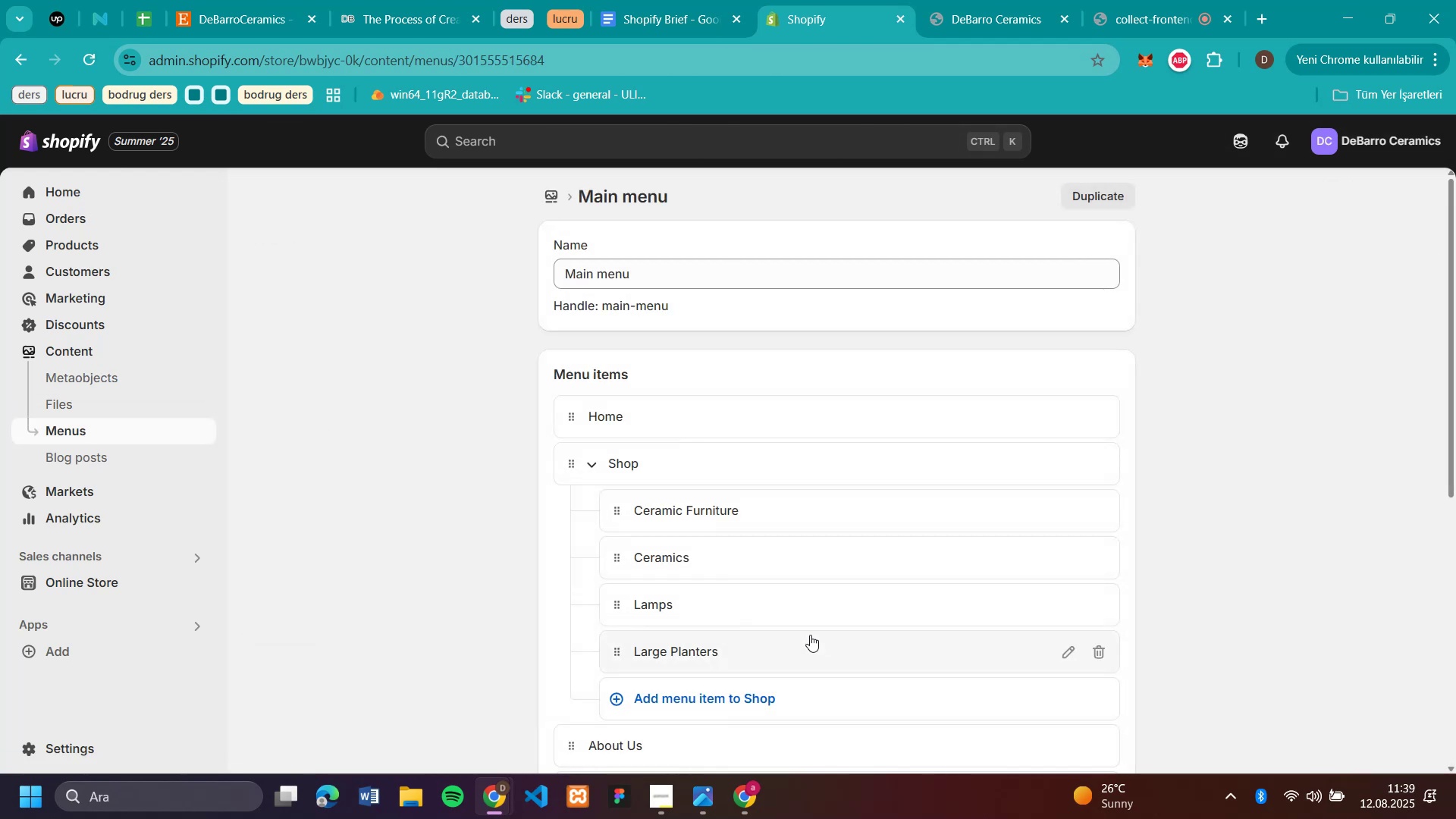 
scroll: coordinate [719, 632], scroll_direction: down, amount: 10.0
 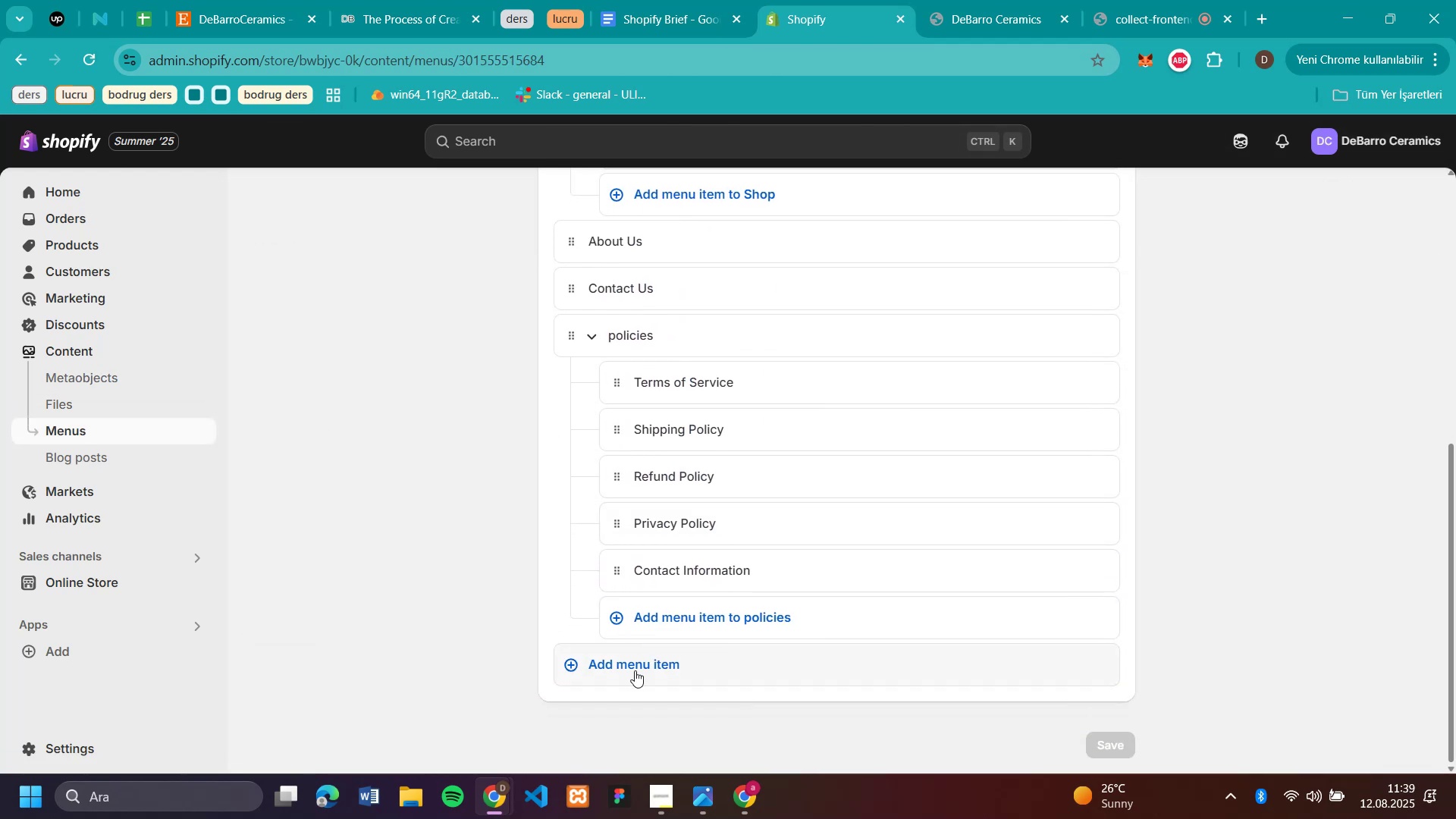 
left_click([634, 671])
 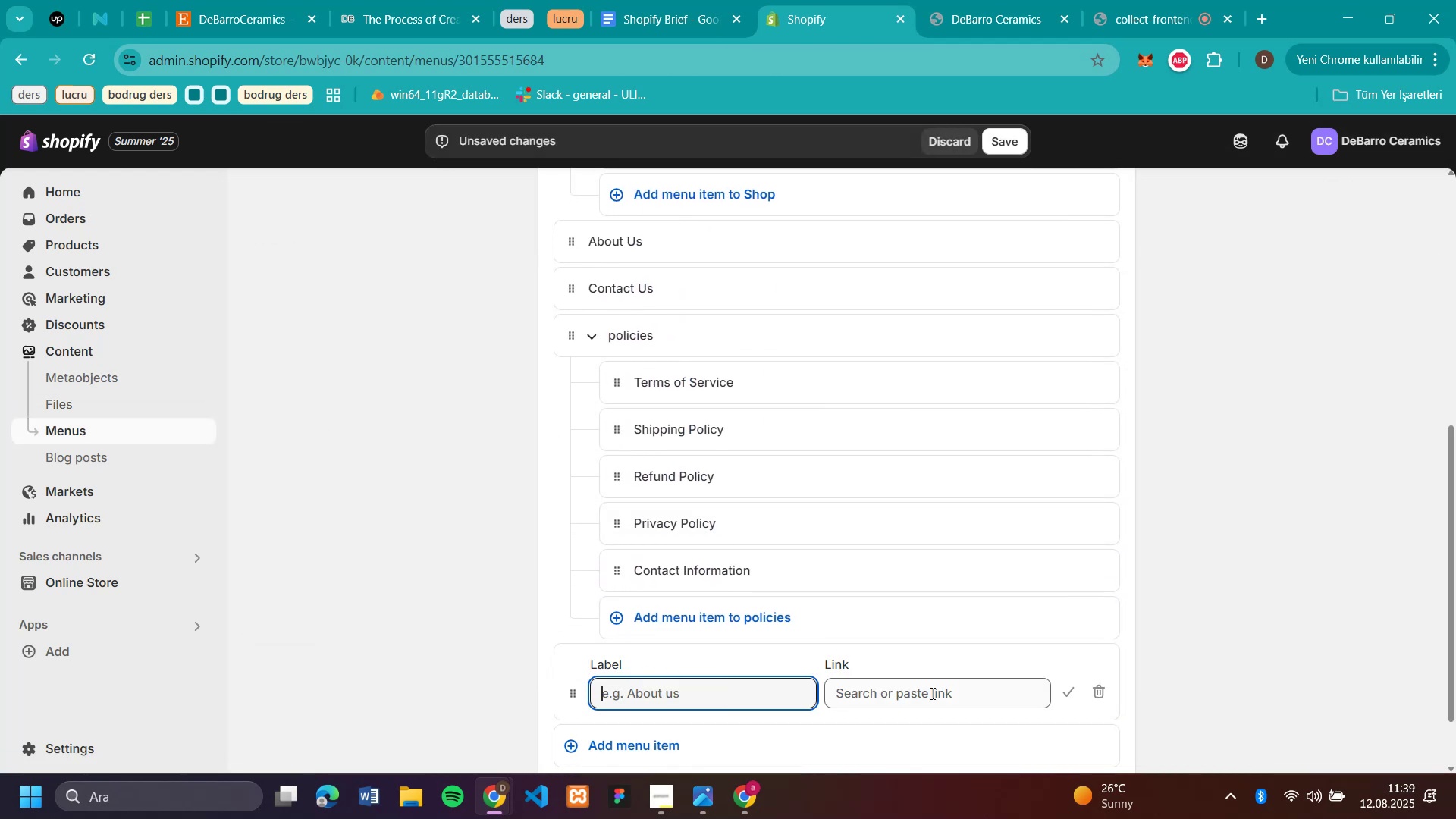 
left_click([932, 693])
 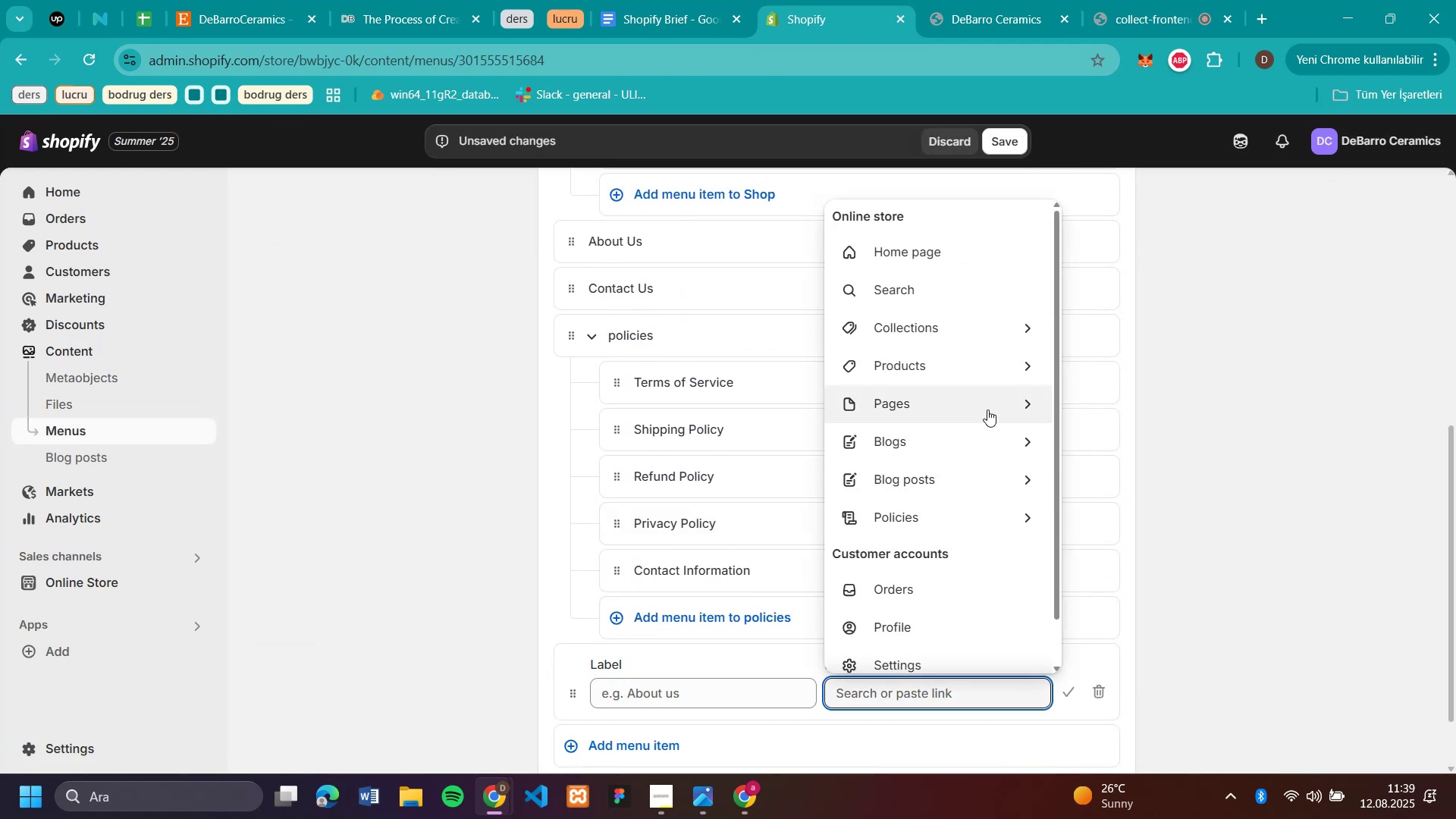 
left_click([987, 408])
 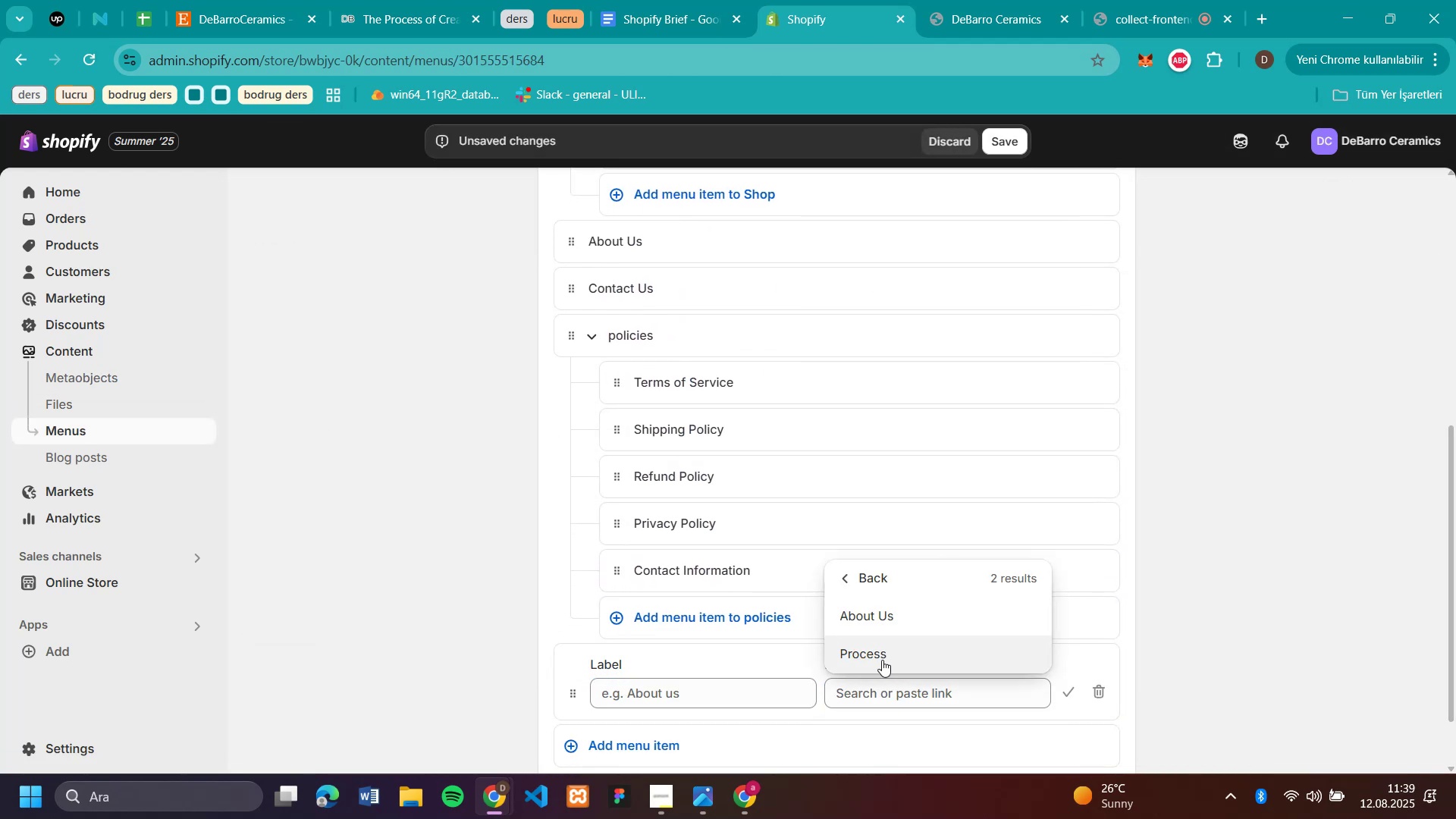 
left_click([882, 660])
 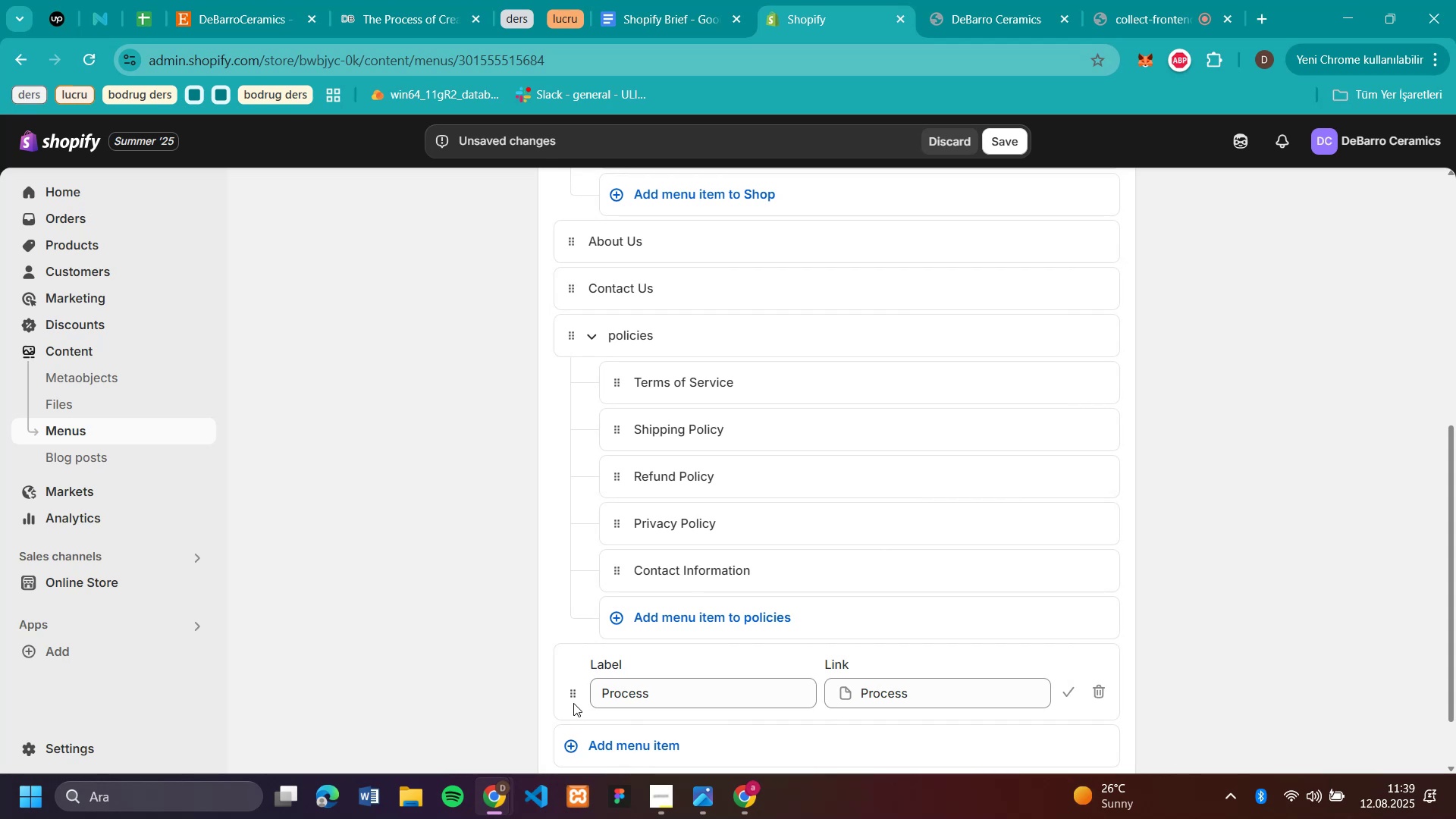 
left_click_drag(start_coordinate=[573, 694], to_coordinate=[603, 307])
 